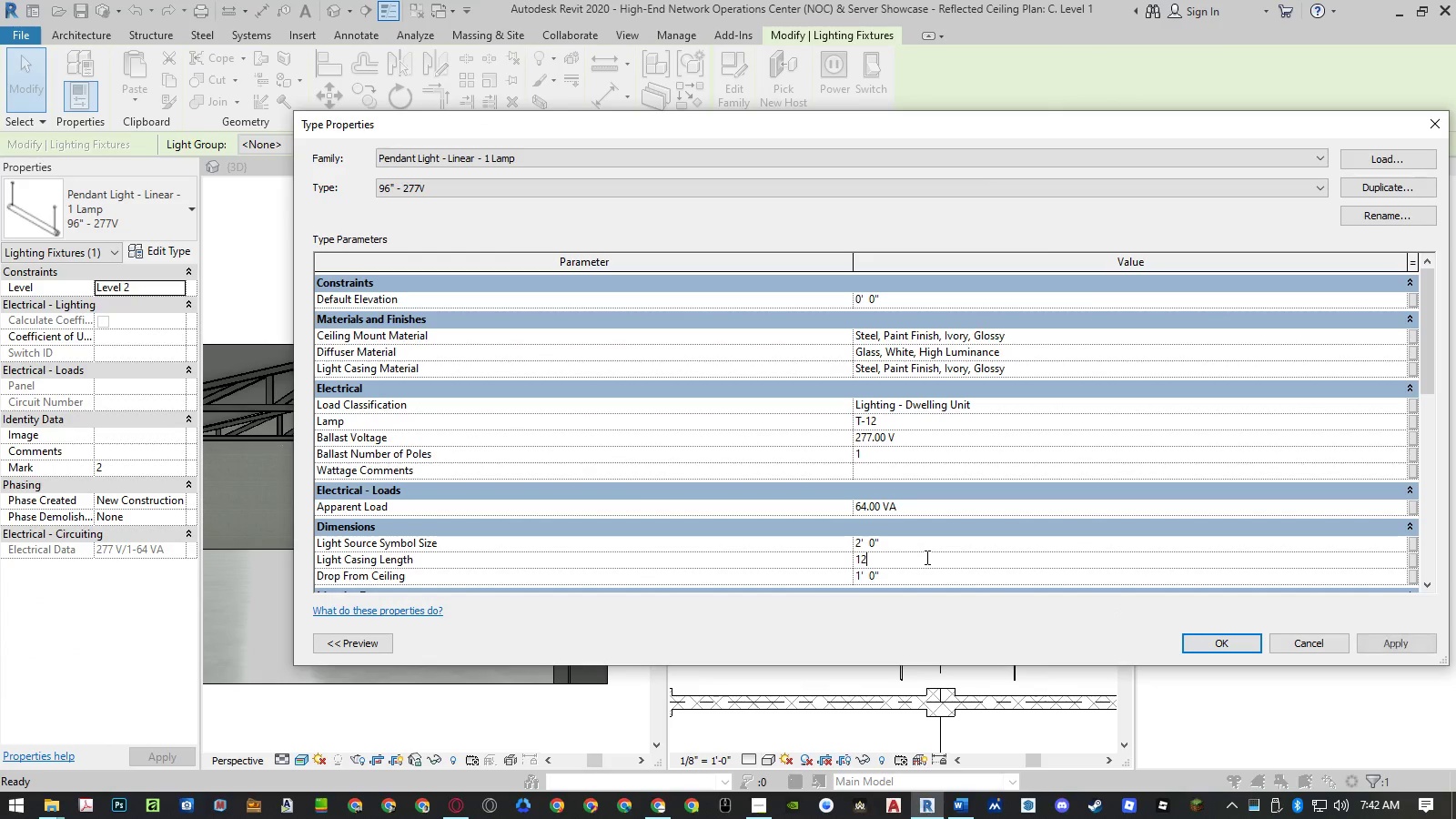 
key(NumpadEnter)
 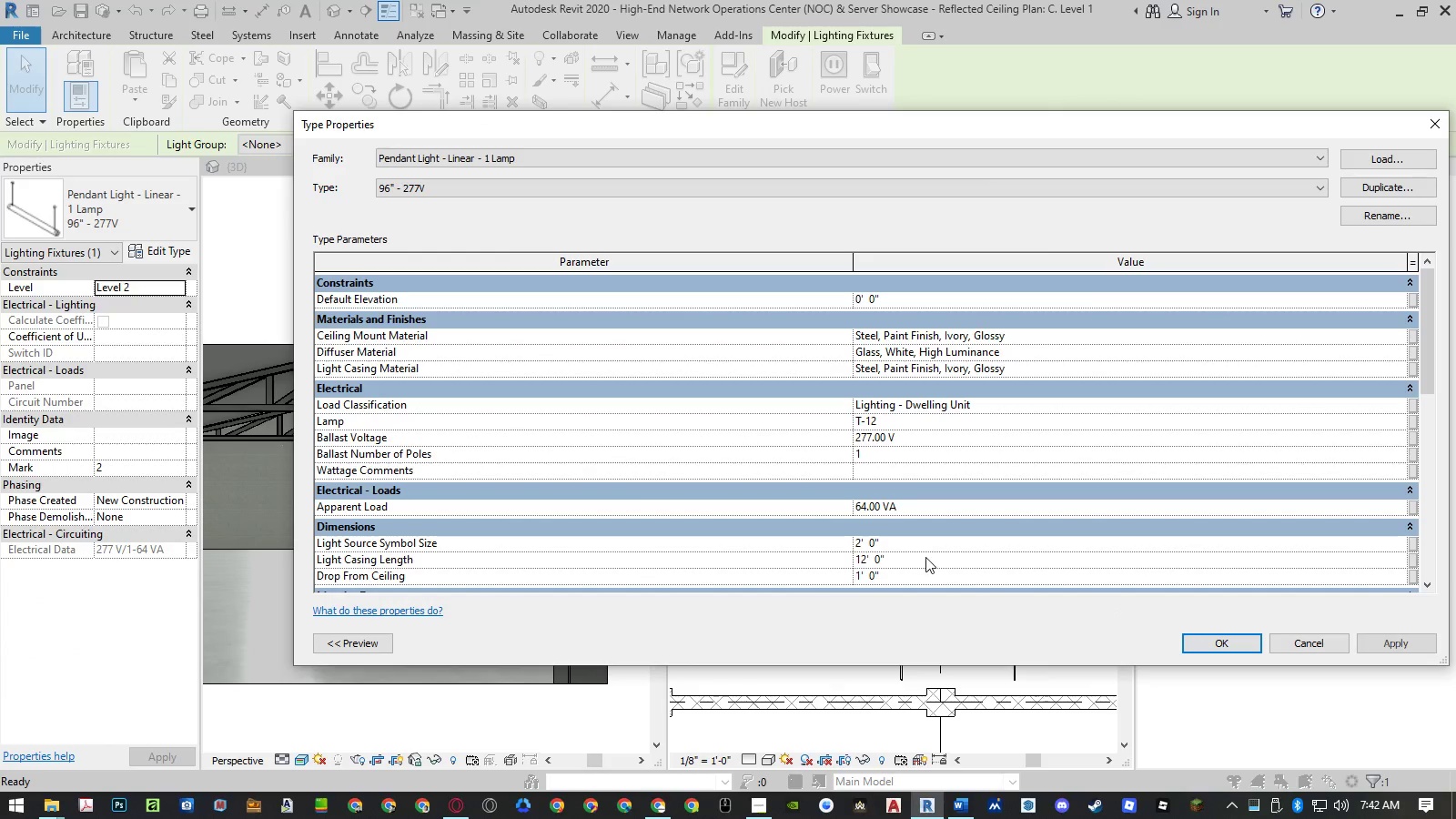 
key(NumpadEnter)
 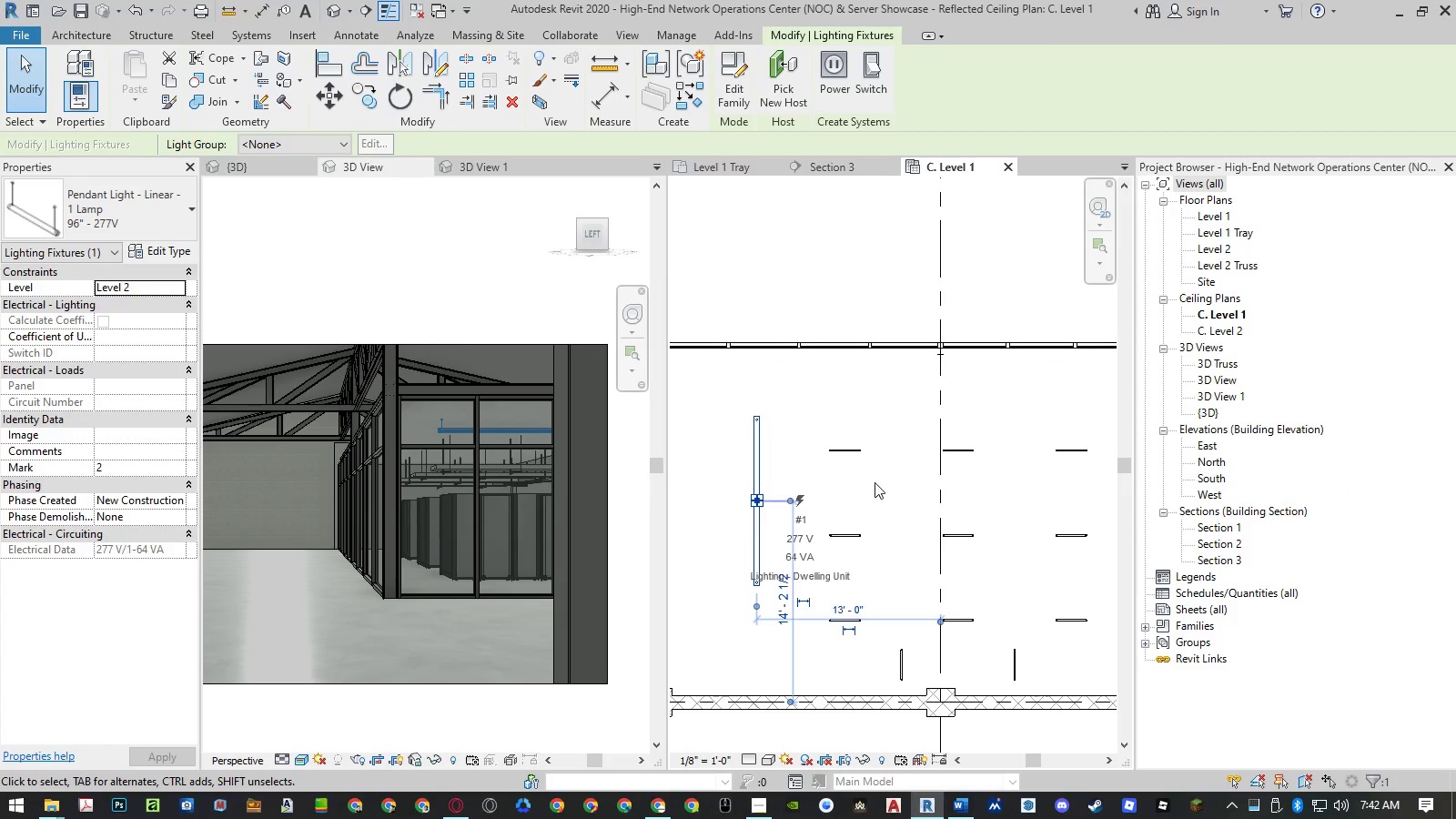 
type(al)
 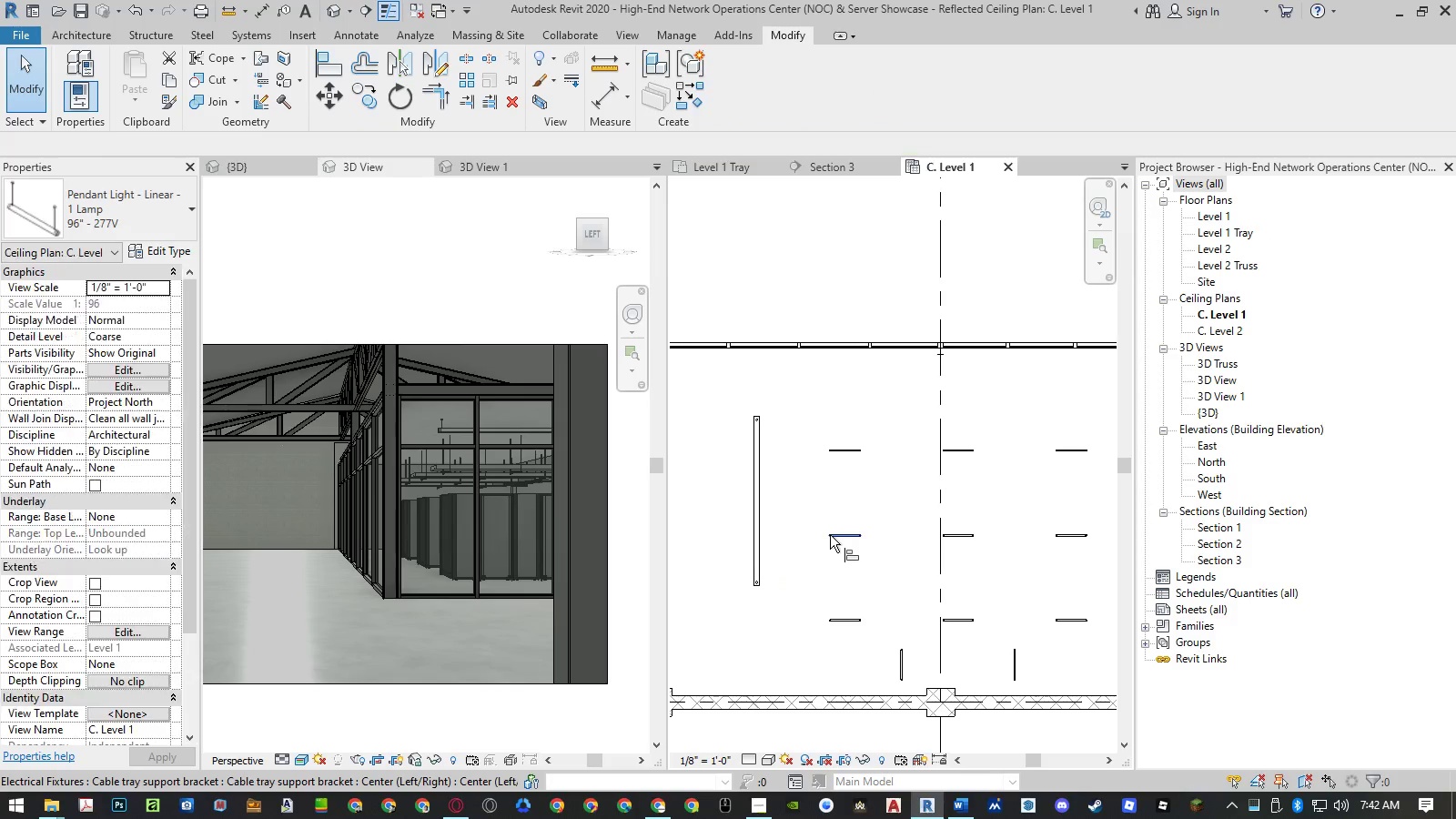 
scroll: coordinate [945, 541], scroll_direction: down, amount: 4.0
 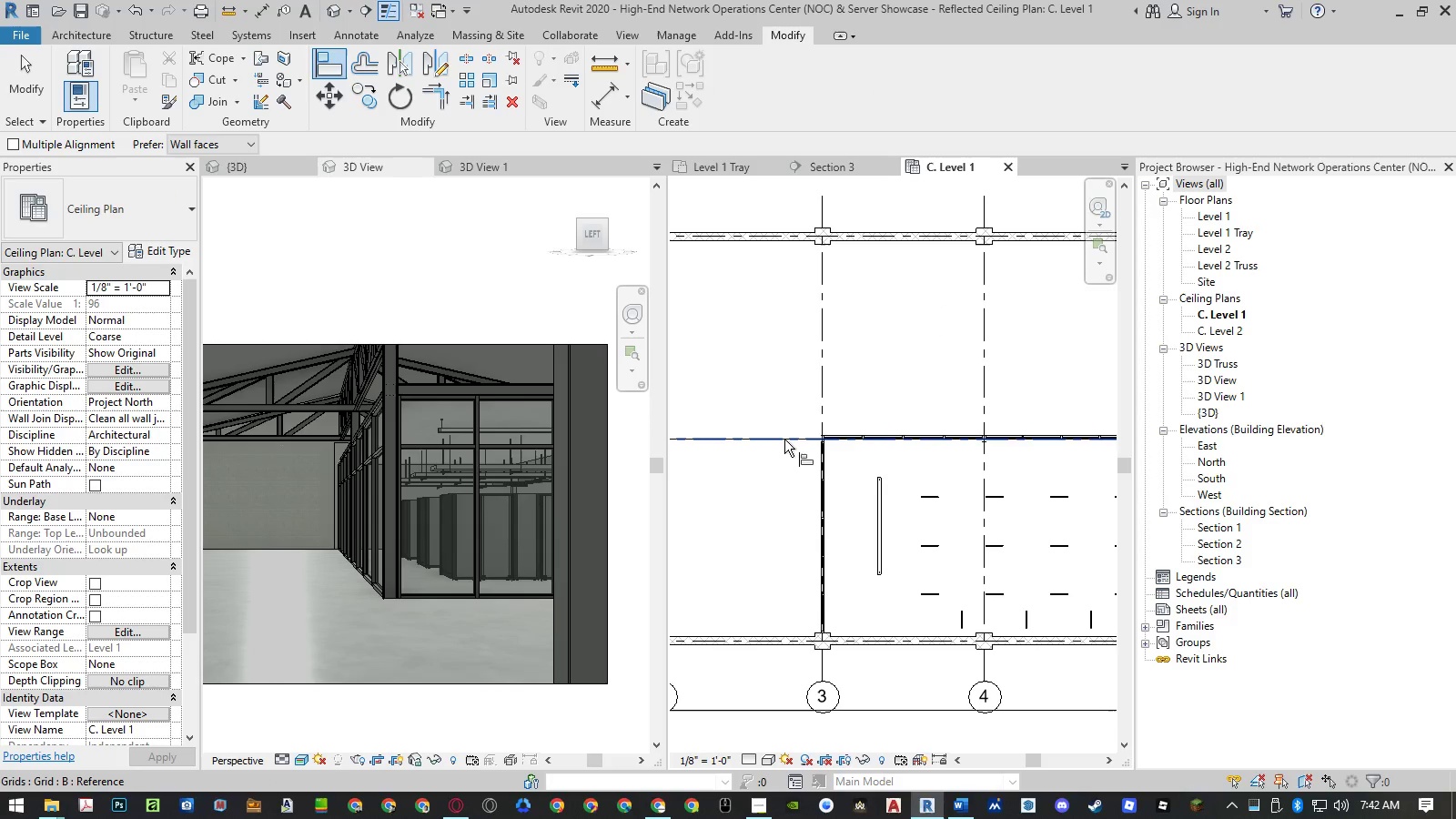 
left_click([784, 440])
 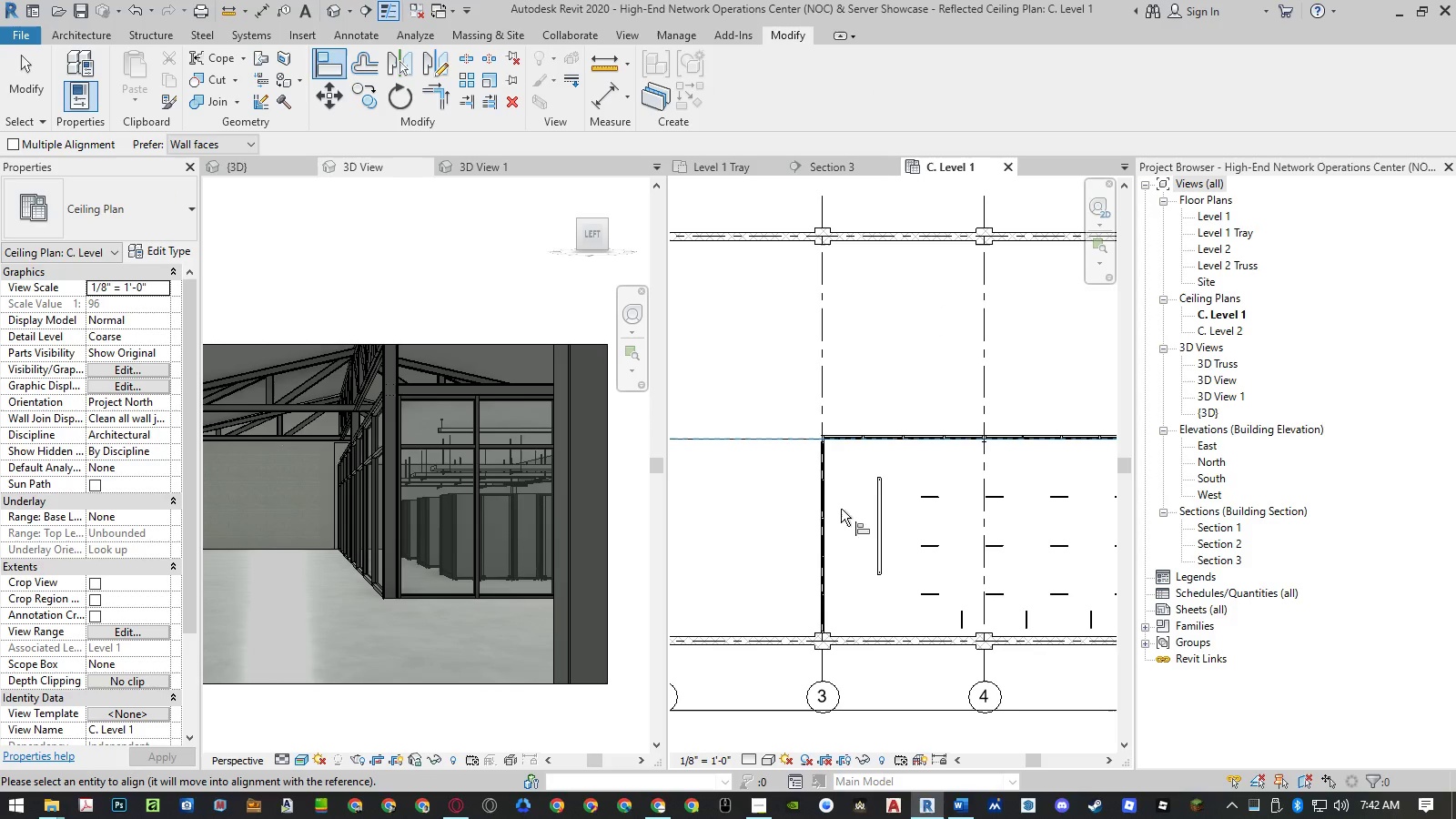 
scroll: coordinate [870, 527], scroll_direction: up, amount: 4.0
 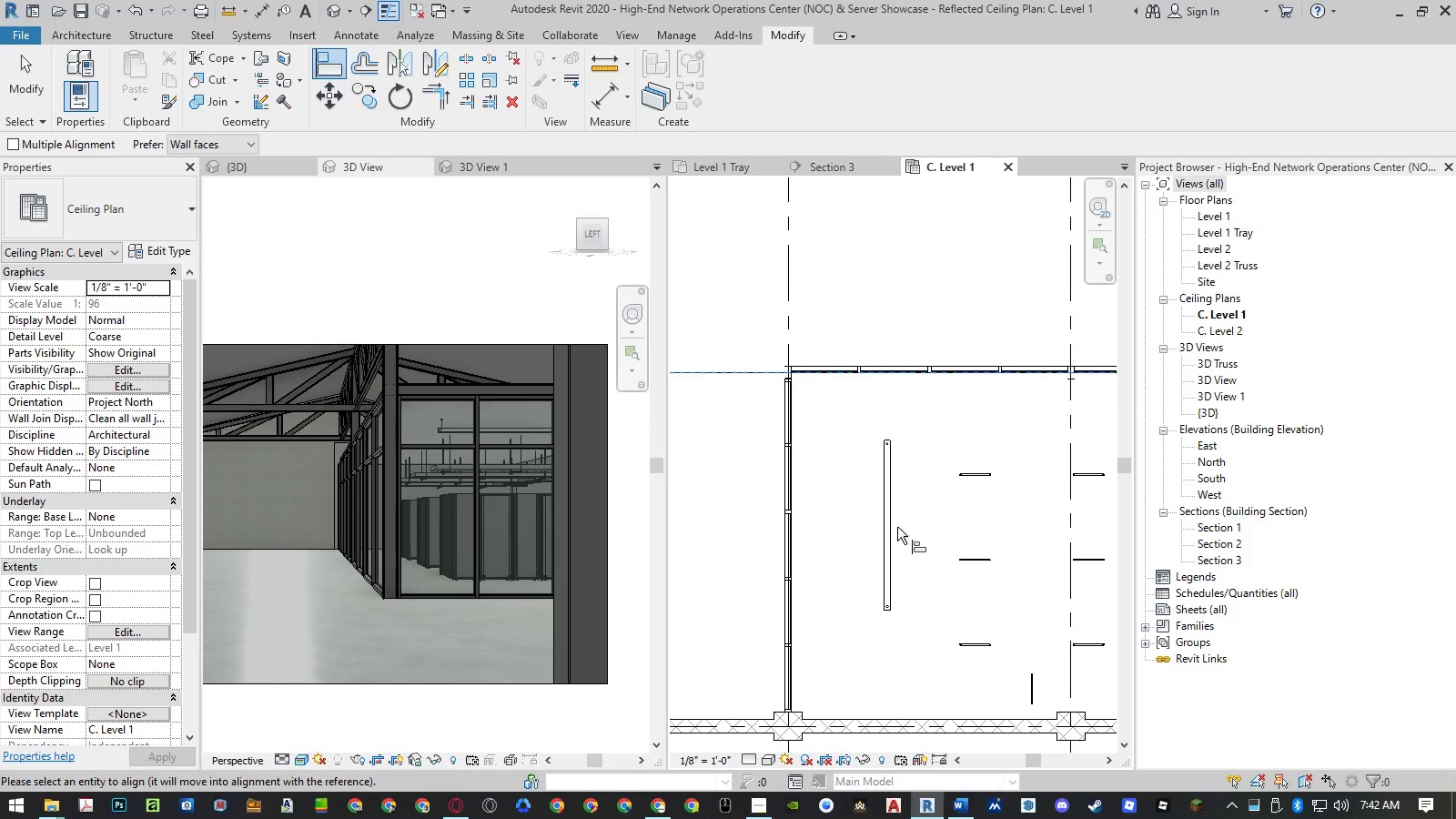 
left_click([895, 527])
 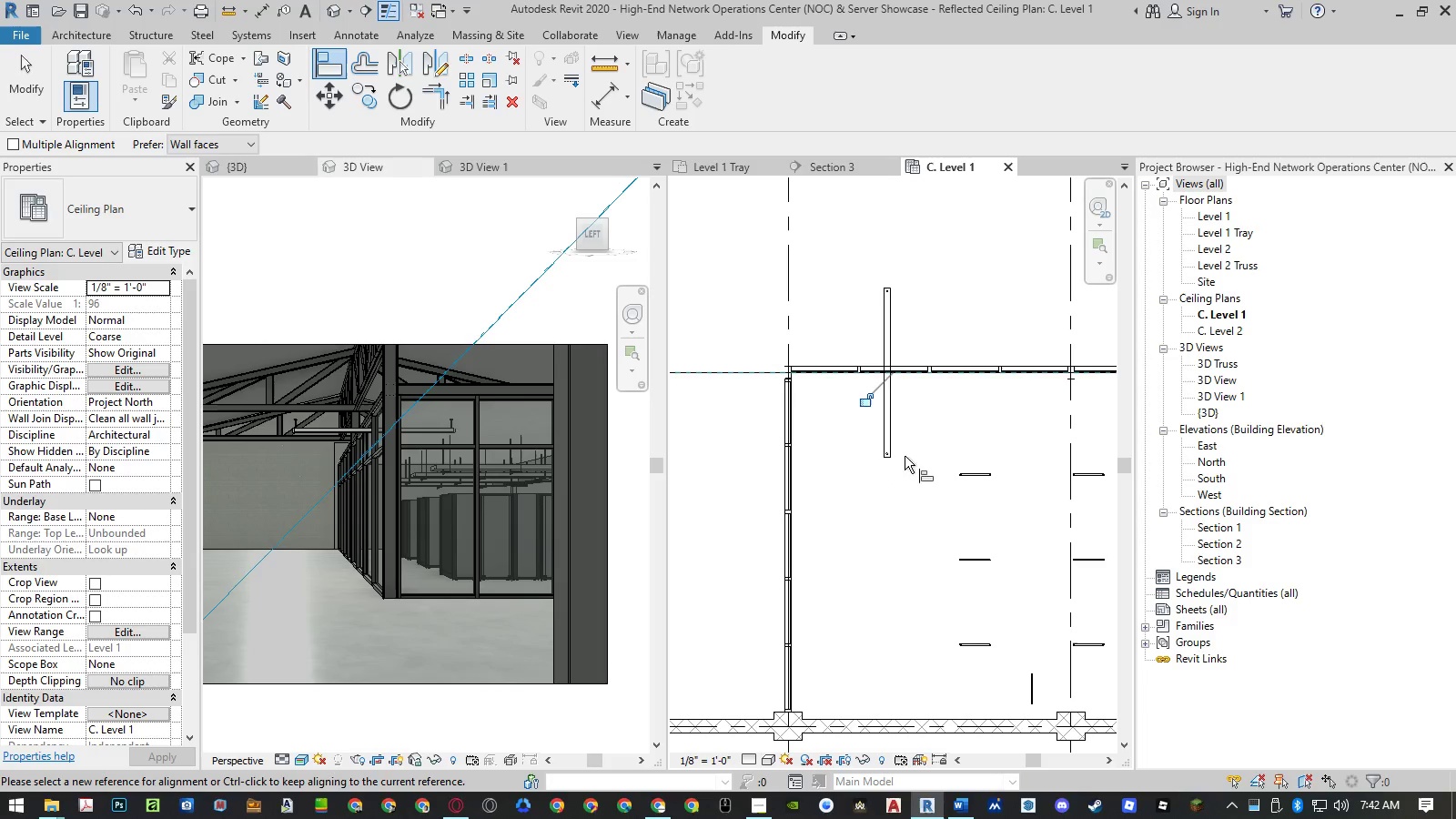 
key(Escape)
 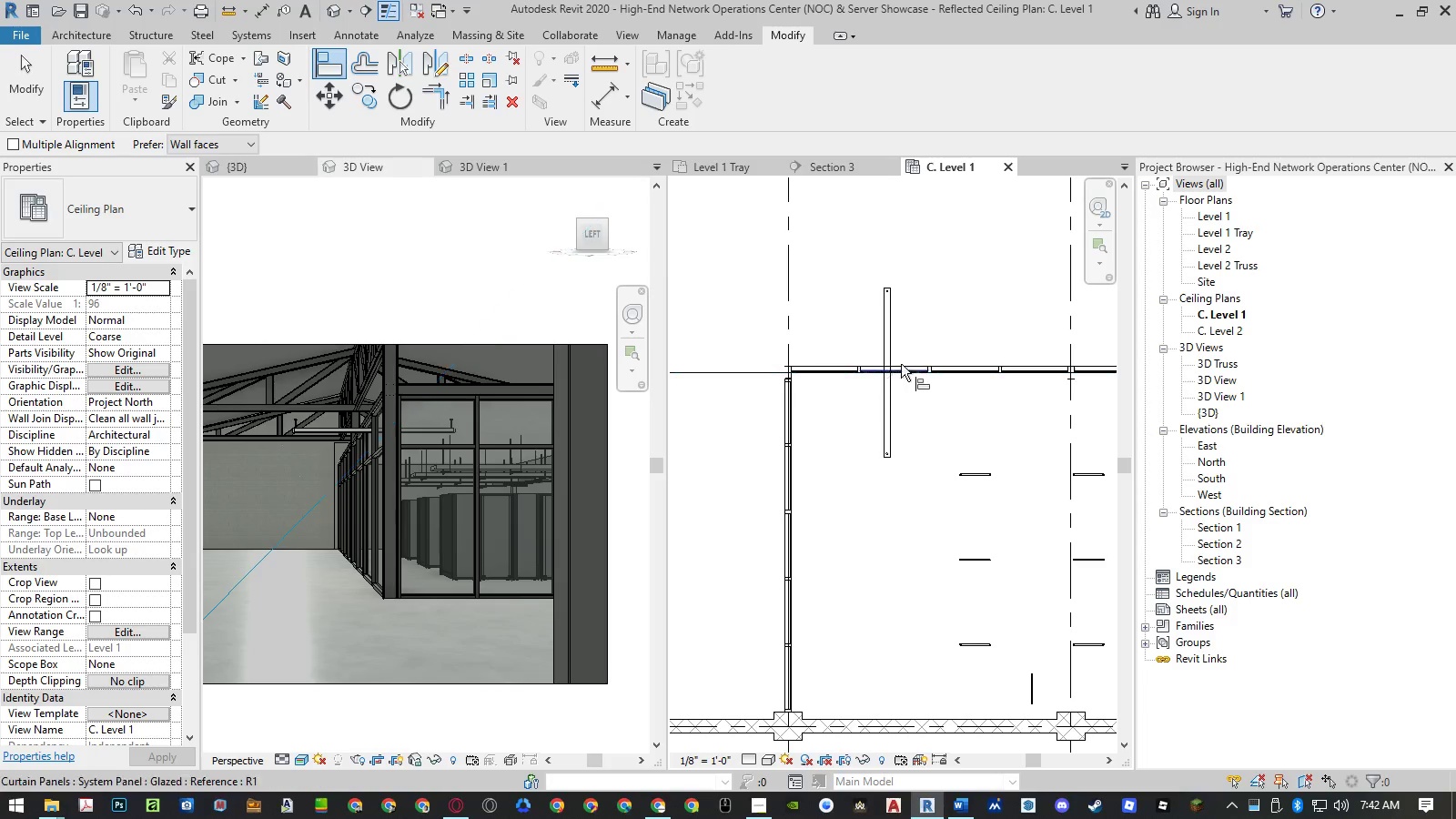 
key(Escape)
 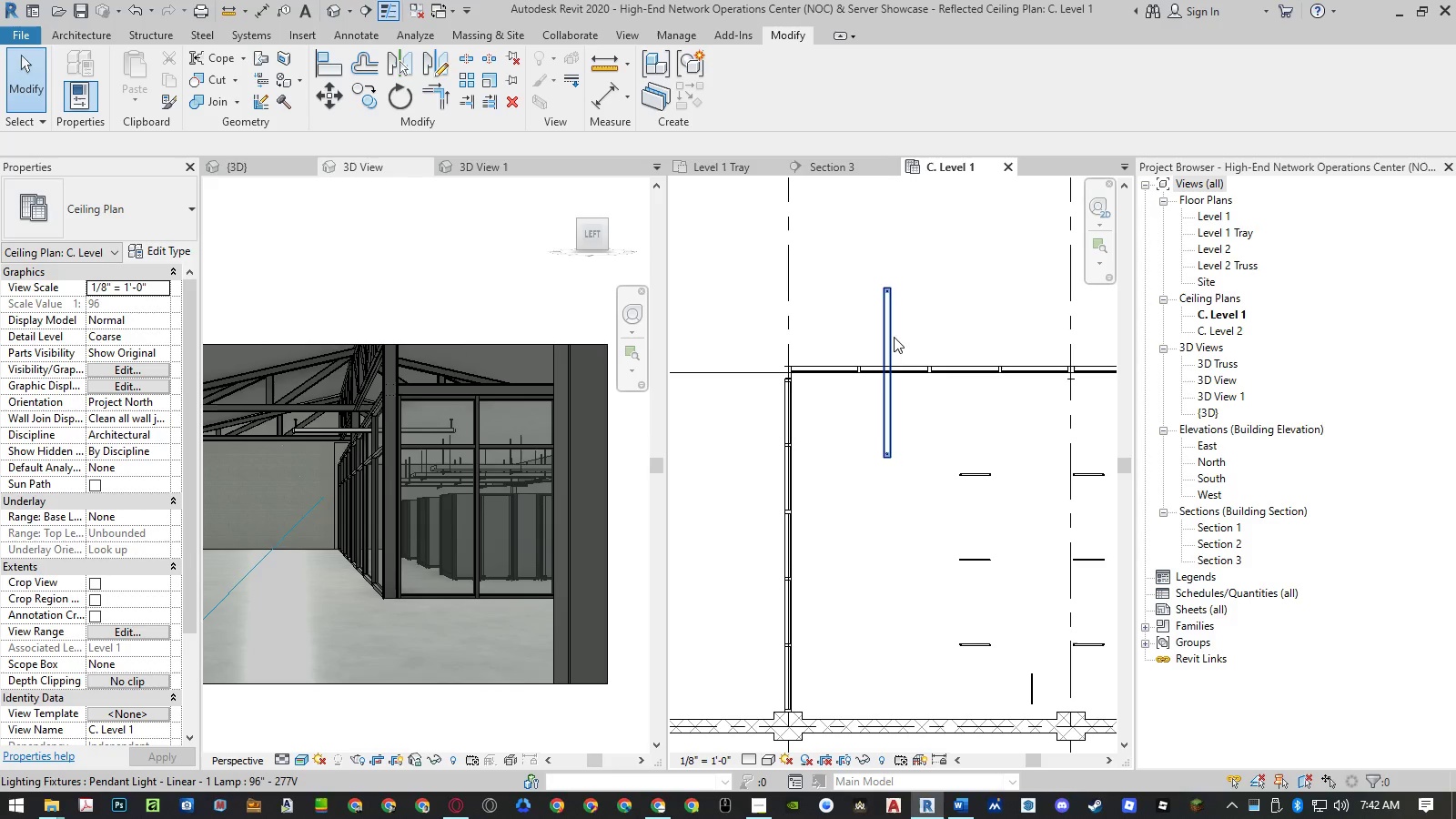 
left_click([893, 337])
 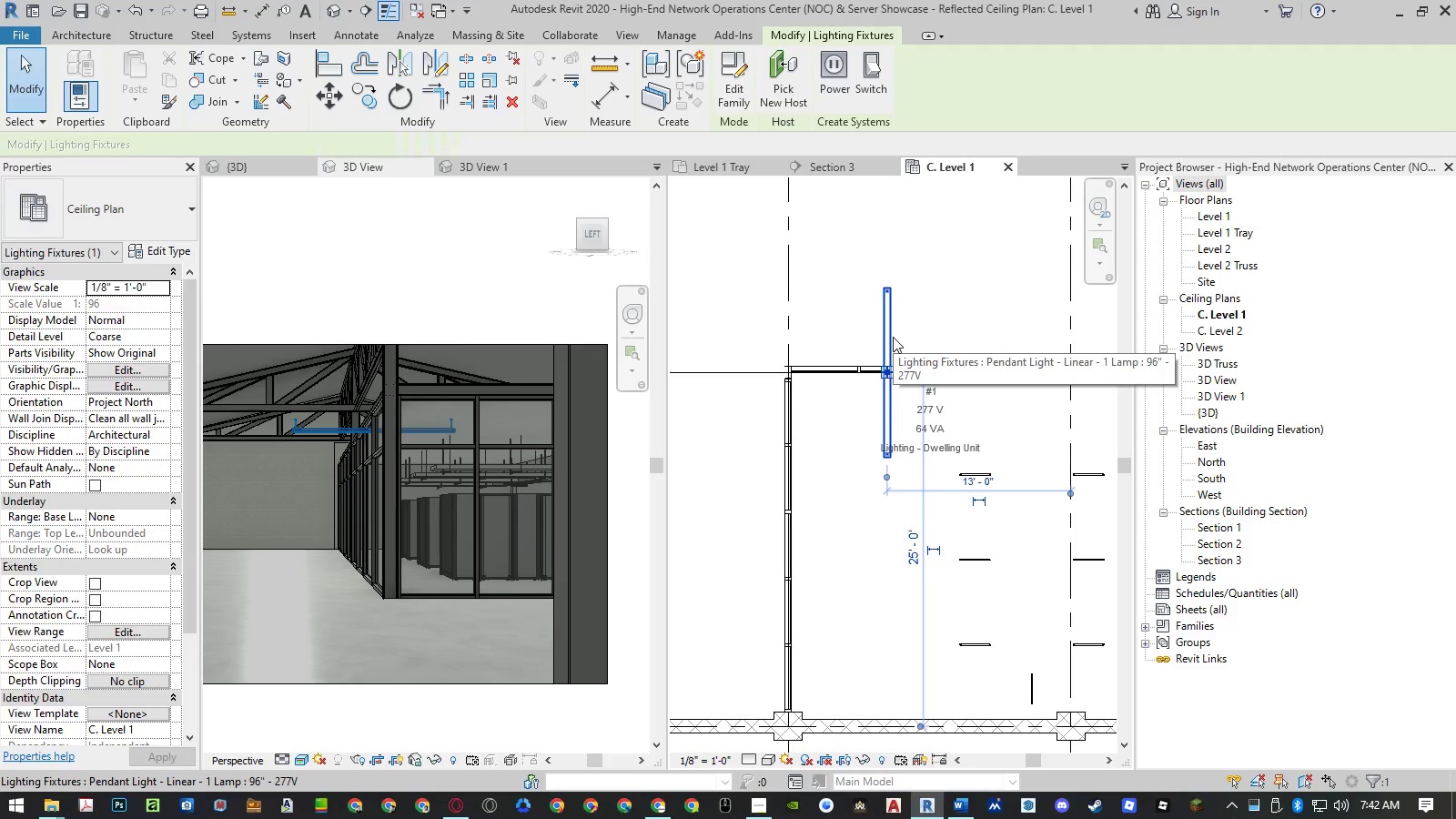 
type(mv)
 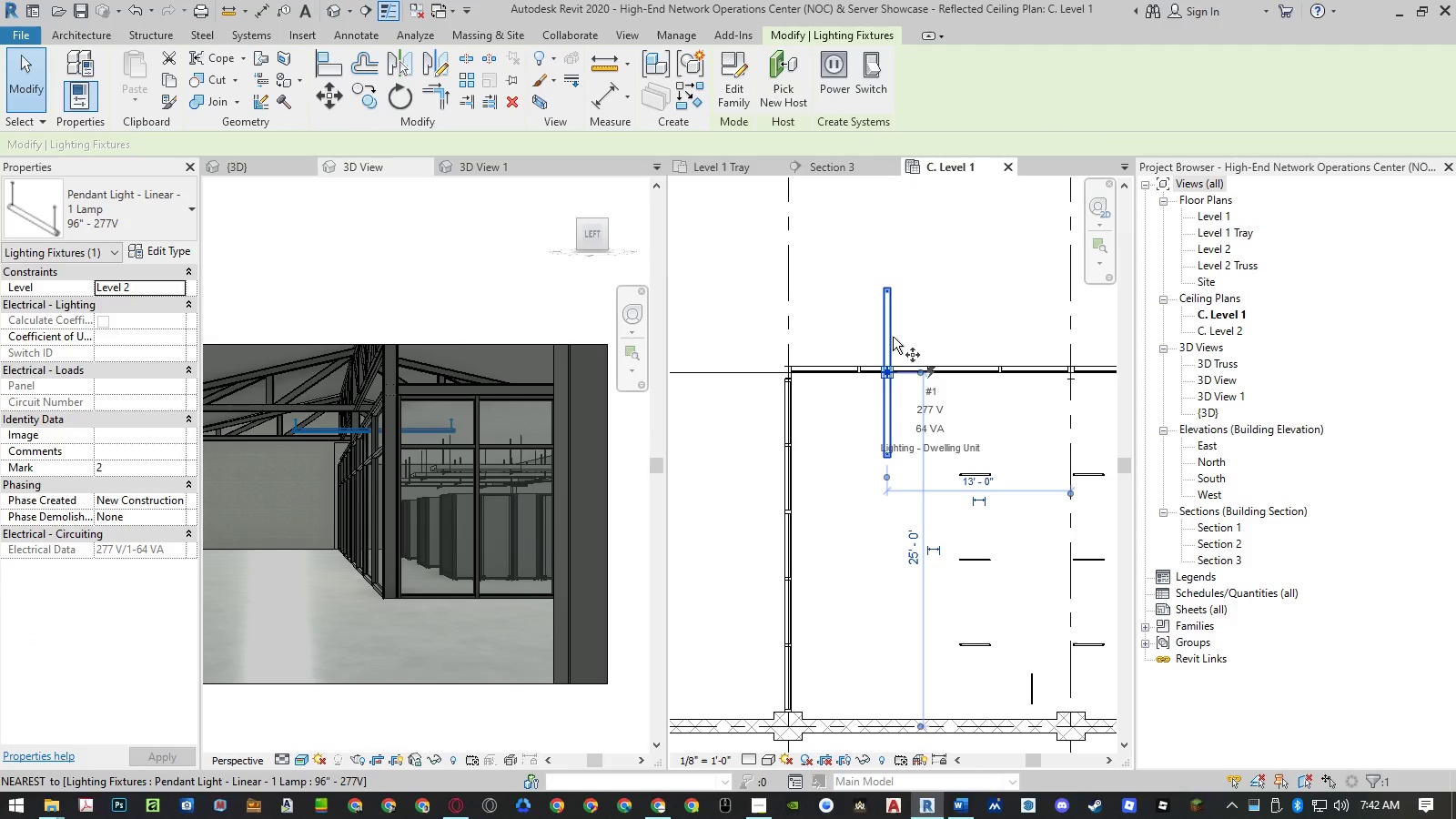 
scroll: coordinate [976, 406], scroll_direction: down, amount: 12.0
 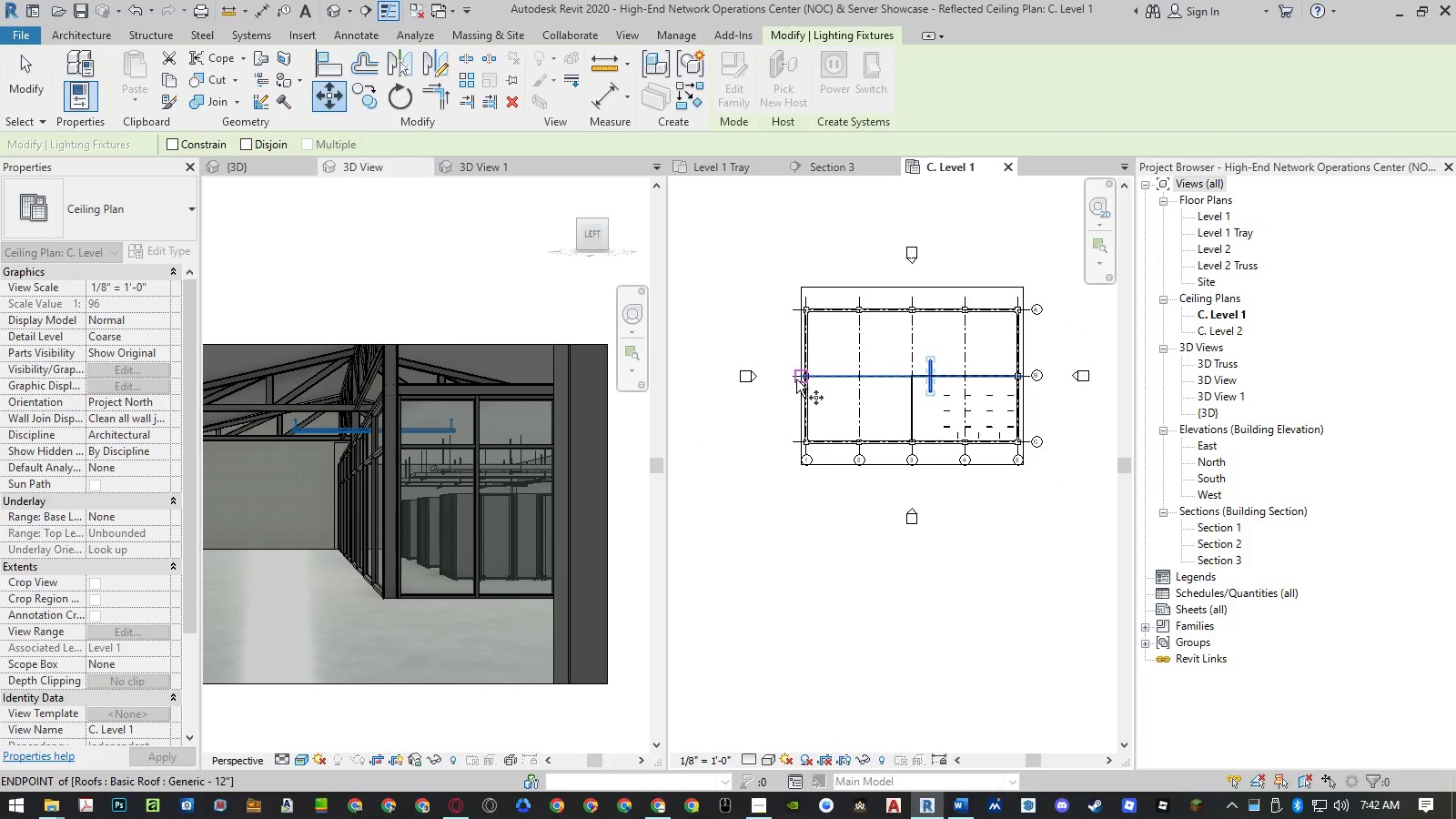 
left_click([795, 379])
 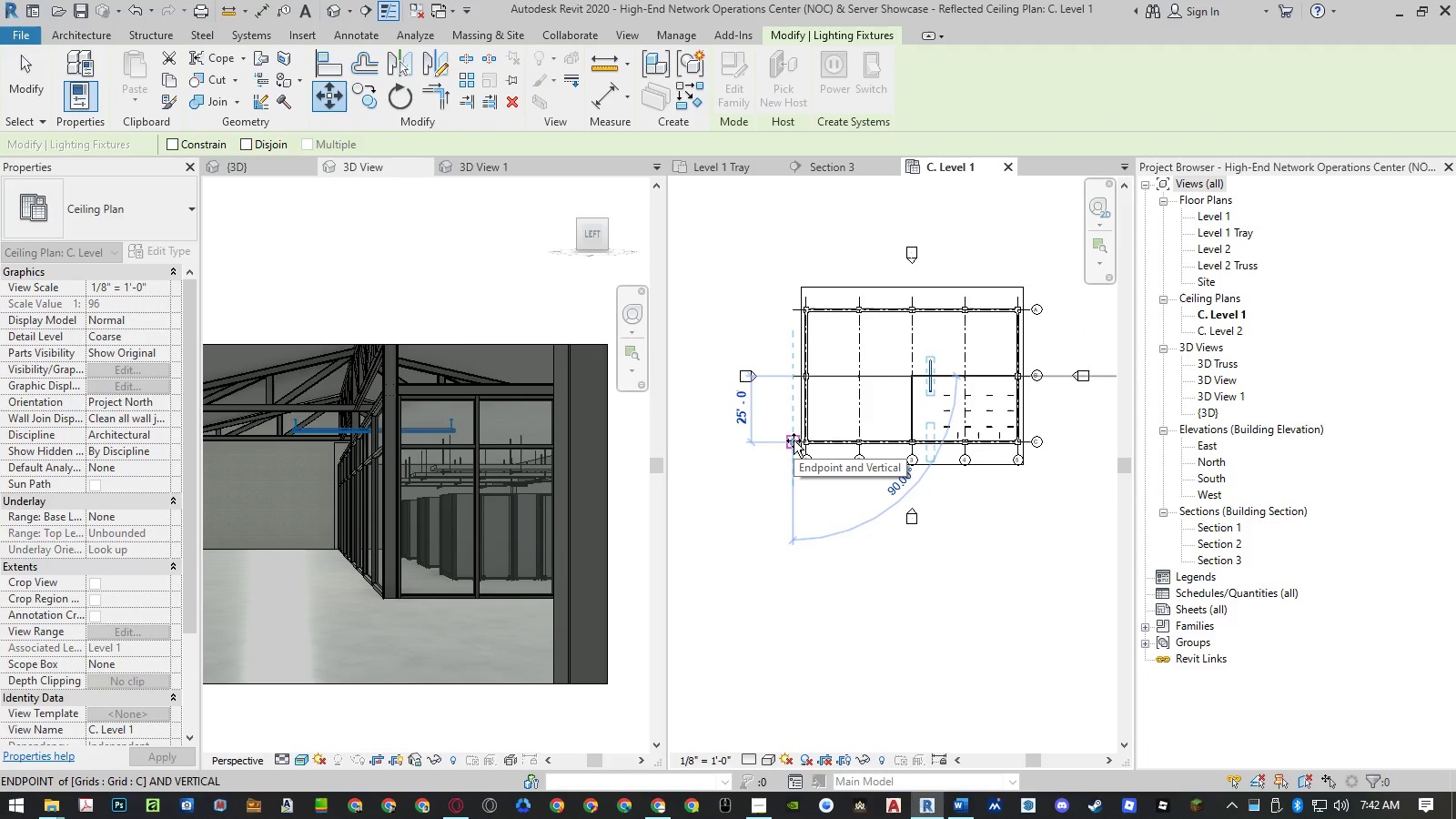 
key(Numpad1)
 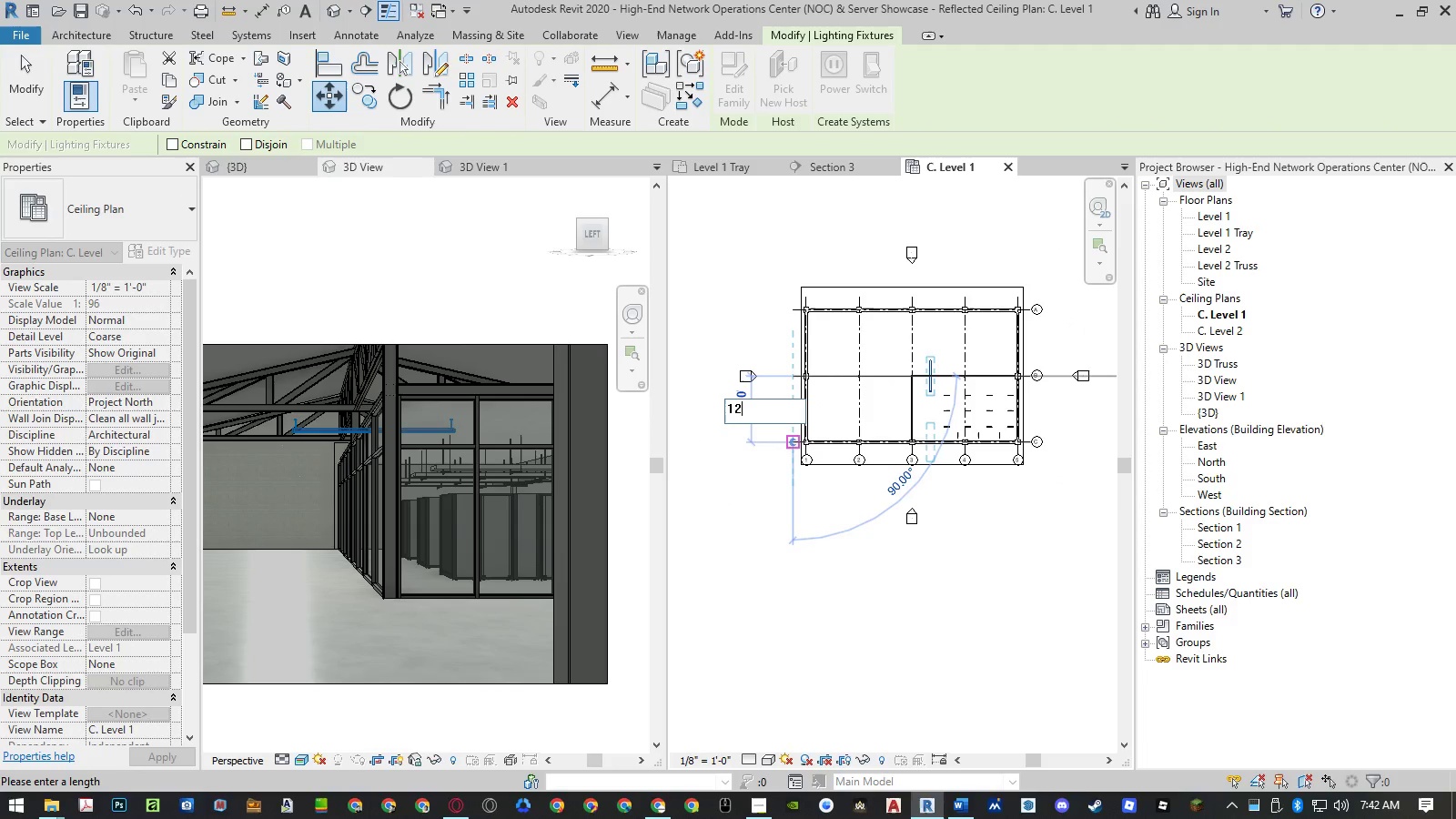 
key(Numpad2)
 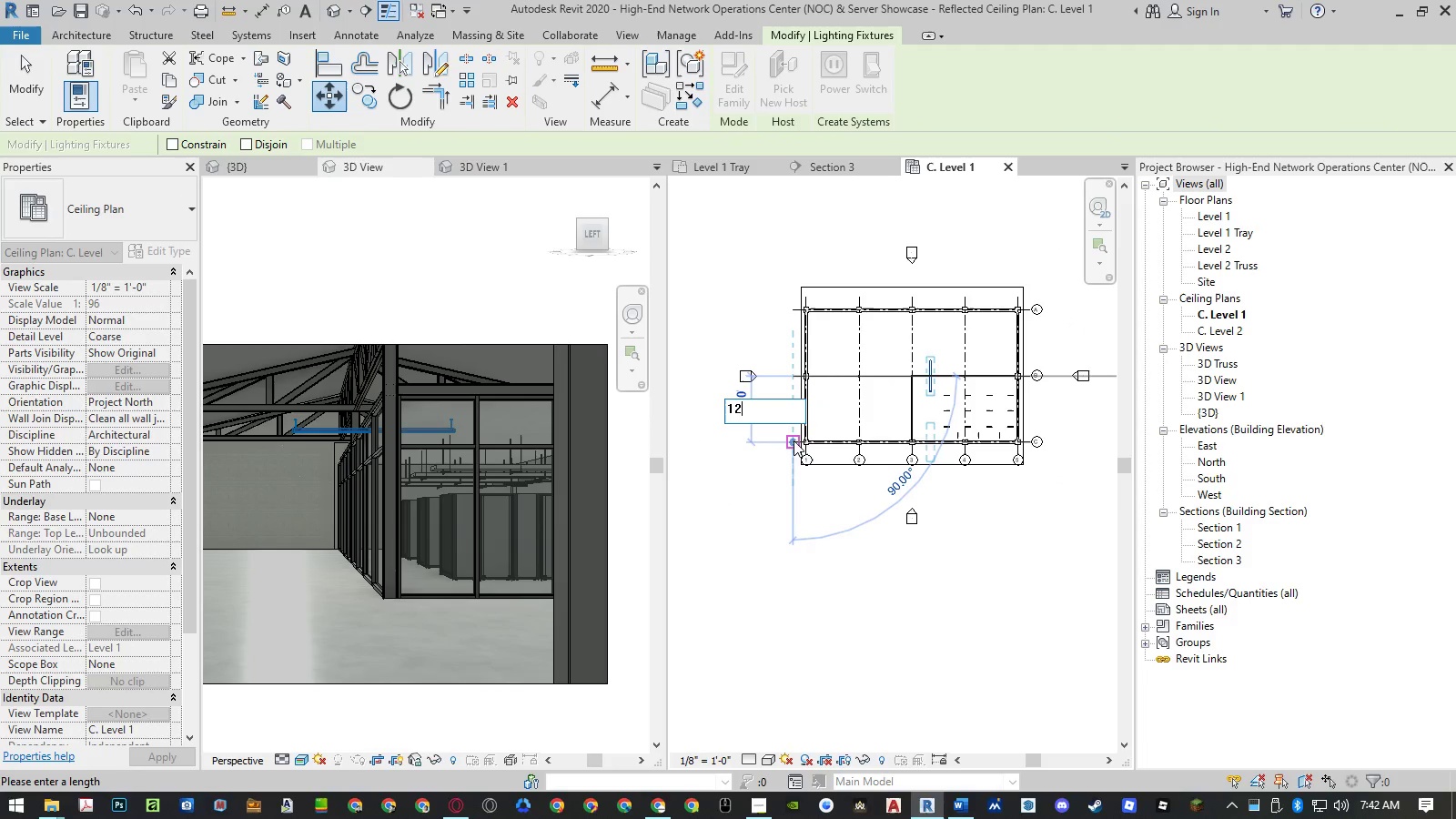 
key(NumpadDecimal)
 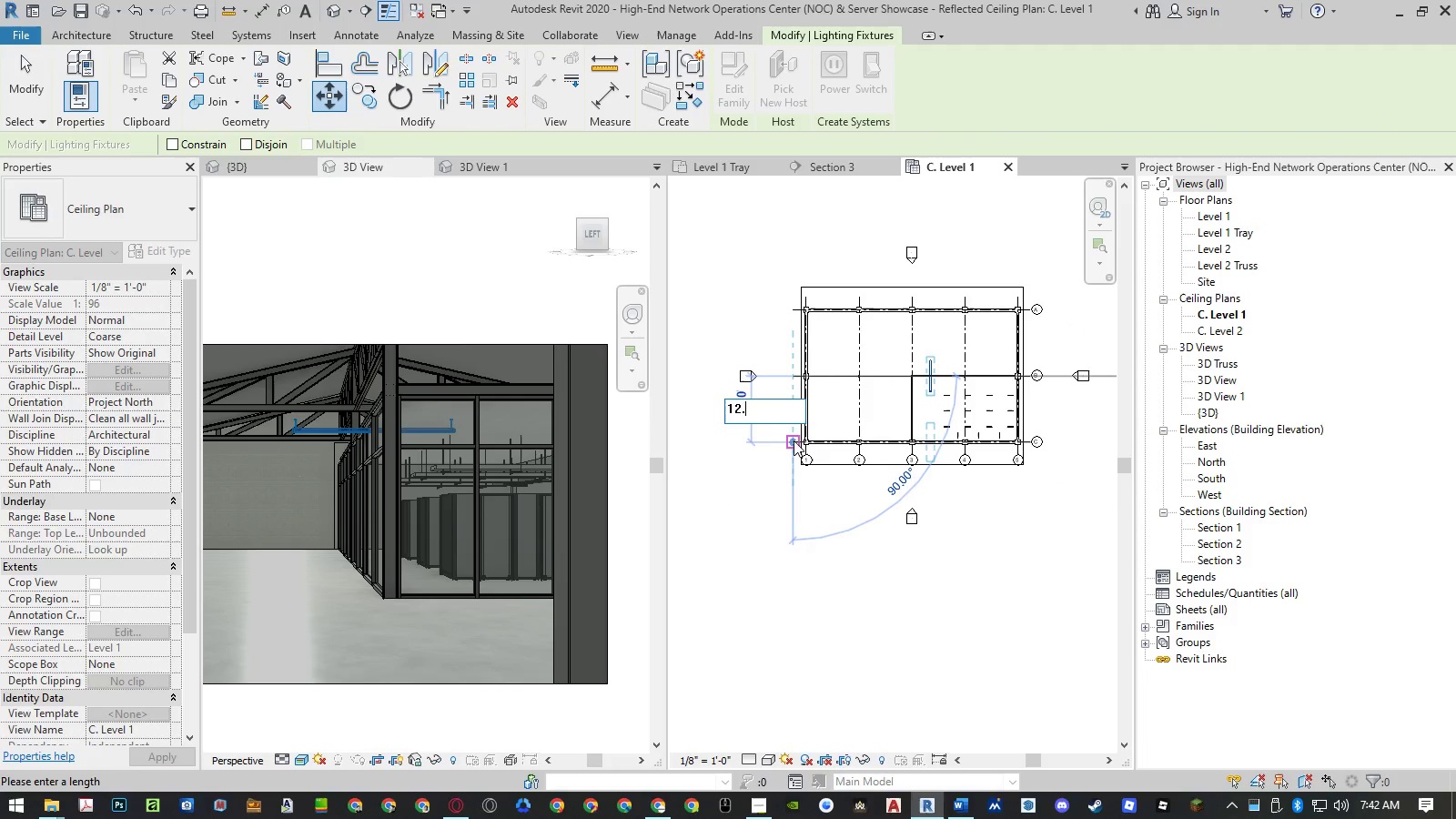 
key(Numpad5)
 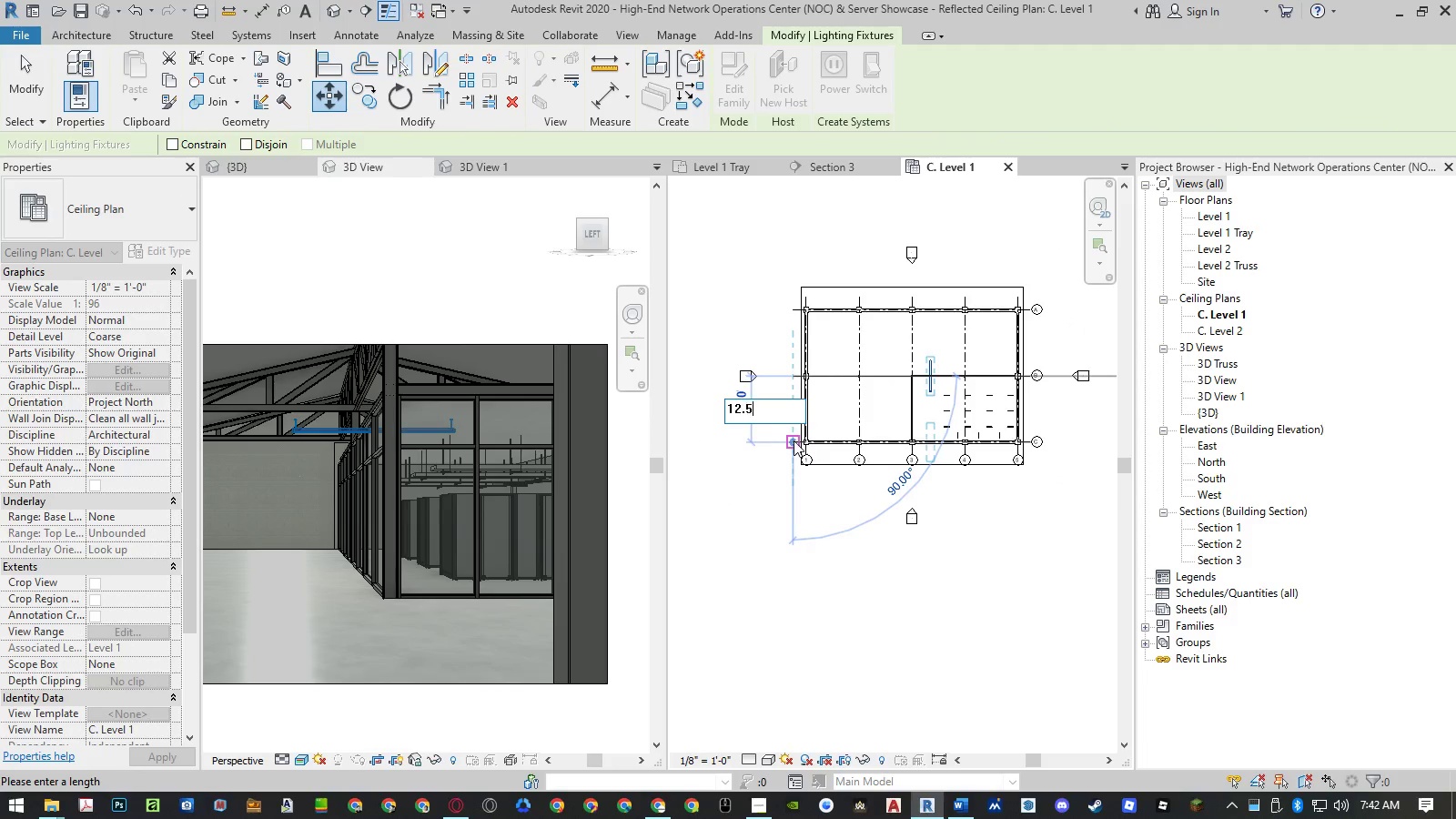 
key(NumpadEnter)
 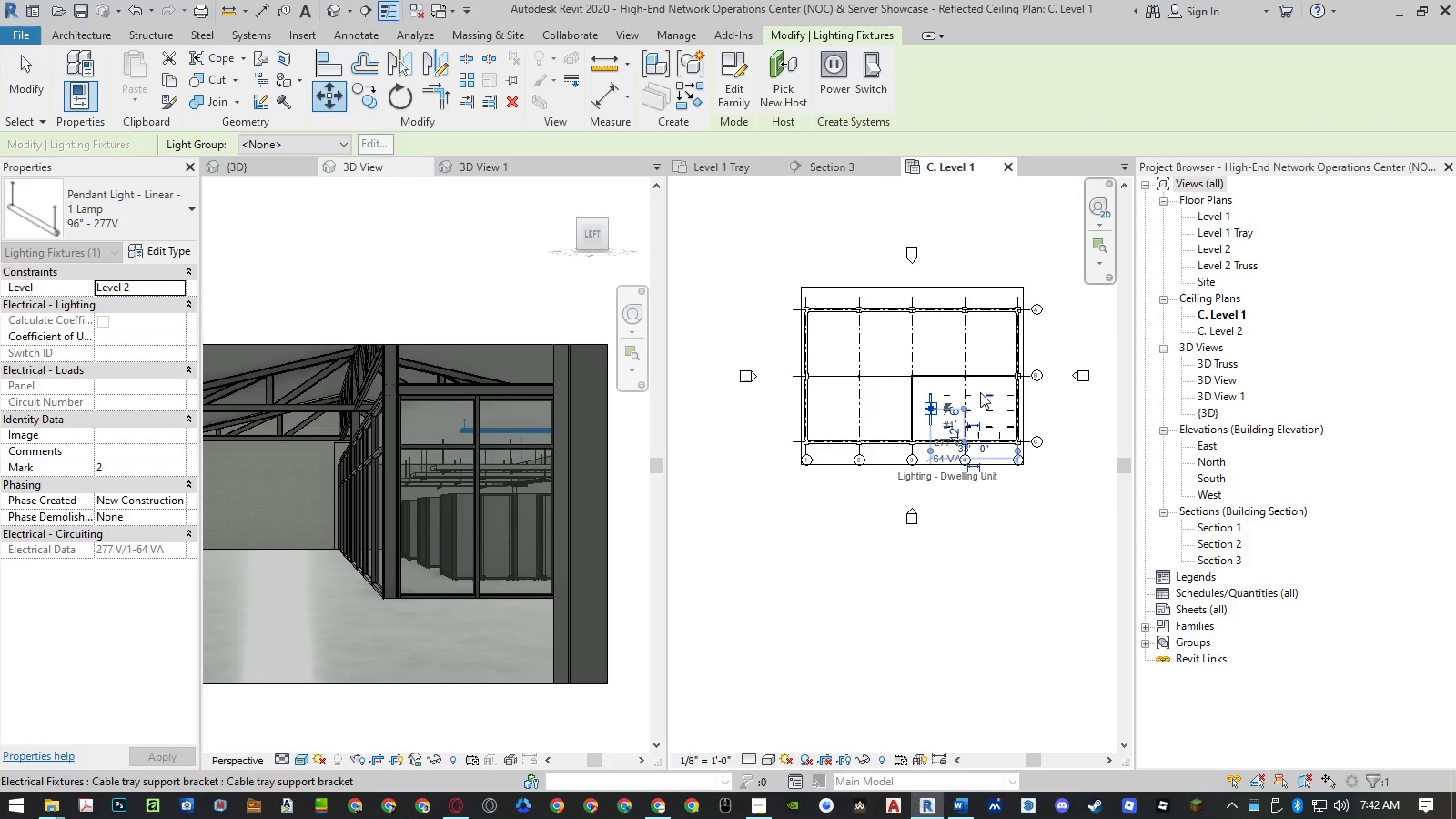 
scroll: coordinate [980, 369], scroll_direction: up, amount: 4.0
 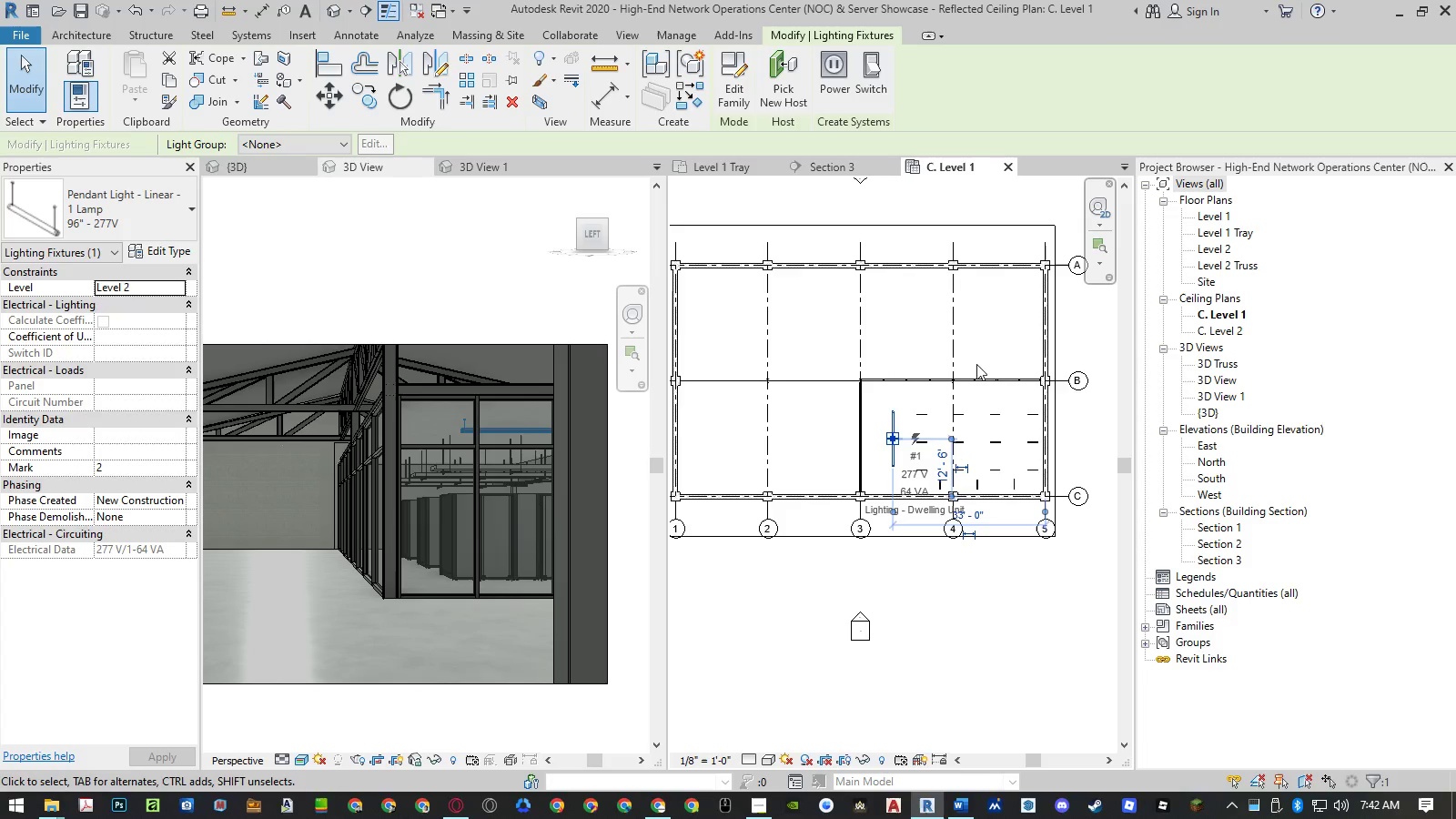 
type(al)
 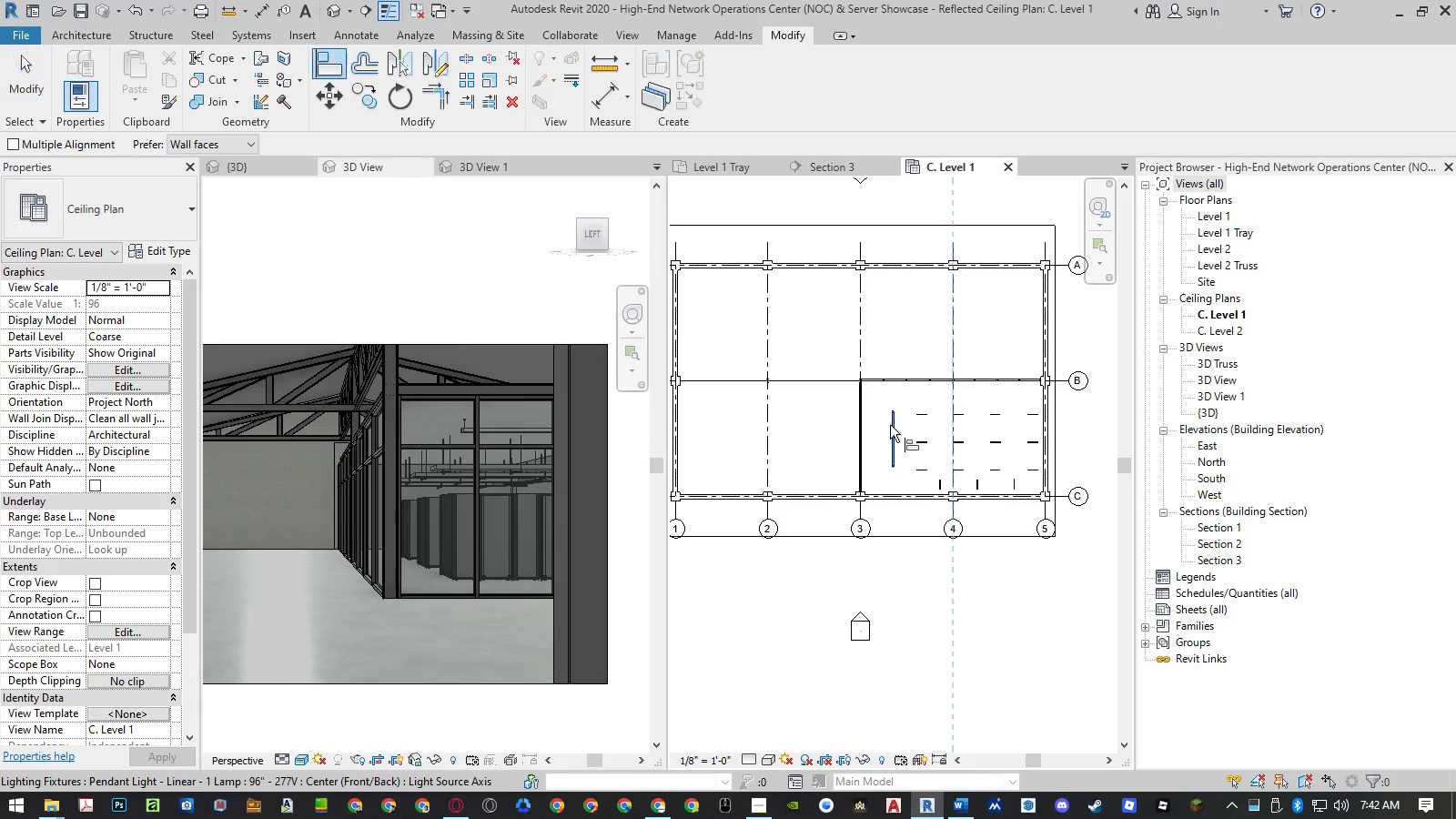 
scroll: coordinate [895, 436], scroll_direction: up, amount: 11.0
 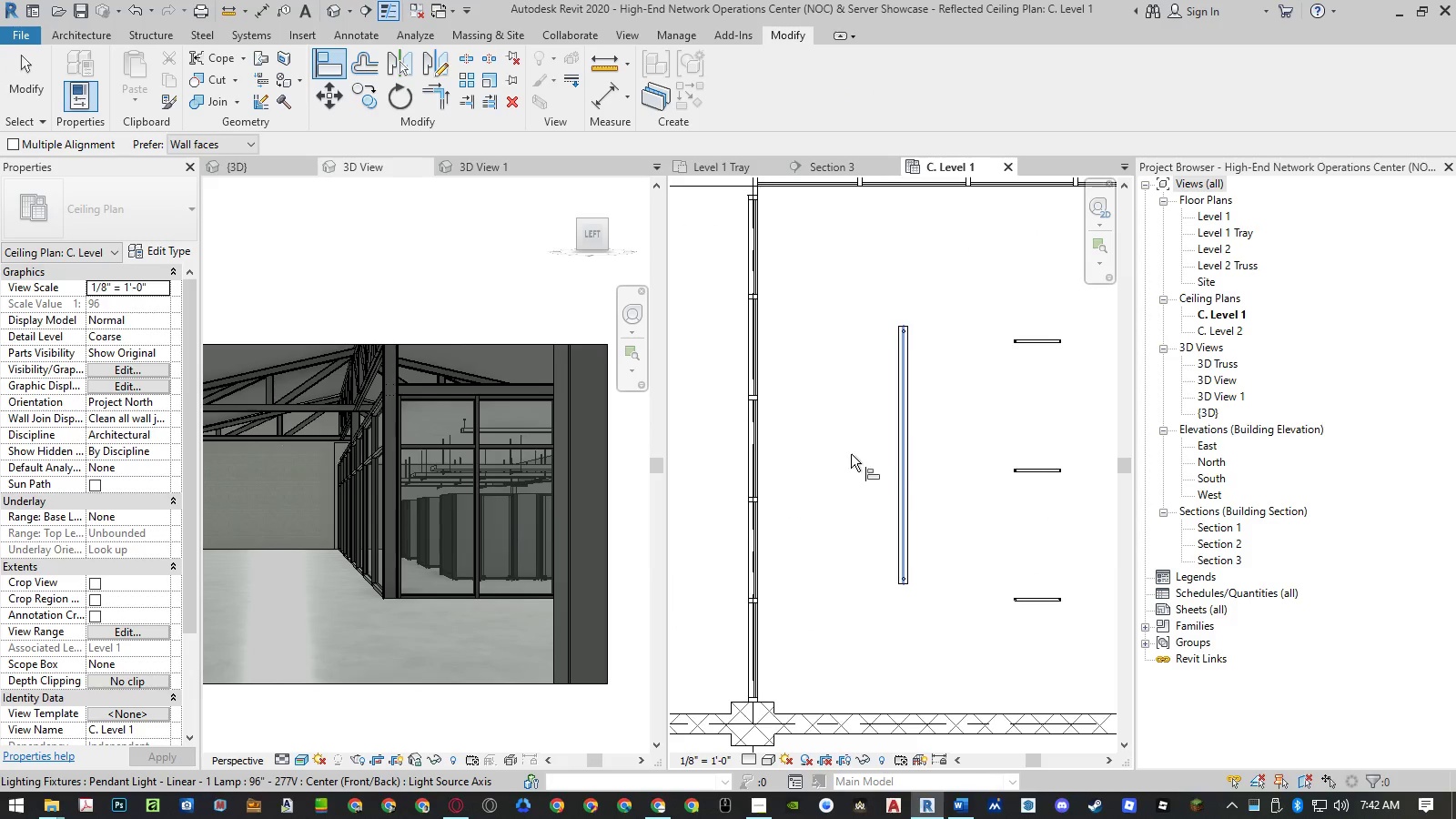 
scroll: coordinate [851, 455], scroll_direction: down, amount: 8.0
 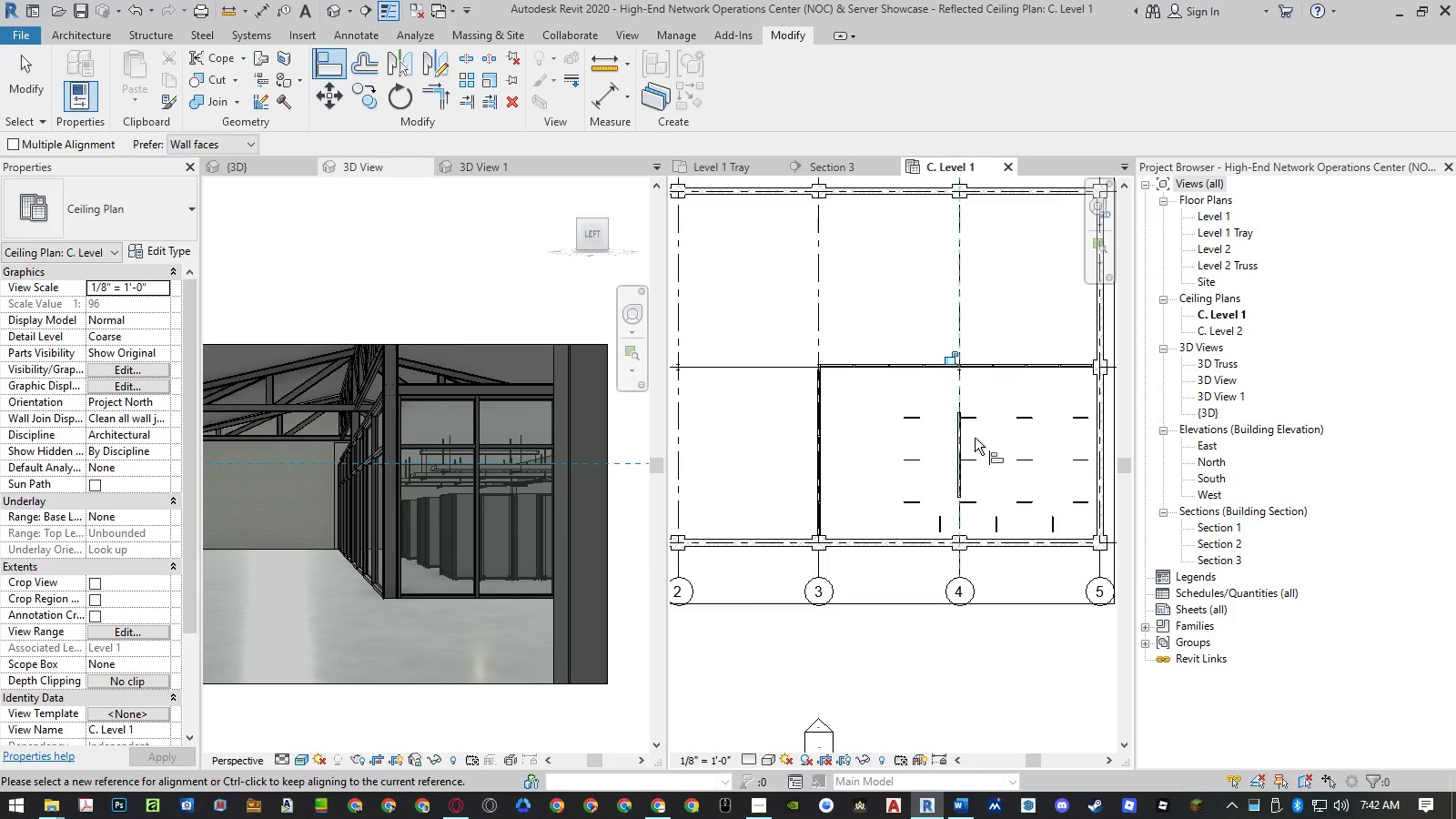 
key(Escape)
 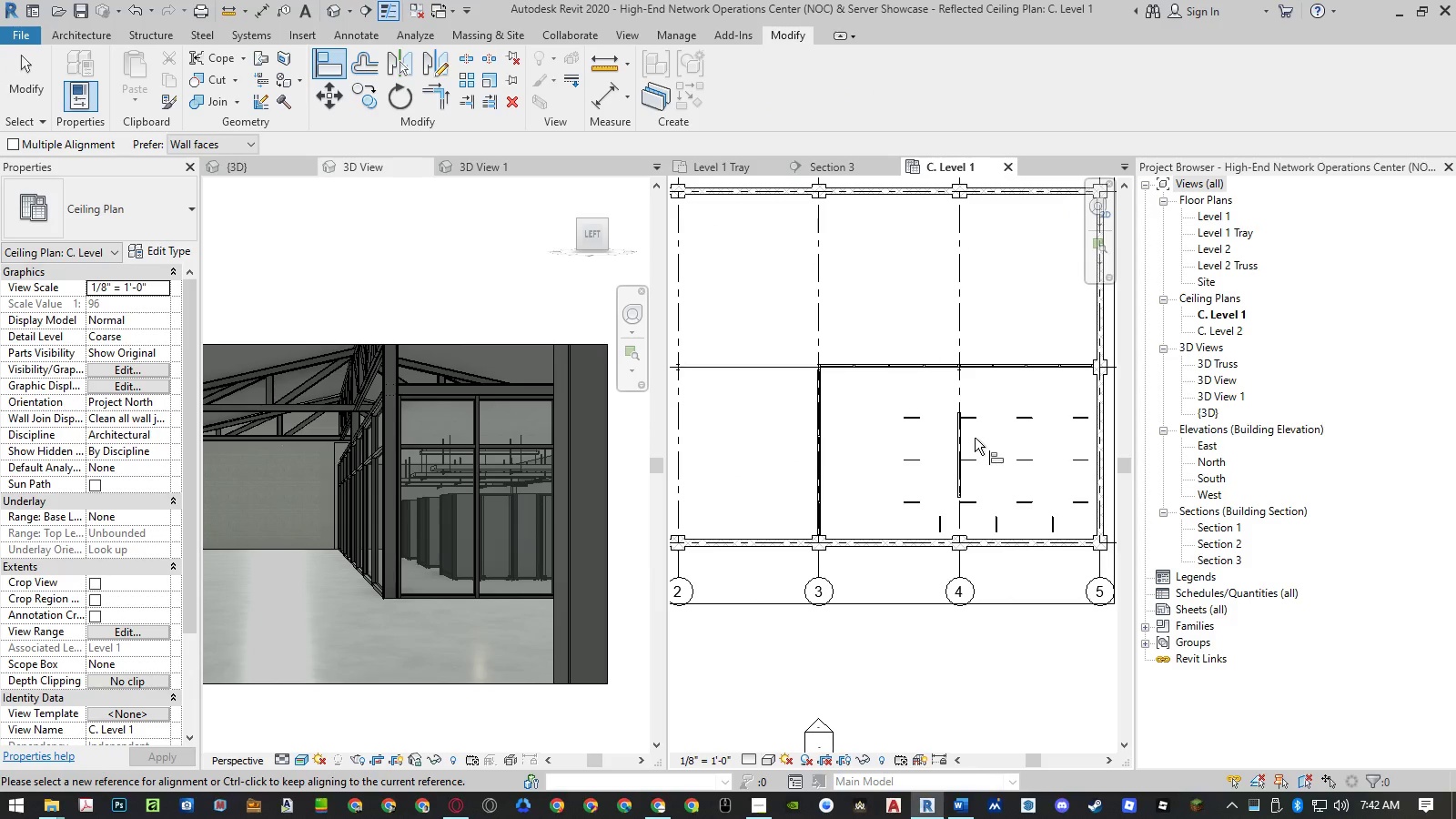 
key(Escape)
 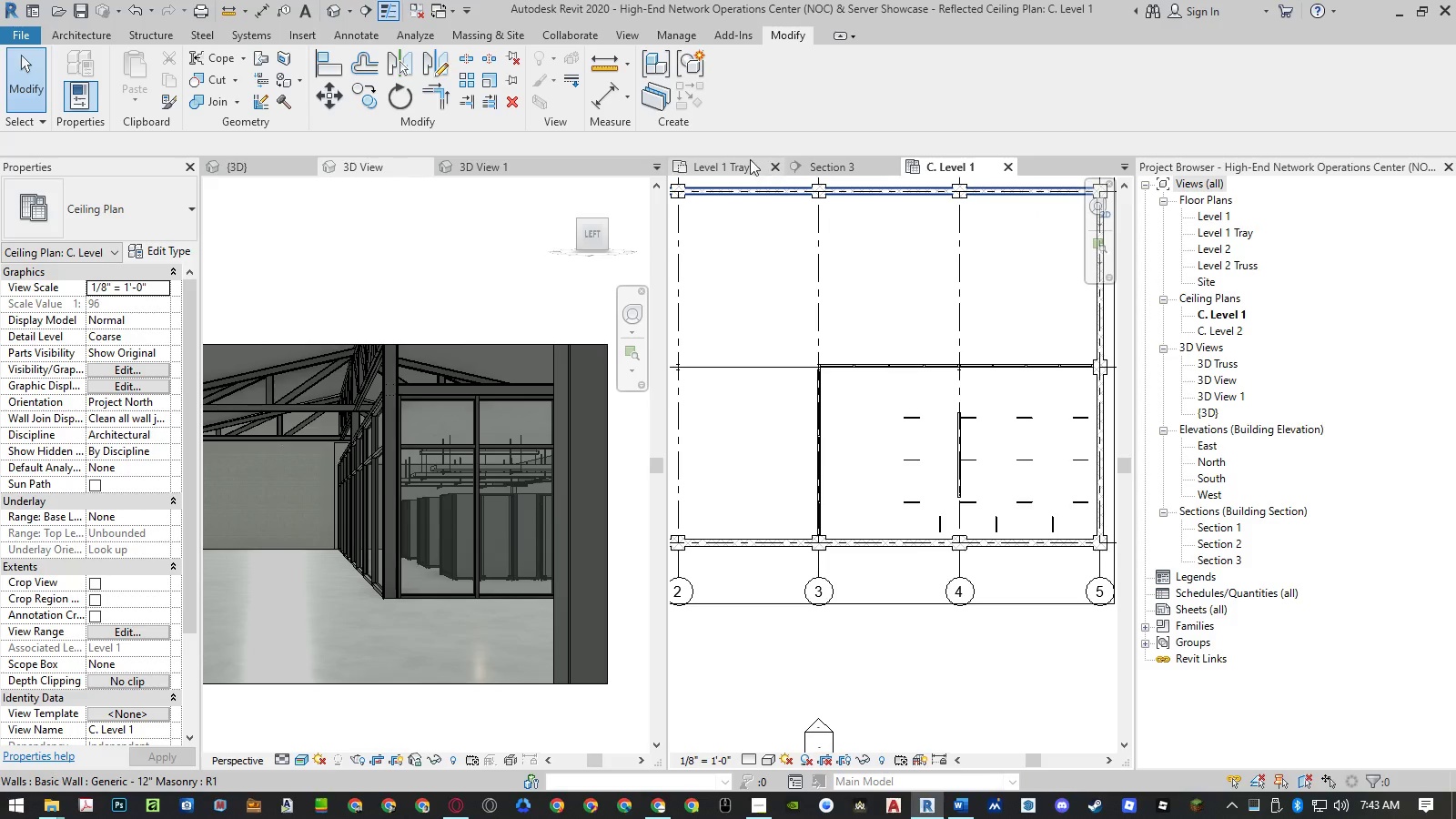 
left_click([743, 161])
 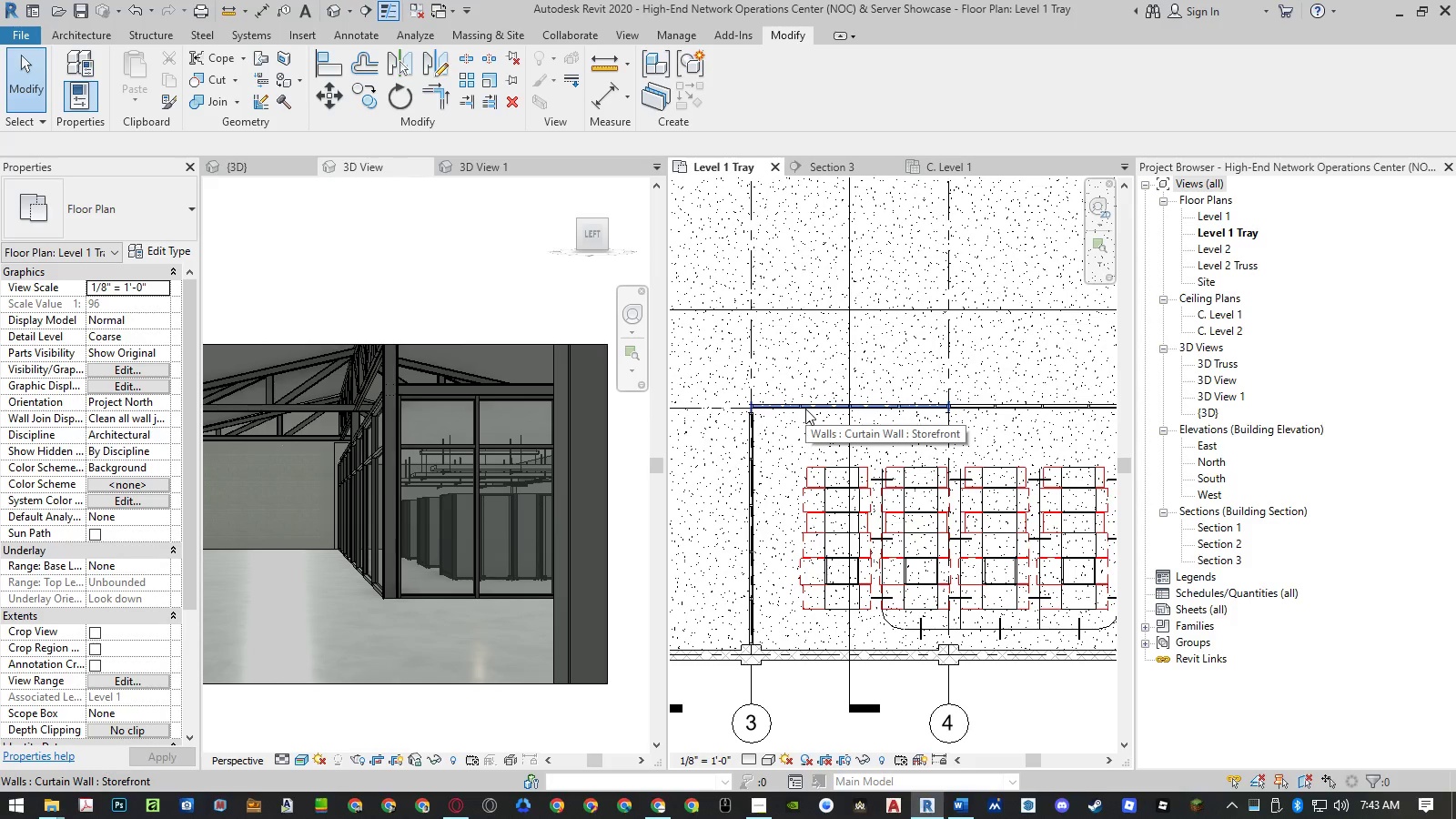 
wait(11.42)
 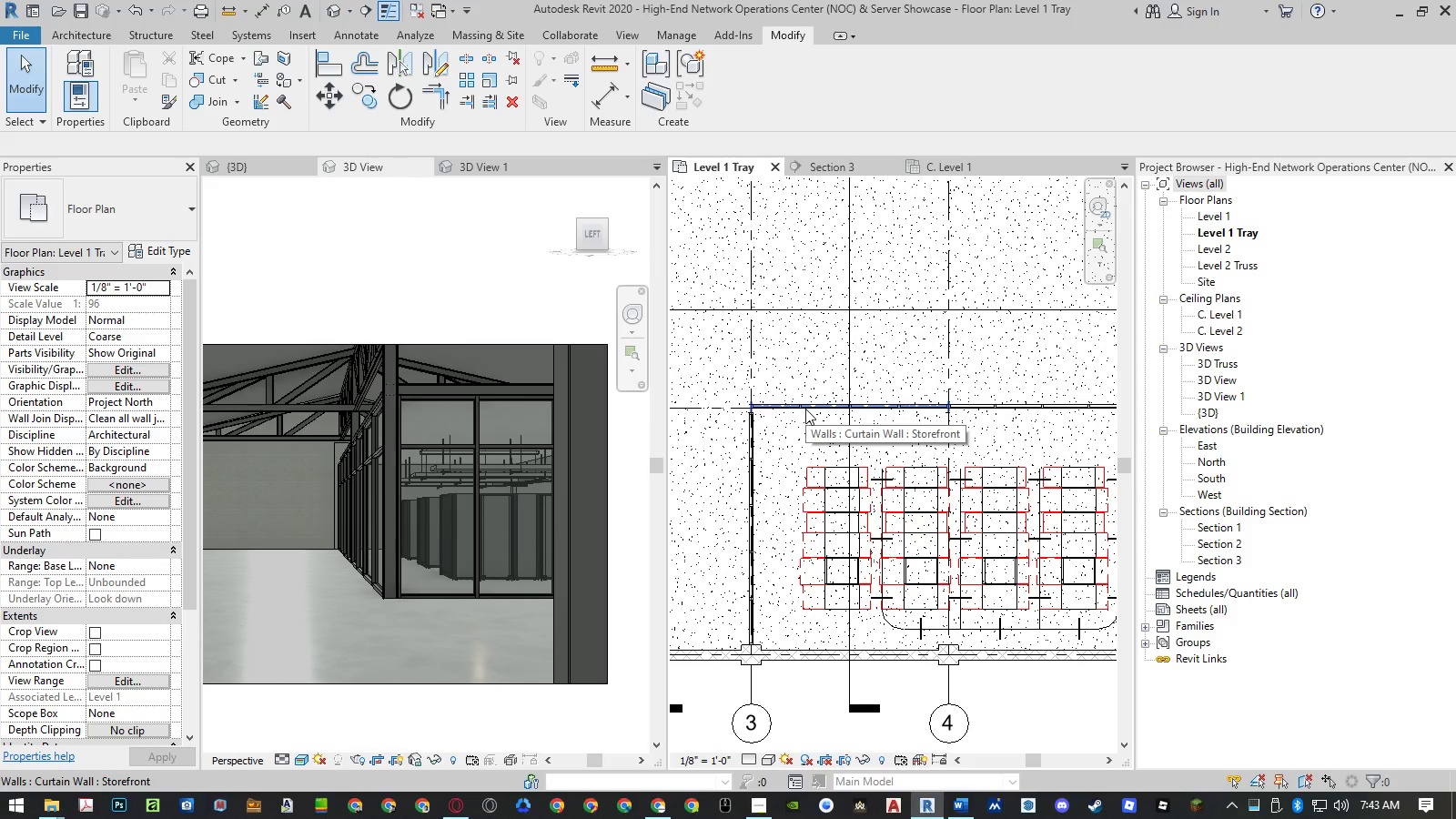 
left_click([965, 164])
 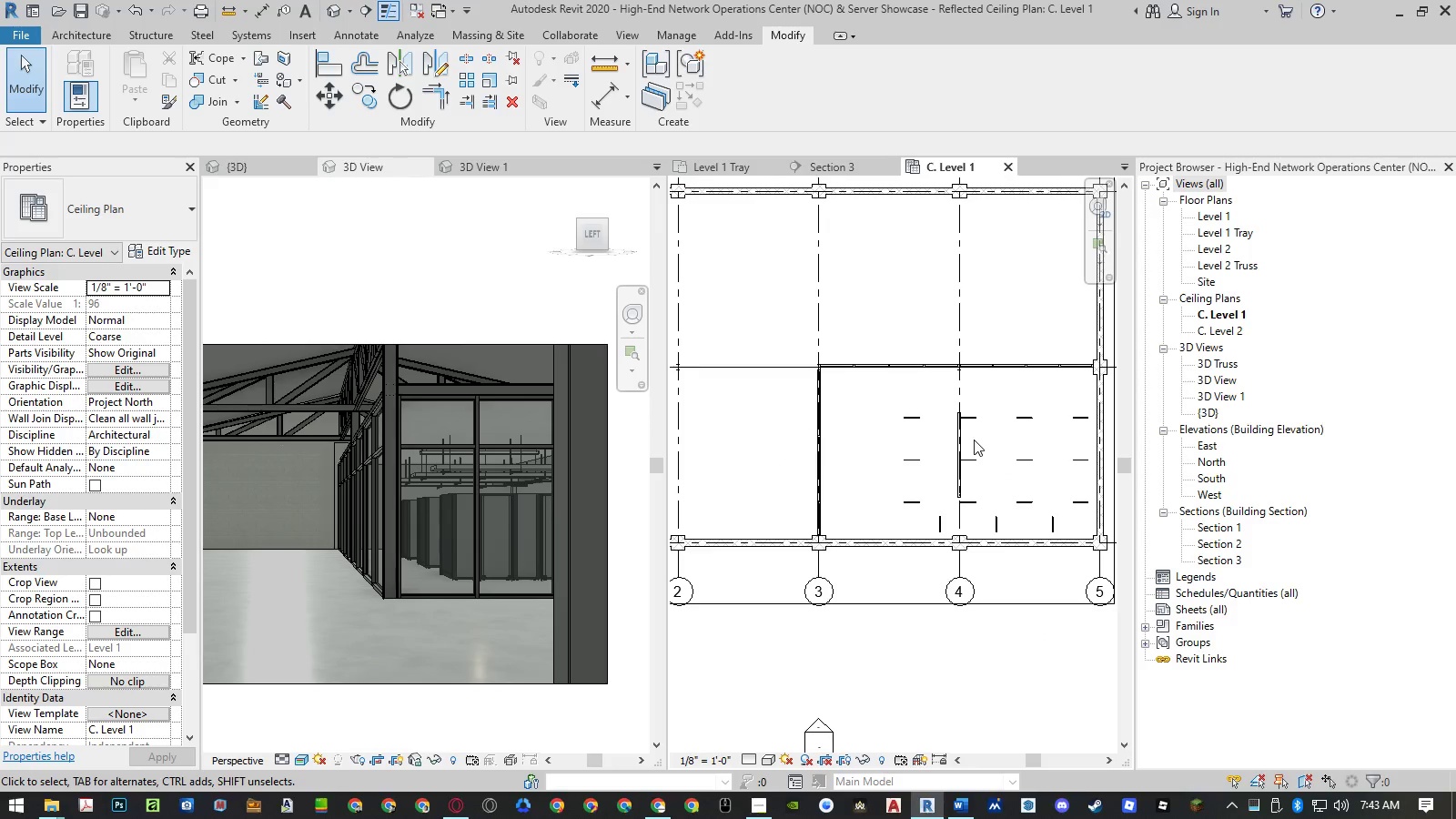 
left_click([966, 435])
 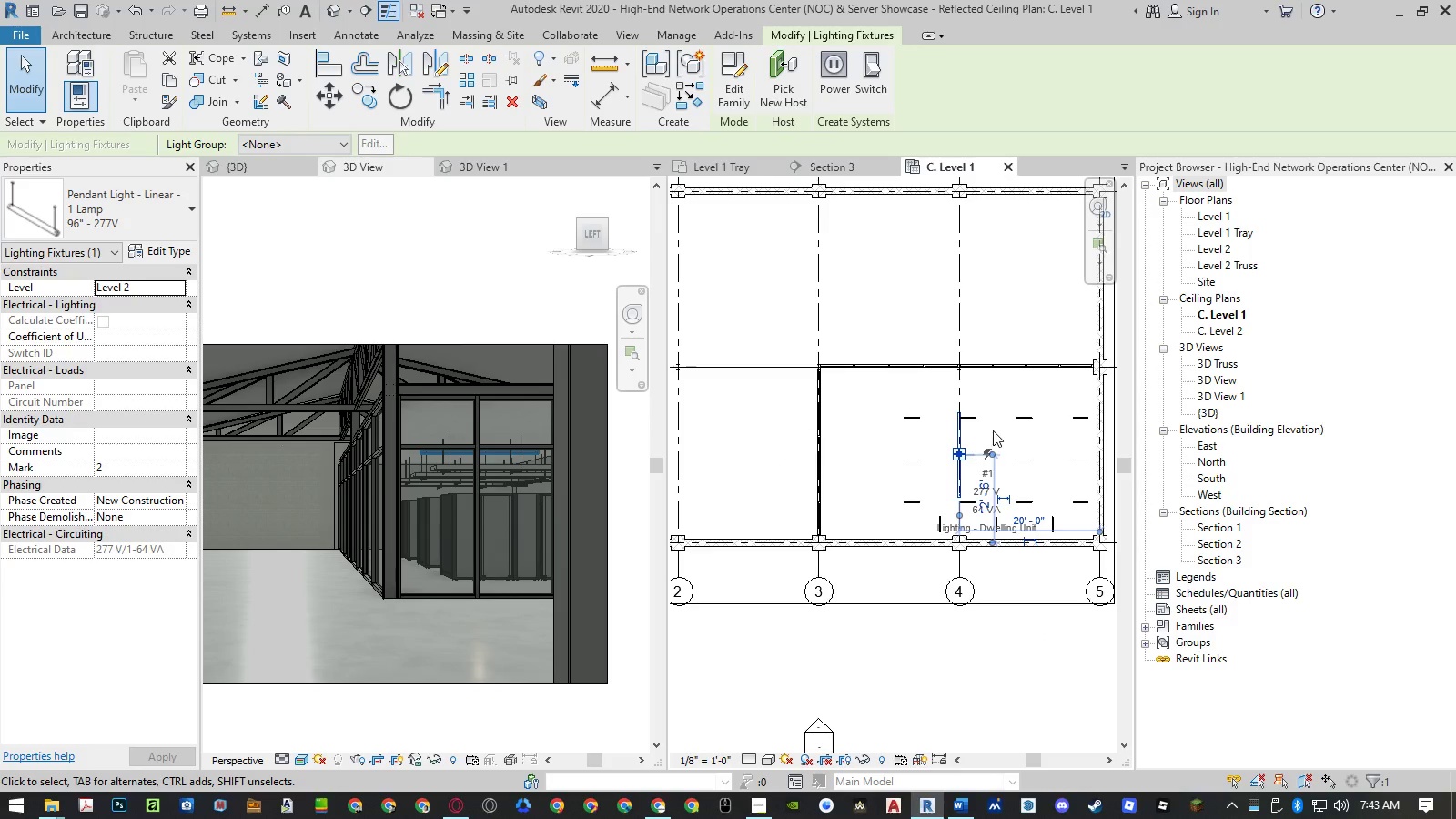 
type(co)
 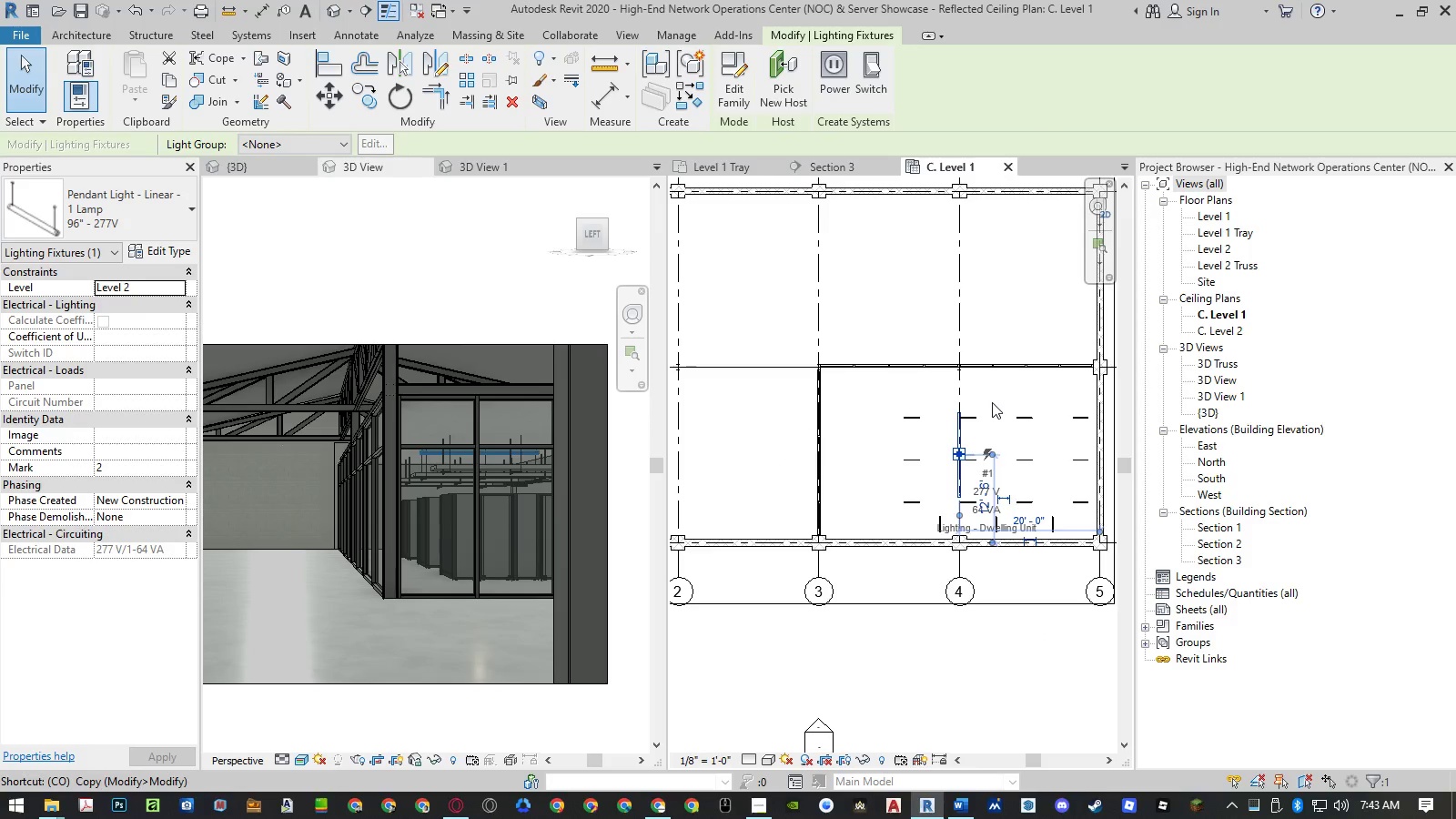 
key(Space)
 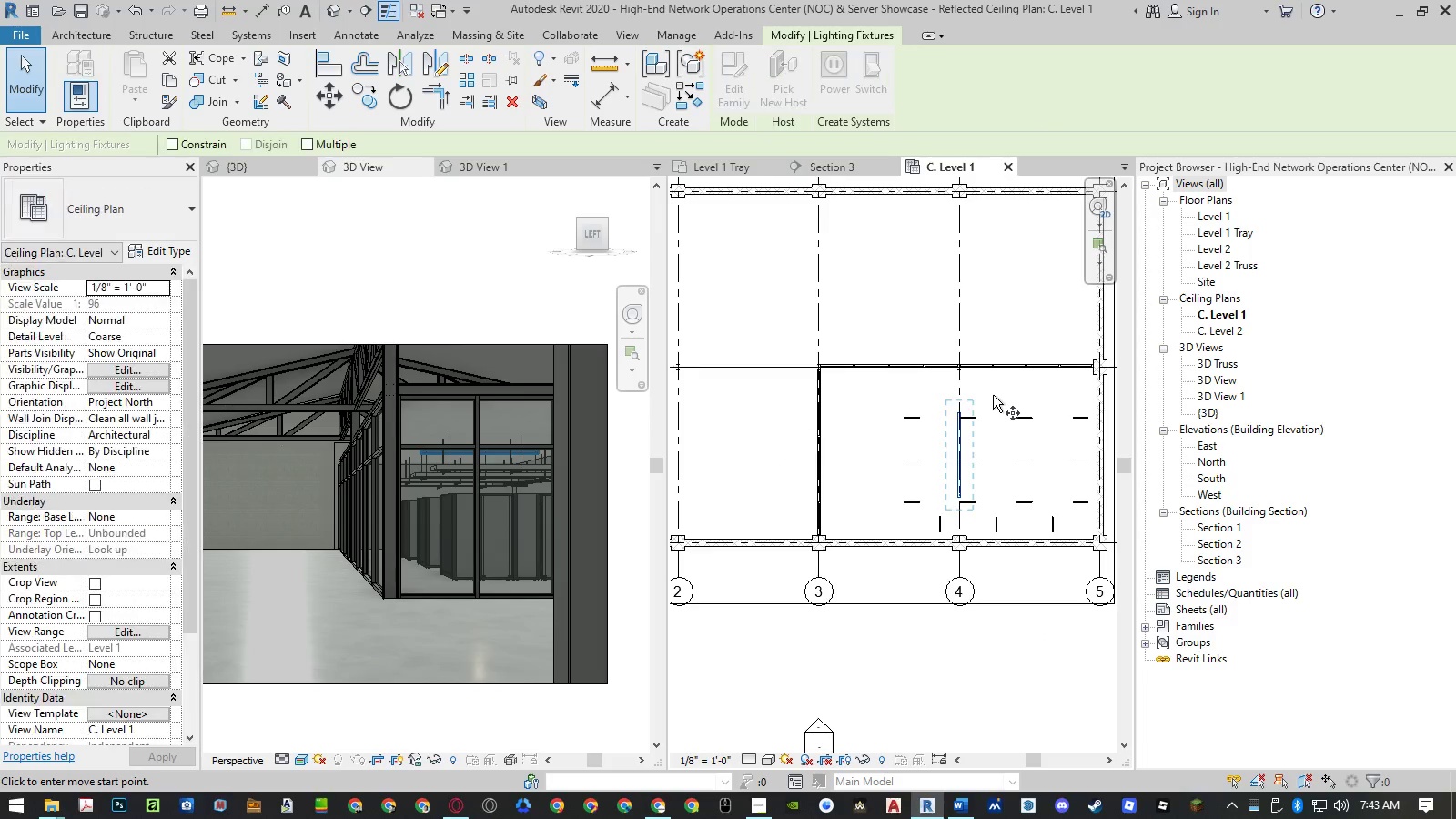 
left_click([993, 395])
 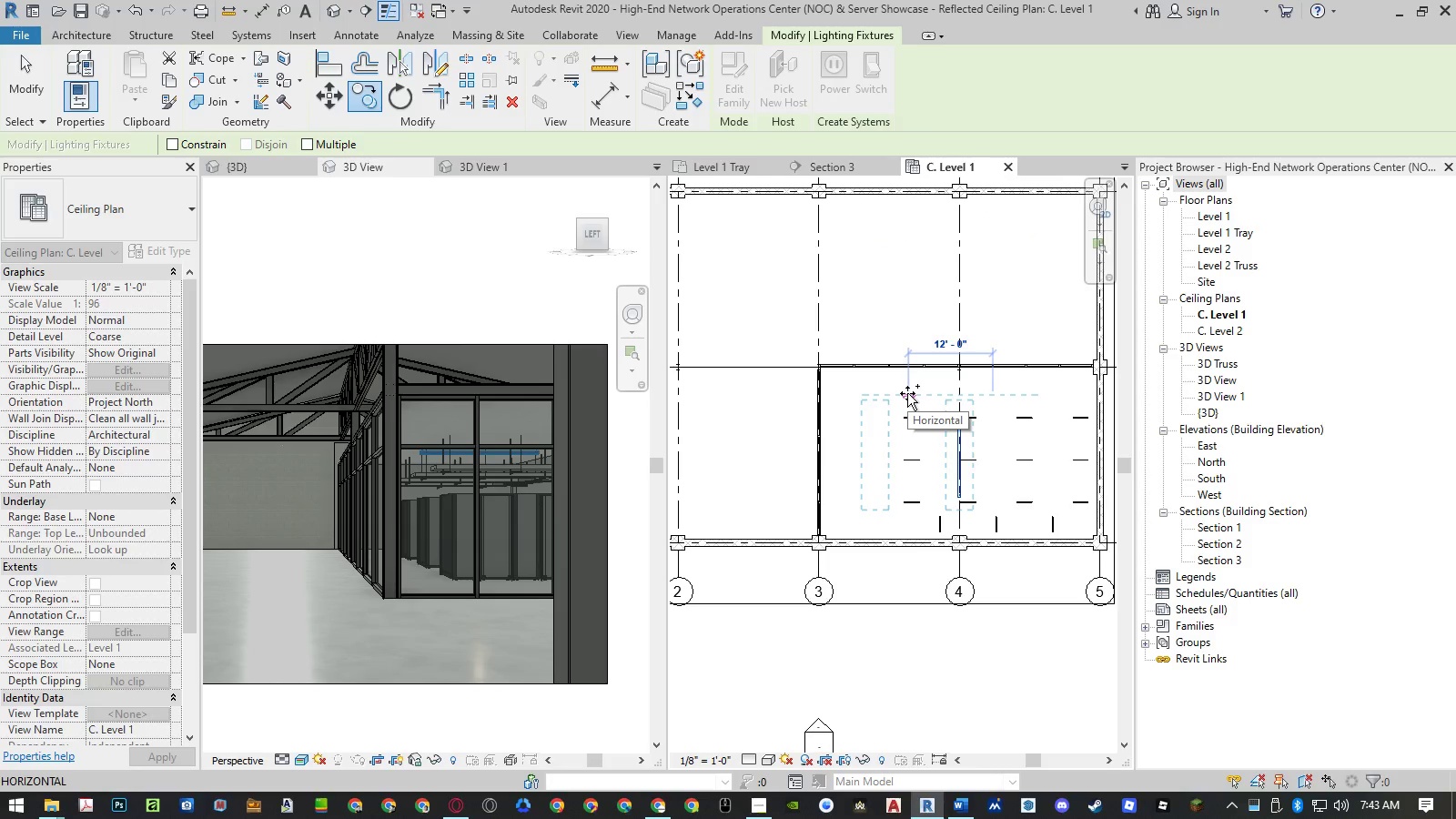 
type(12)
key(NumpadEnter)
type(co )
 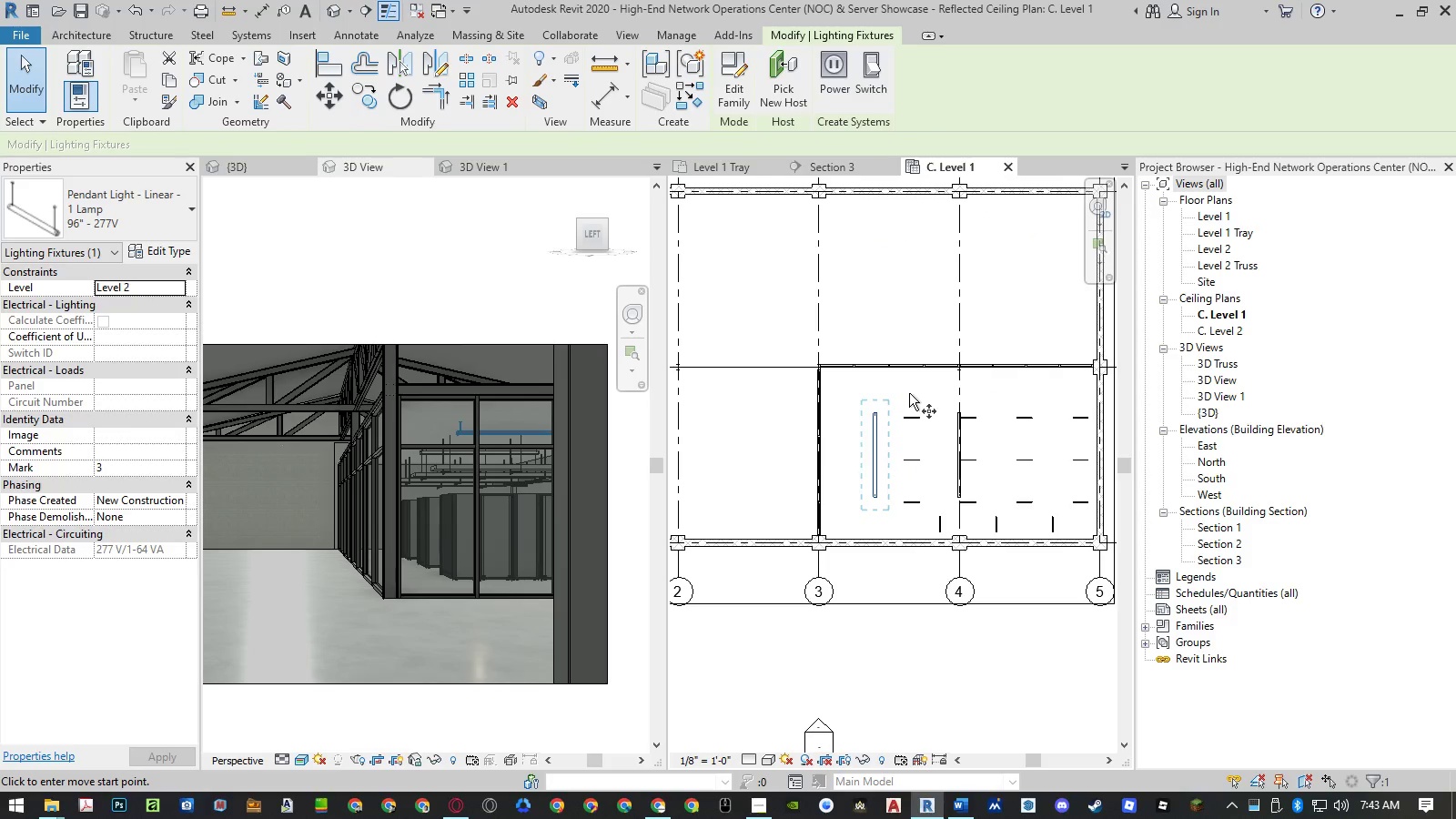 
left_click([909, 393])
 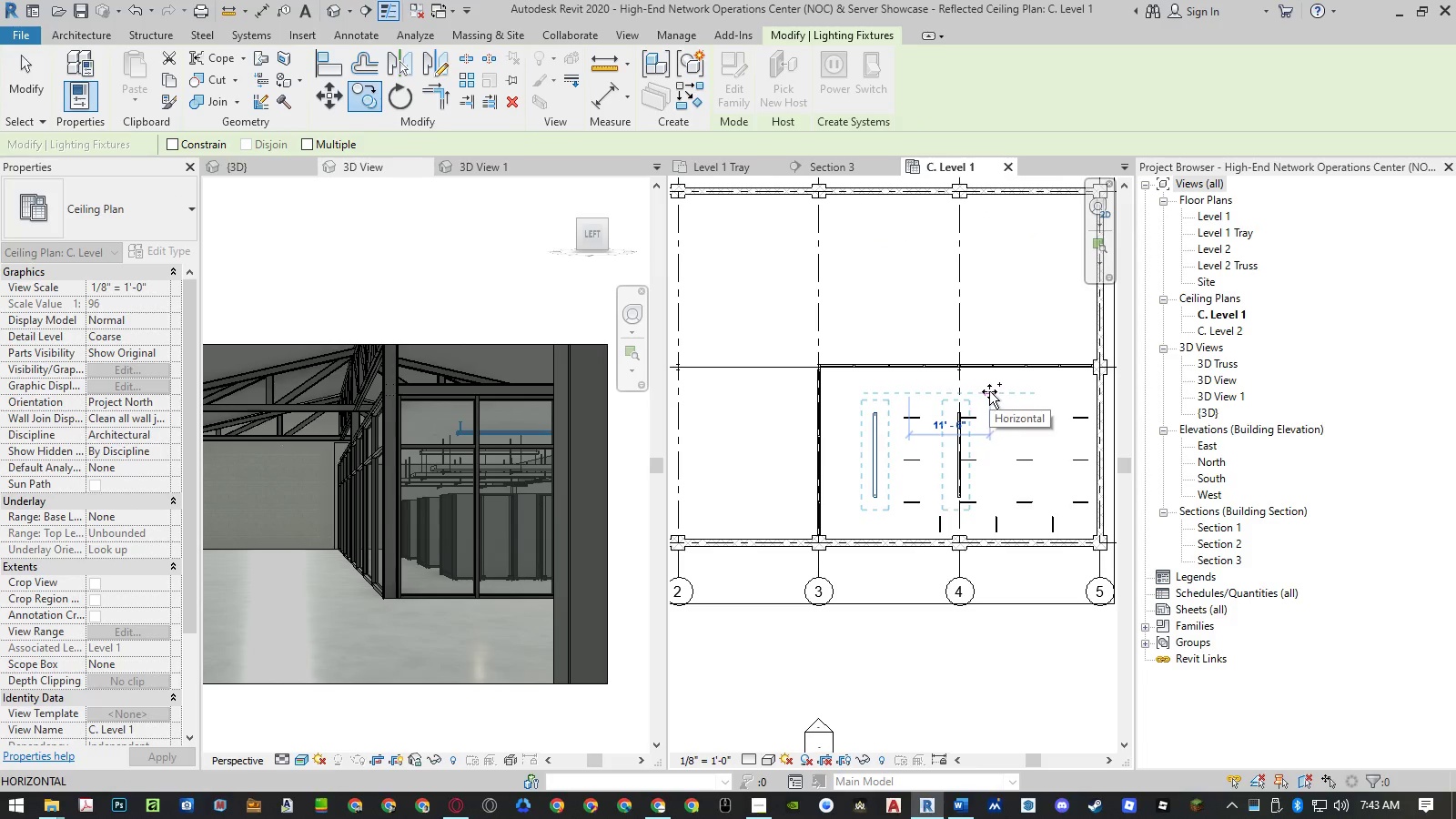 
key(Numpad2)
 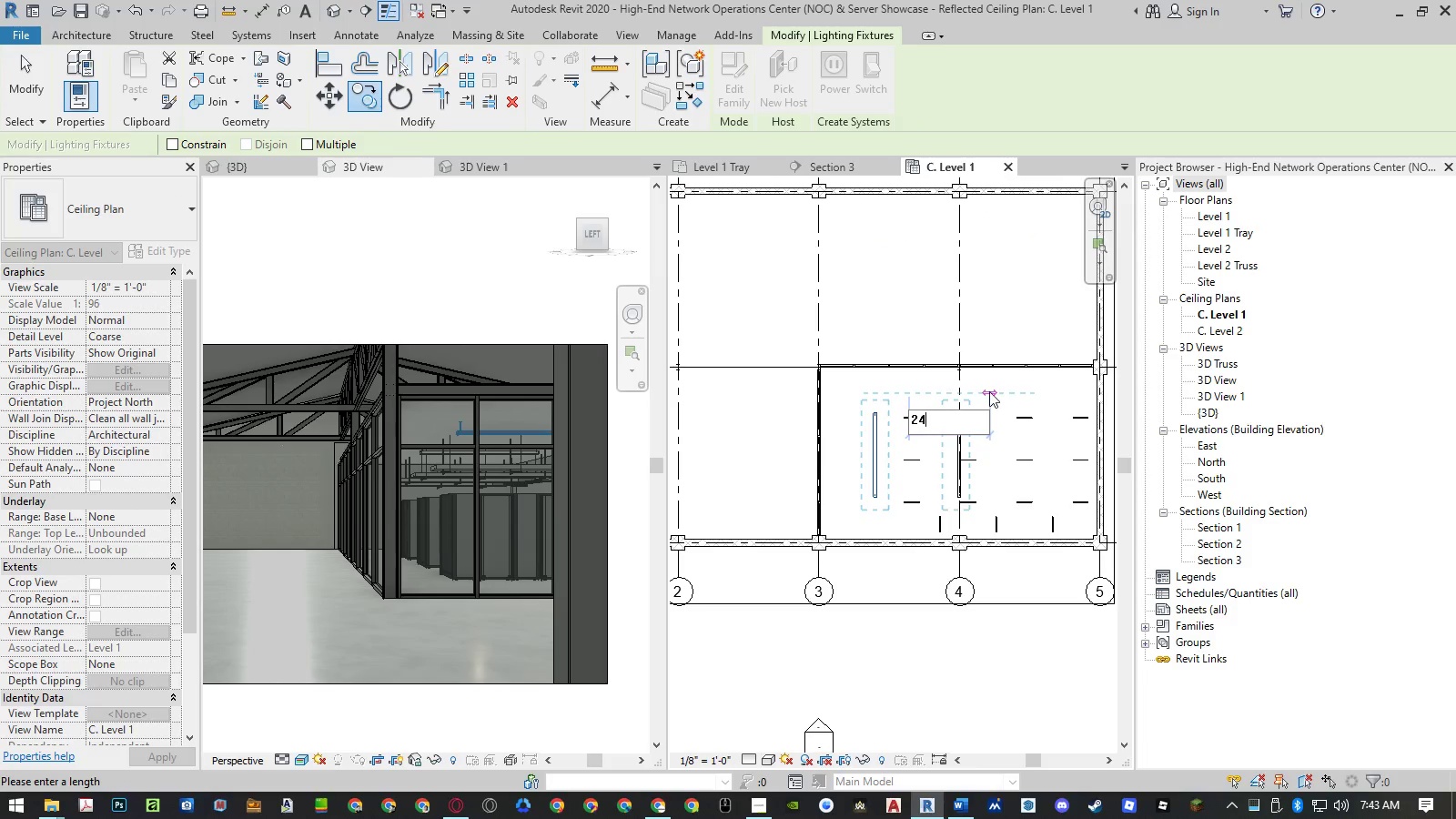 
key(Numpad4)
 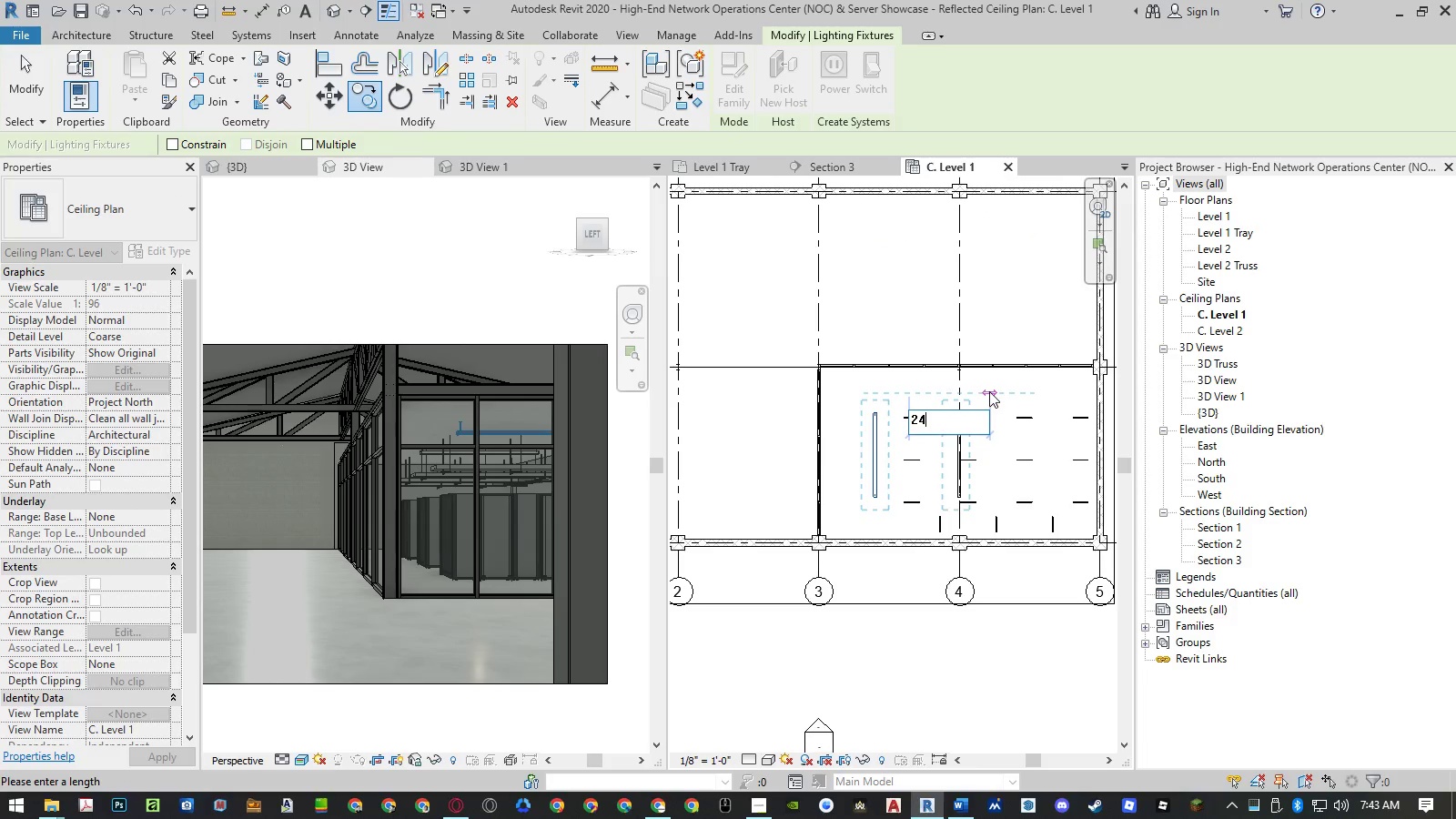 
key(NumpadEnter)
 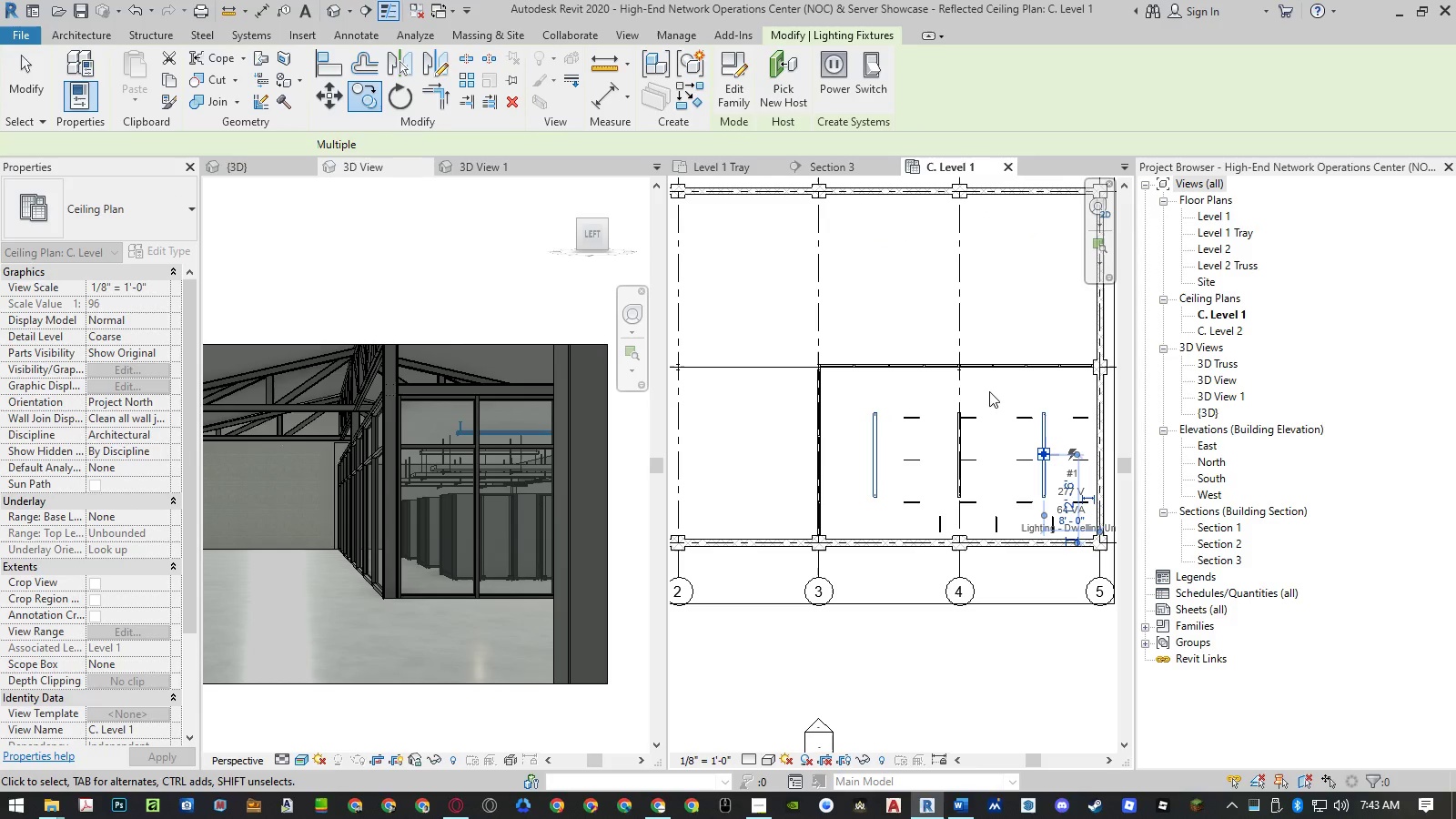 
key(Escape)
 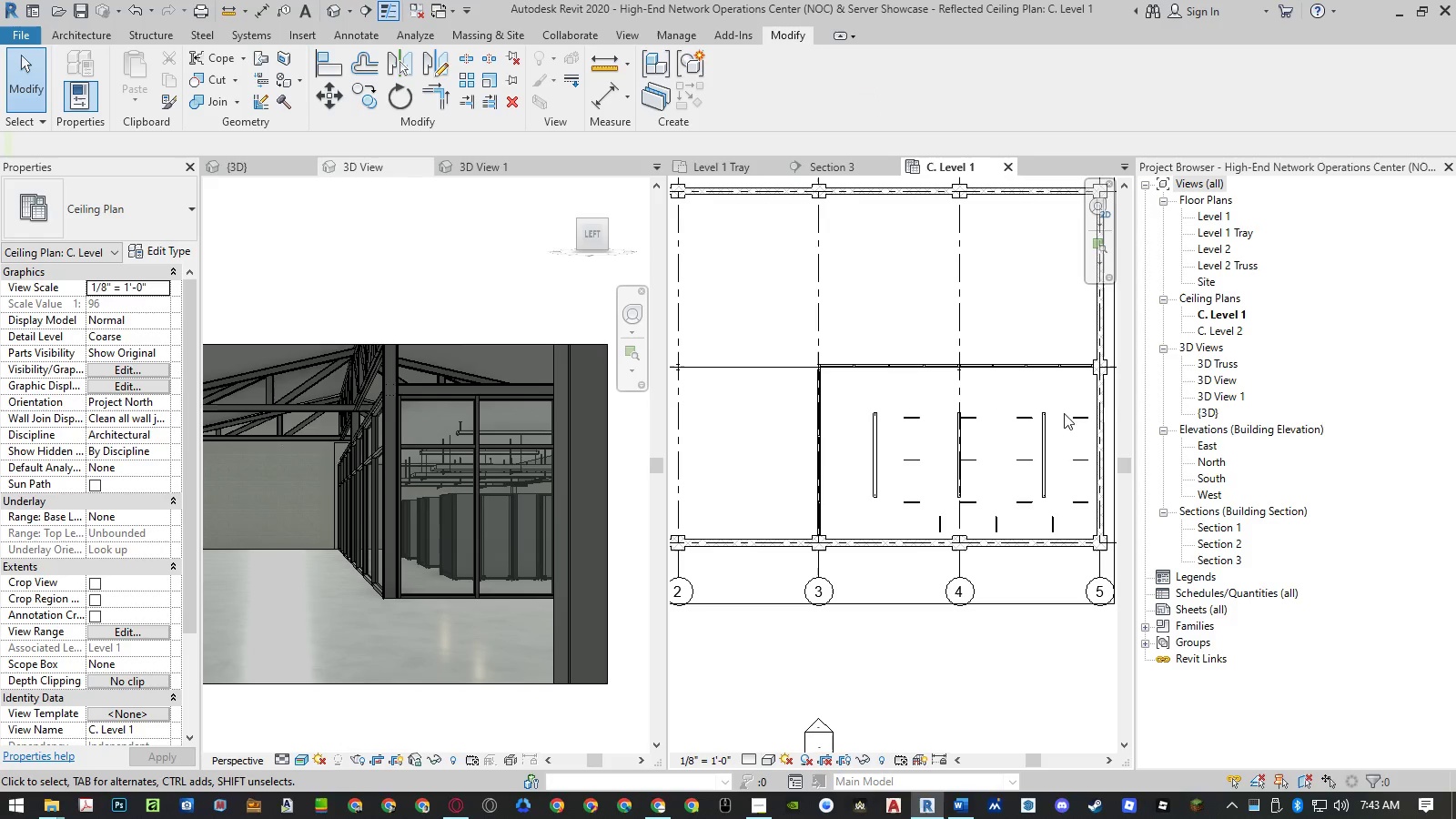 
left_click([1050, 428])
 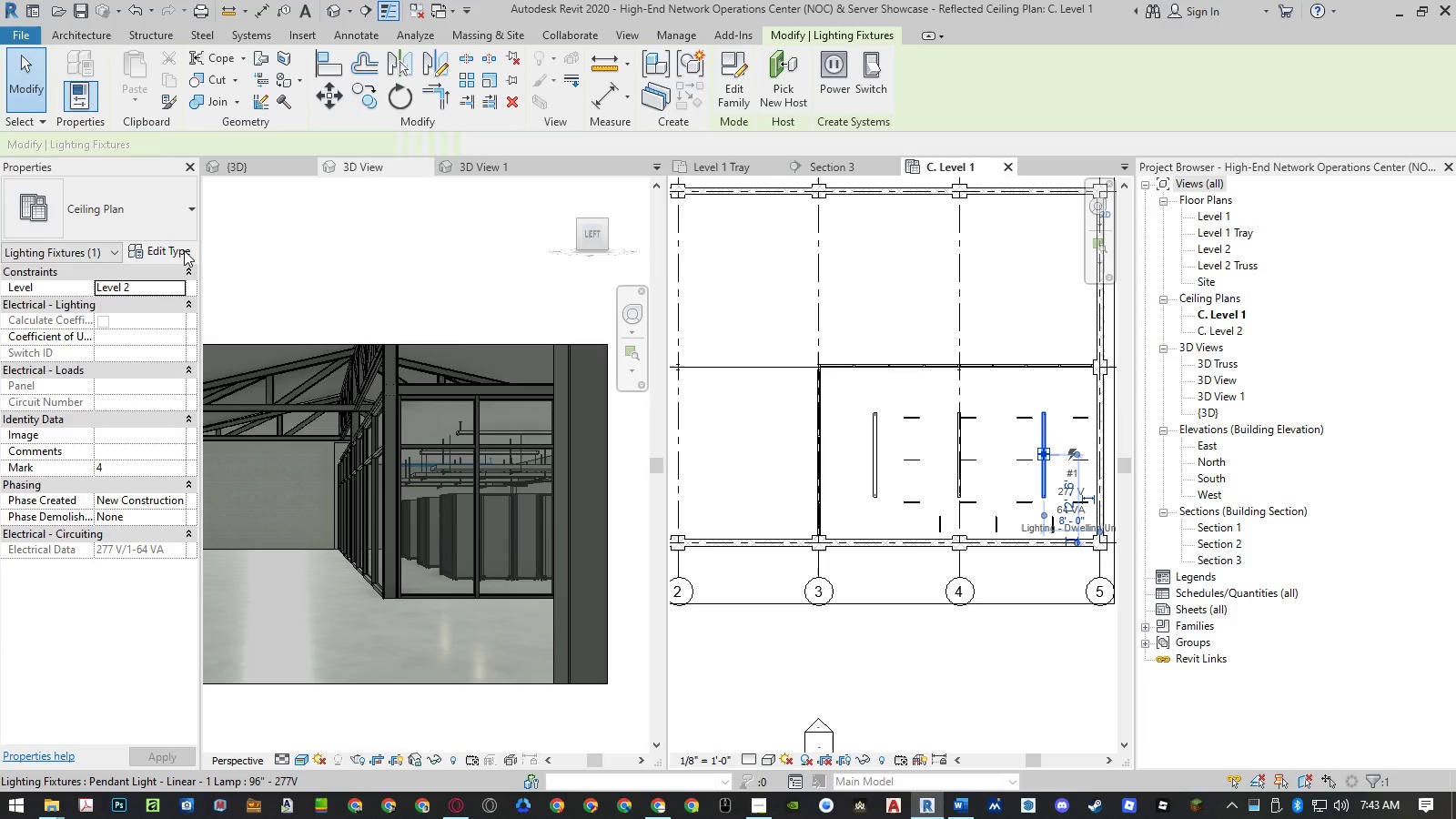 
left_click([184, 250])
 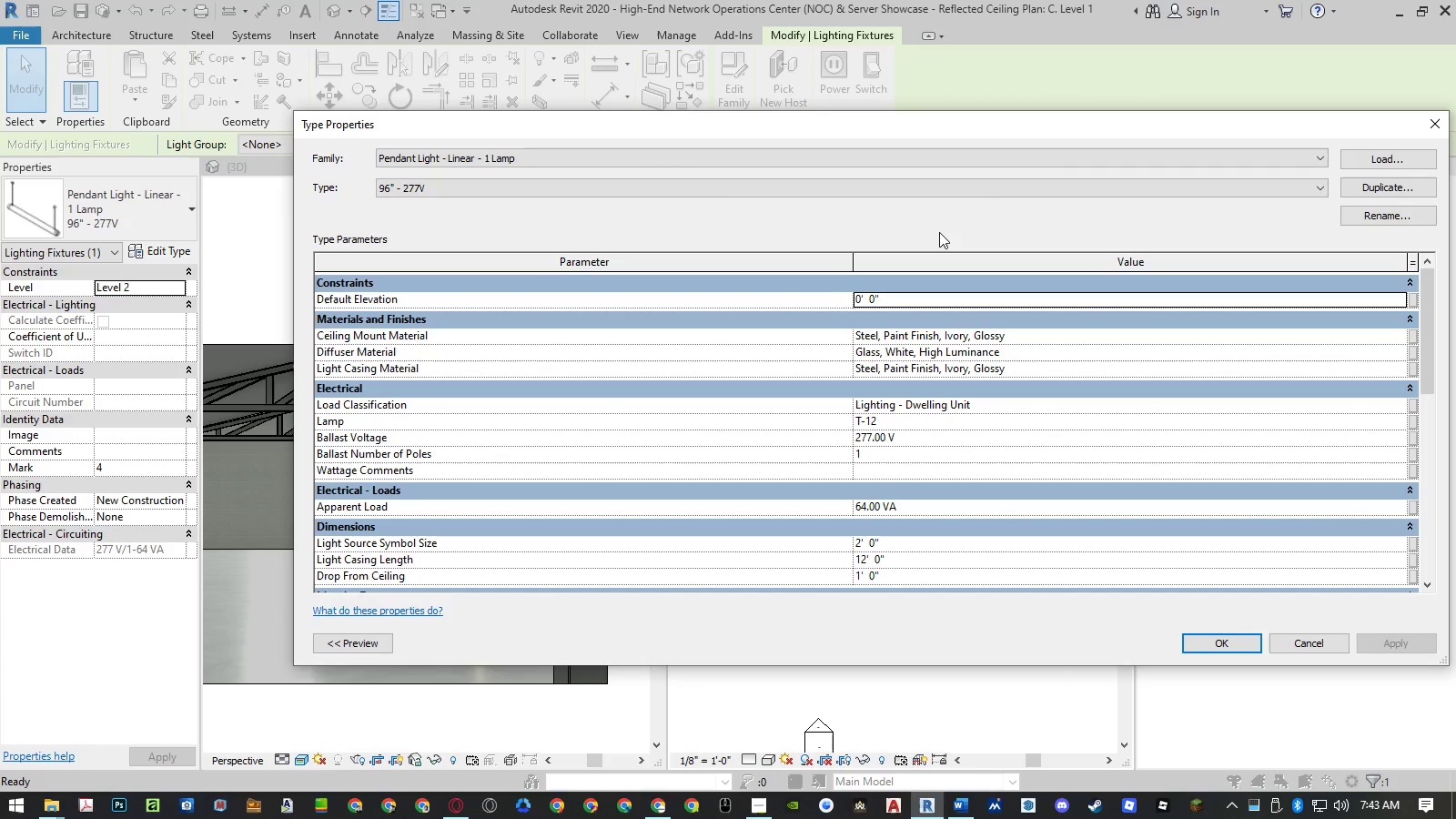 
left_click([953, 179])
 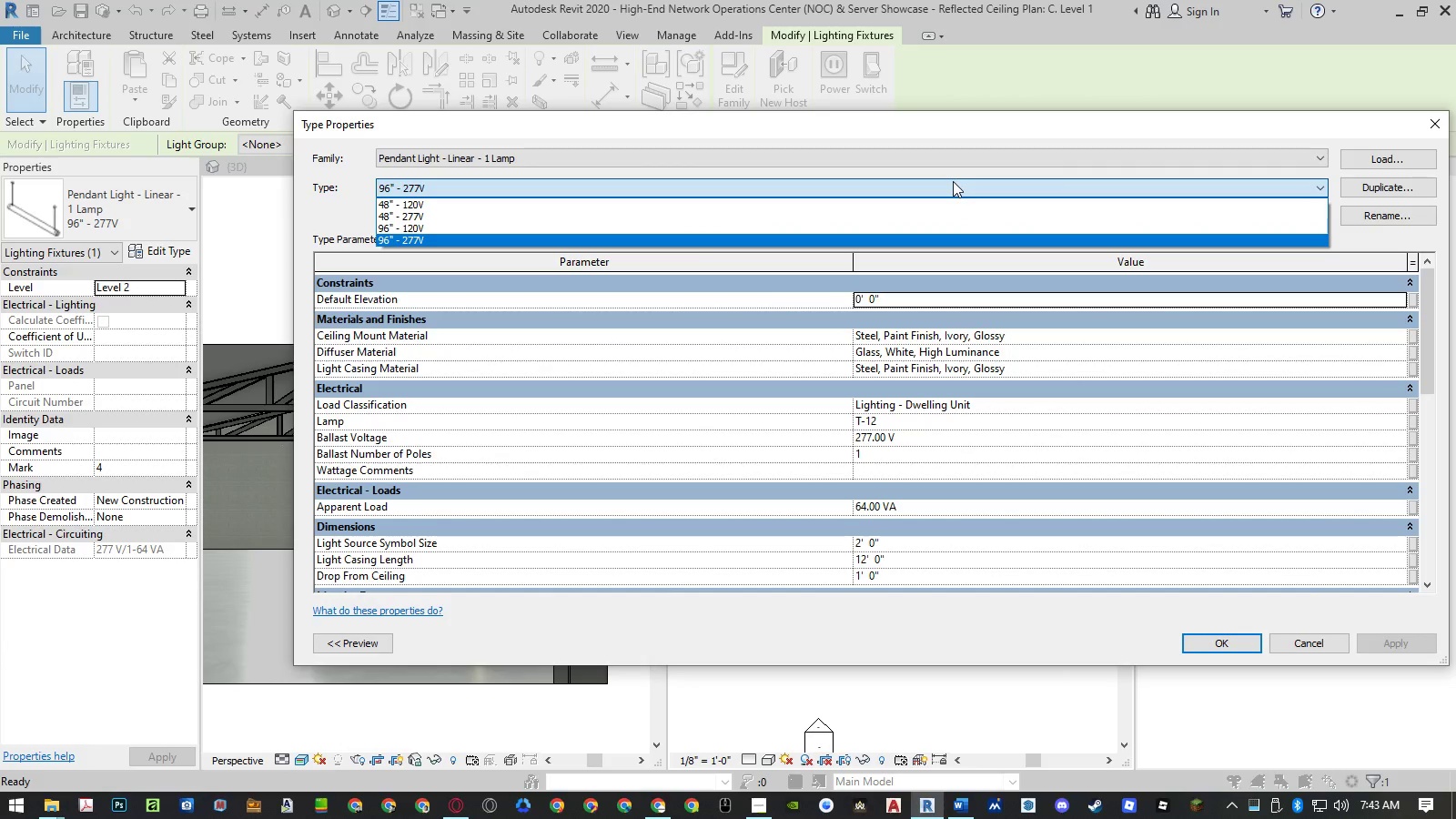 
key(Escape)
 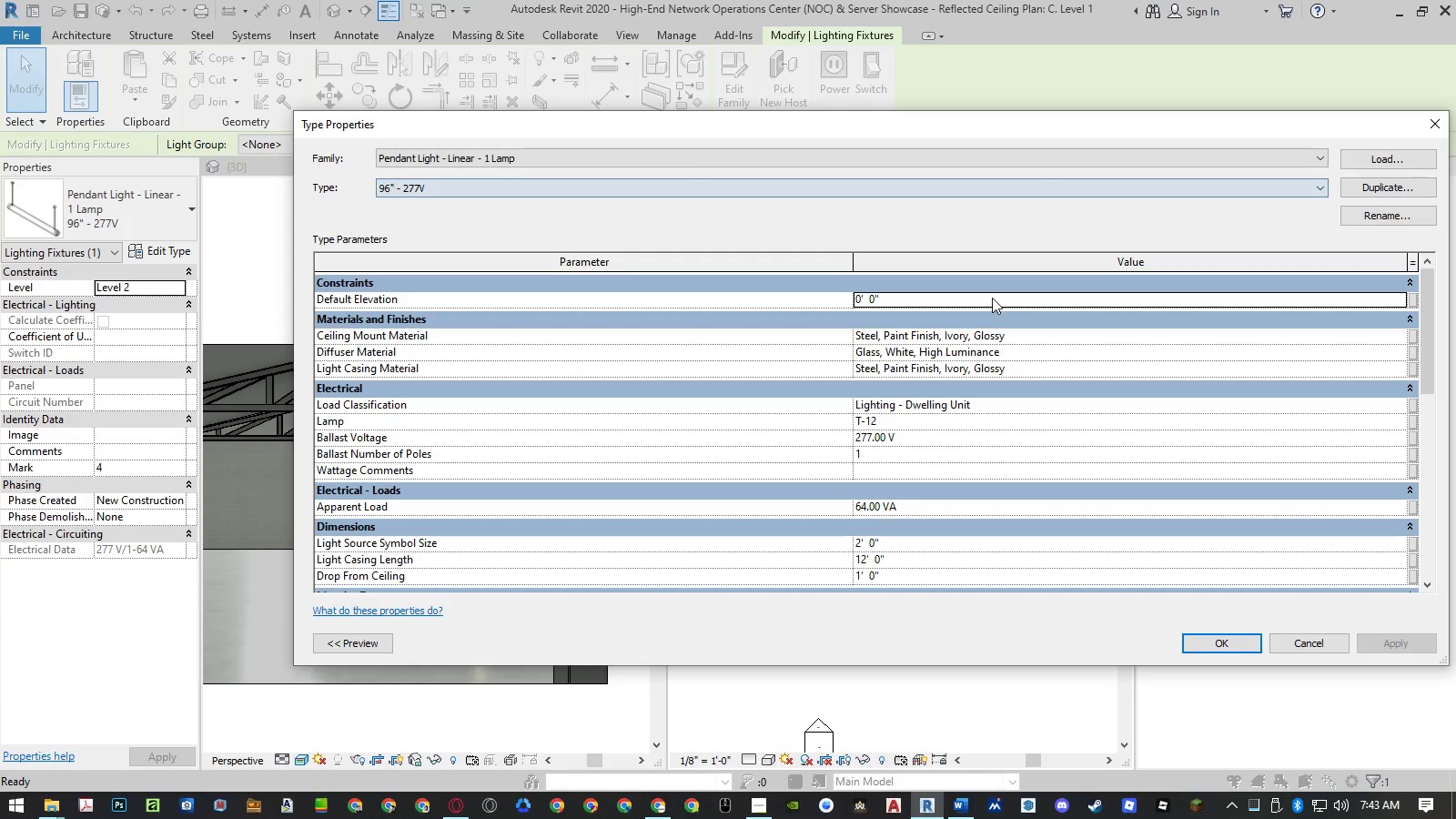 
key(Escape)
 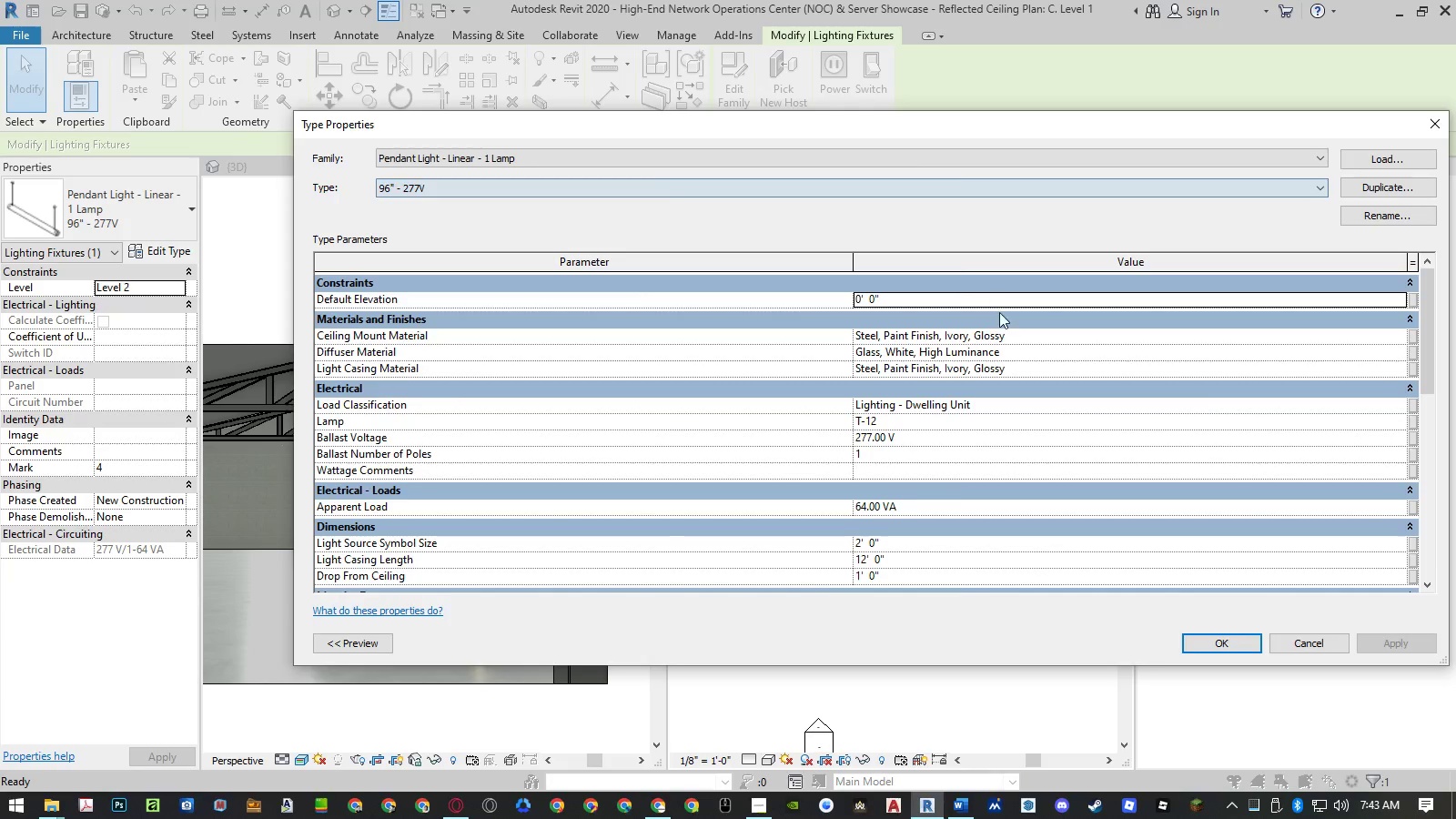 
key(Escape)
 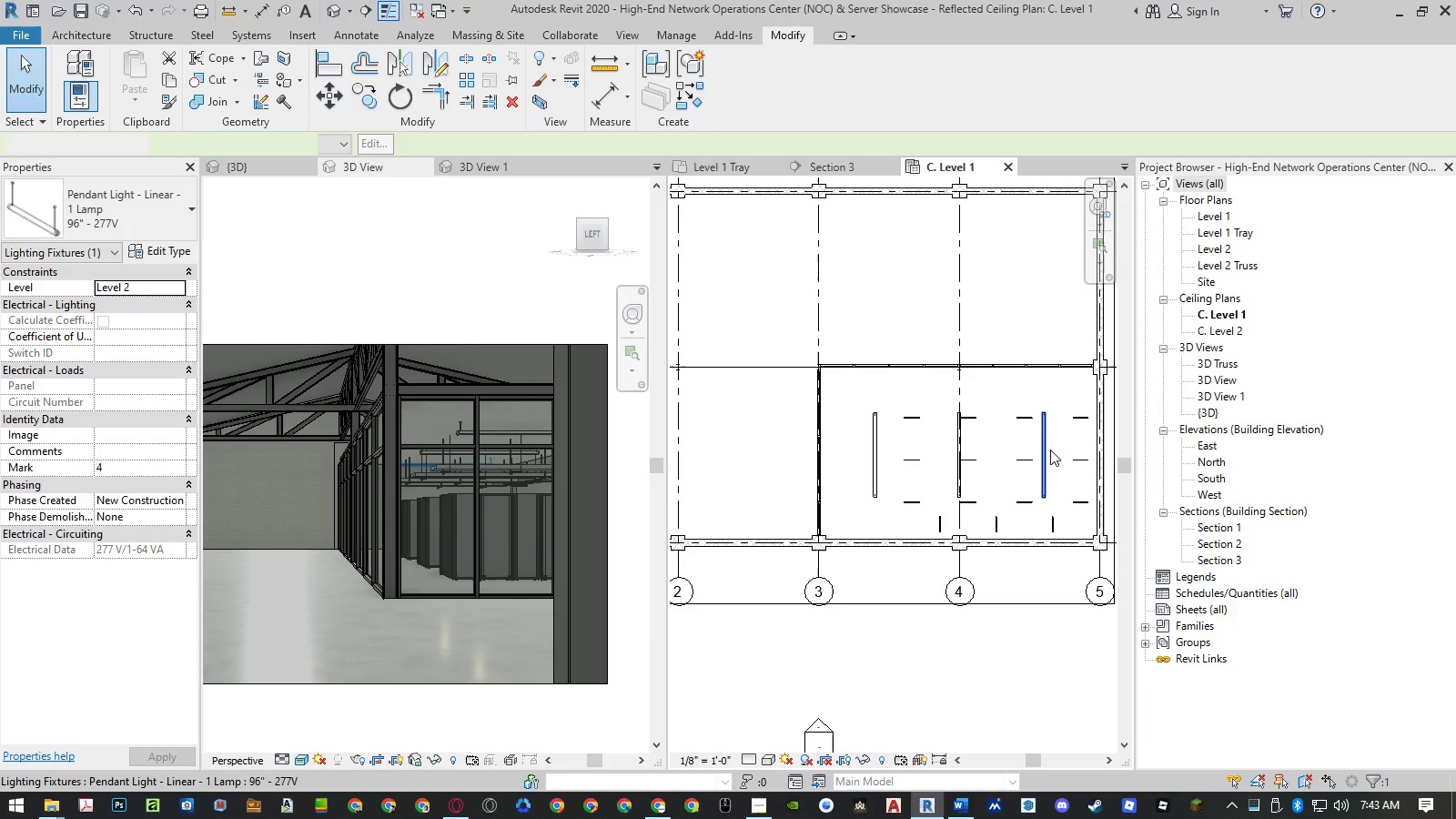 
key(Escape)
 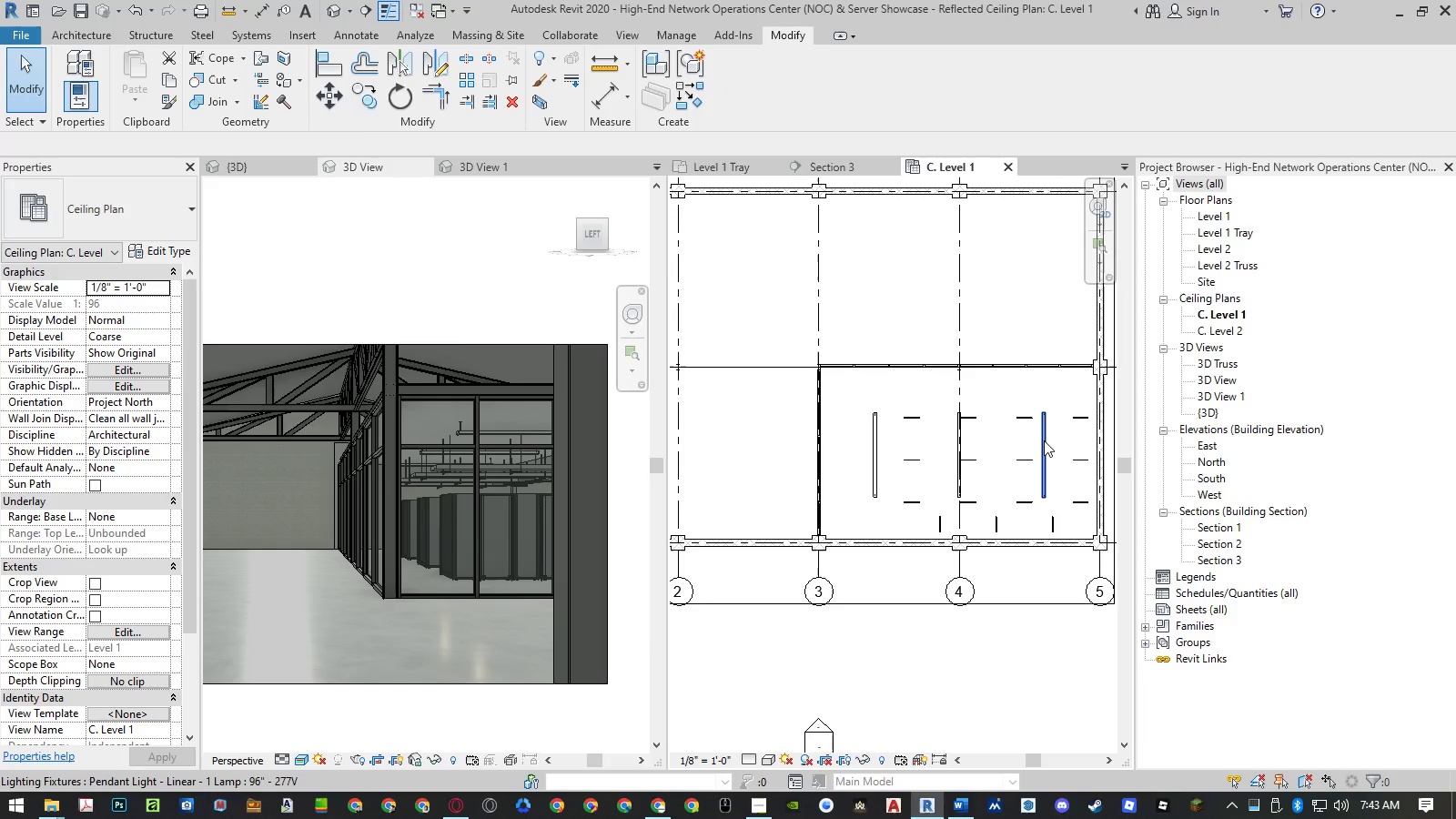 
left_click([1044, 440])
 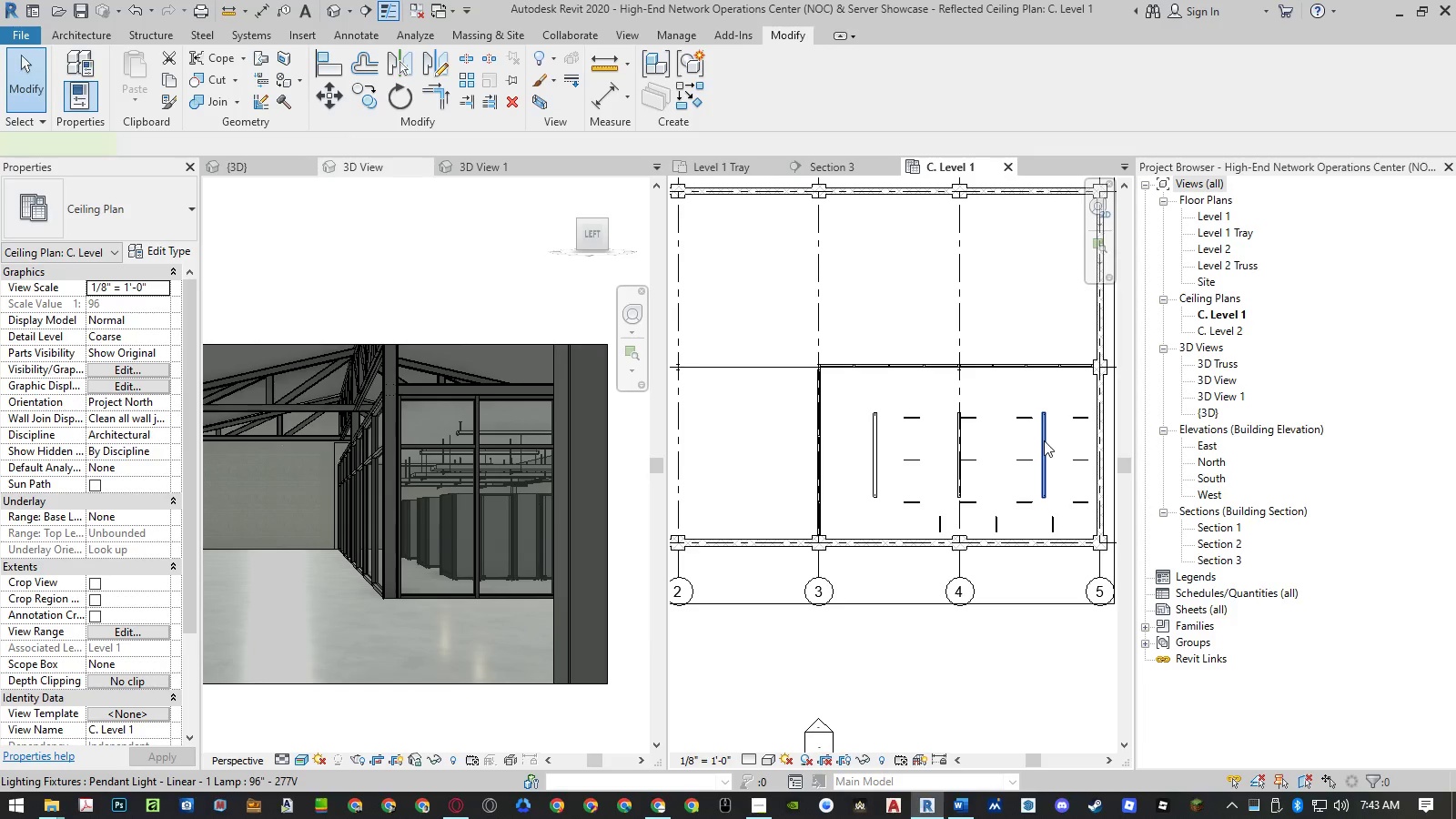 
right_click([1044, 440])
 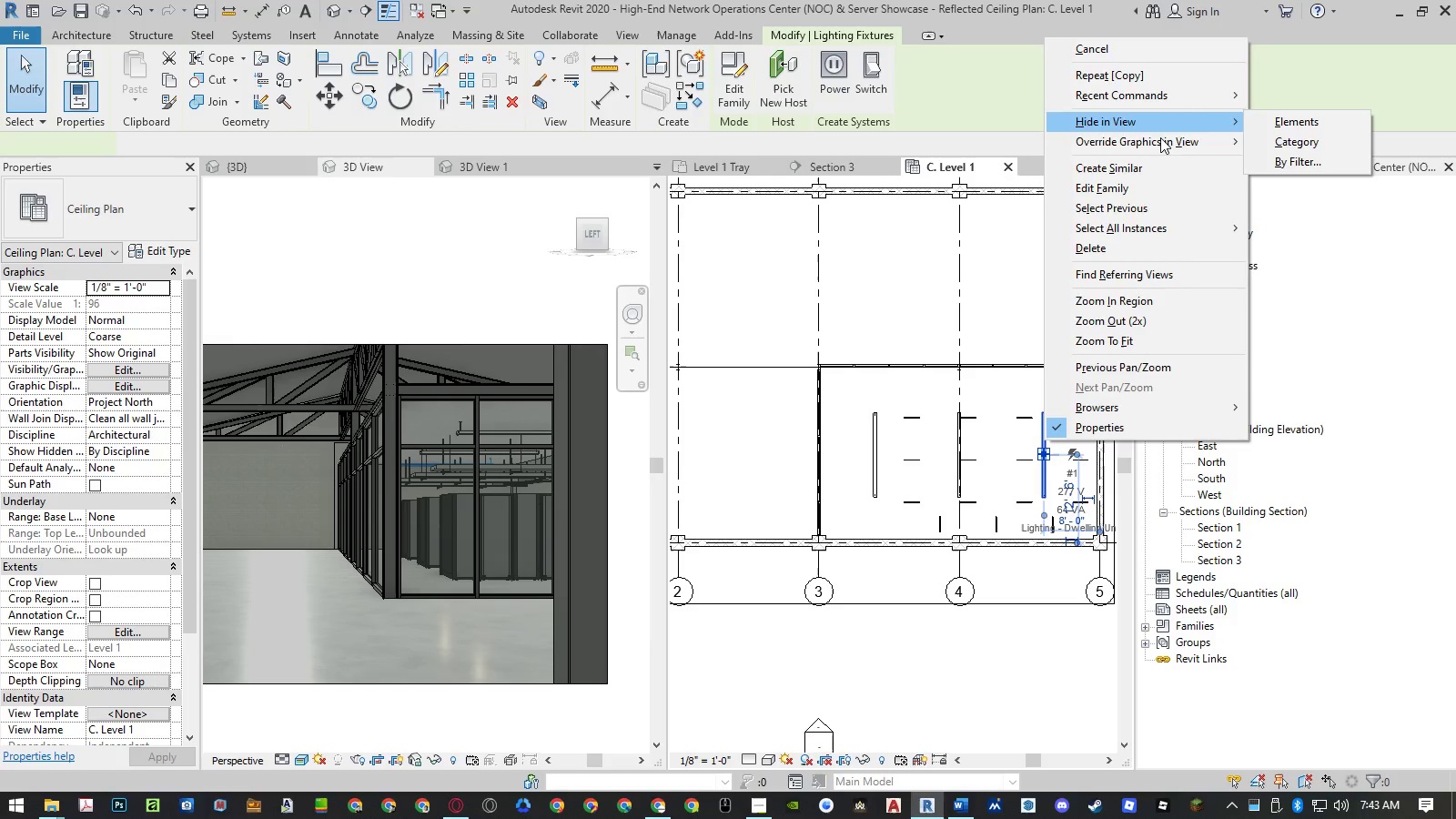 
key(Escape)
 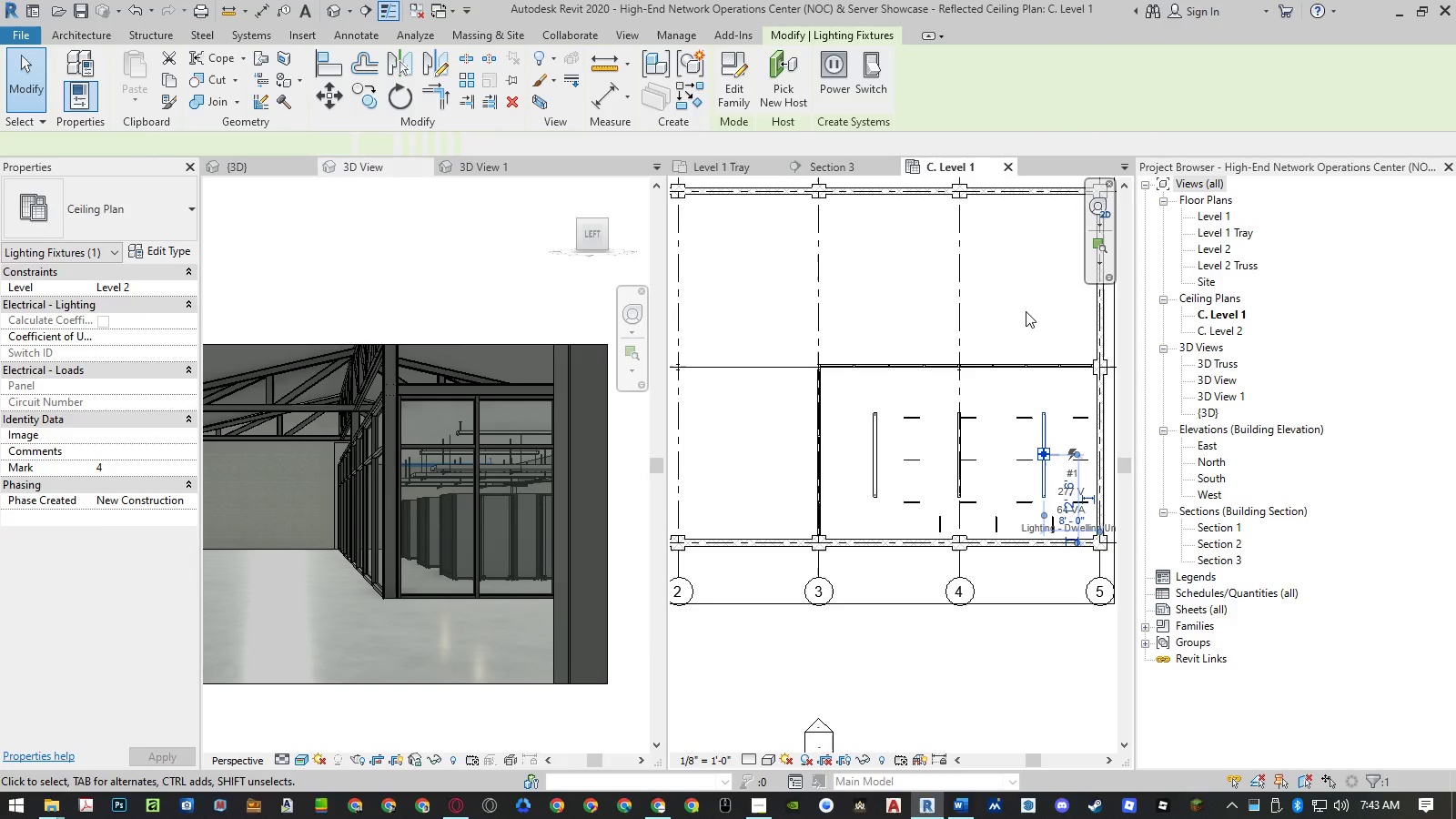 
key(Escape)
 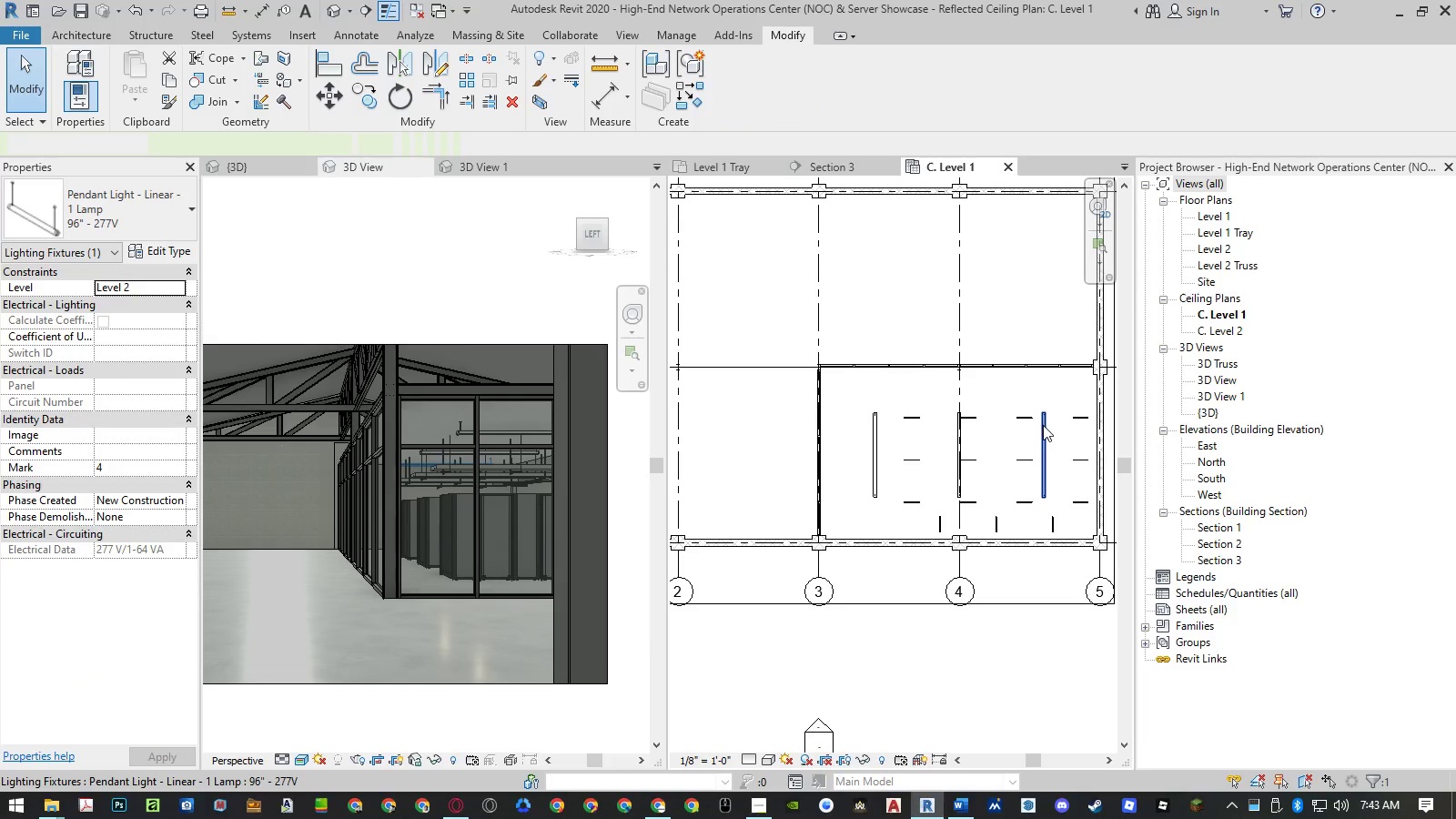 
left_click([1043, 425])
 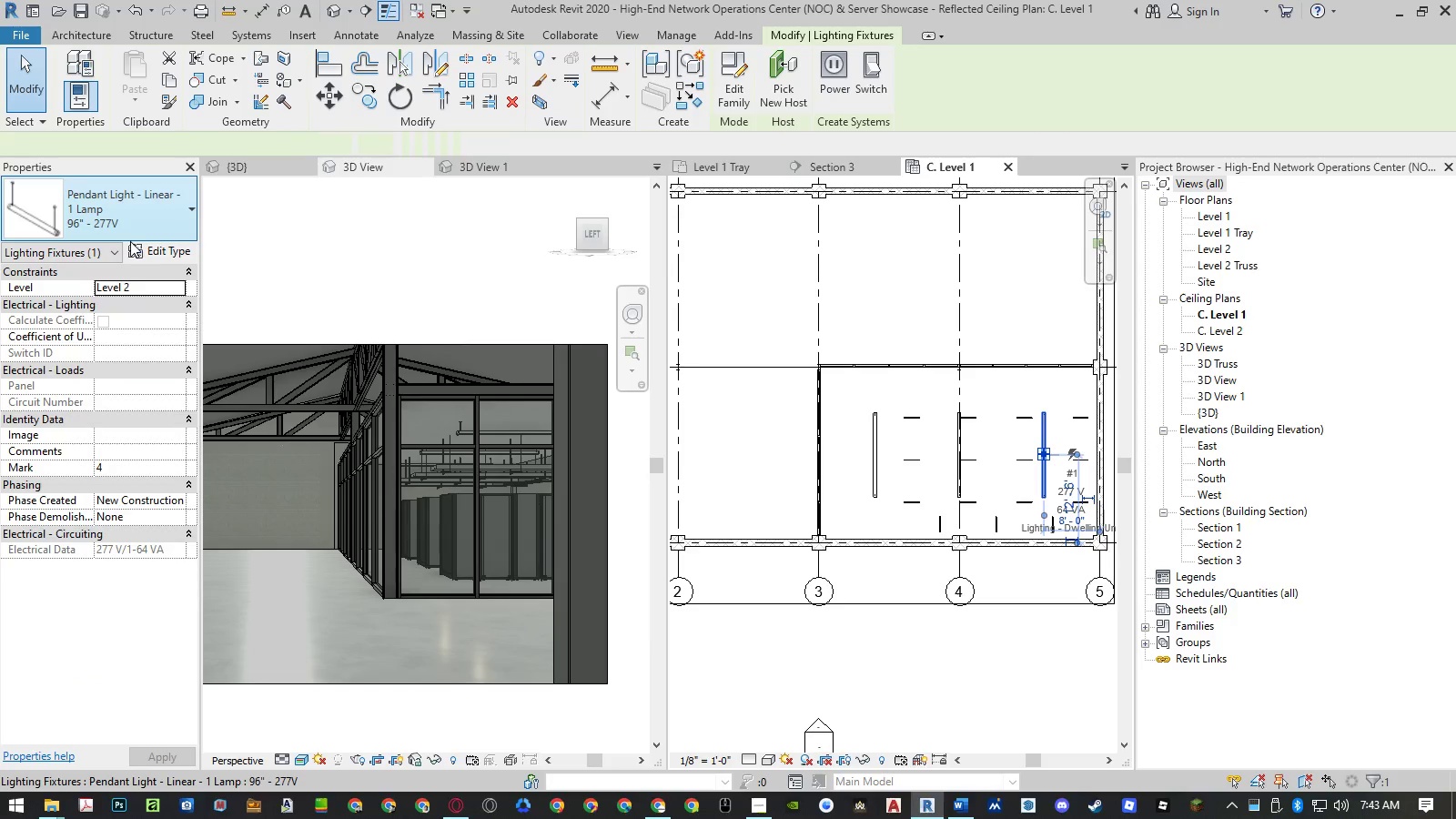 
left_click([167, 253])
 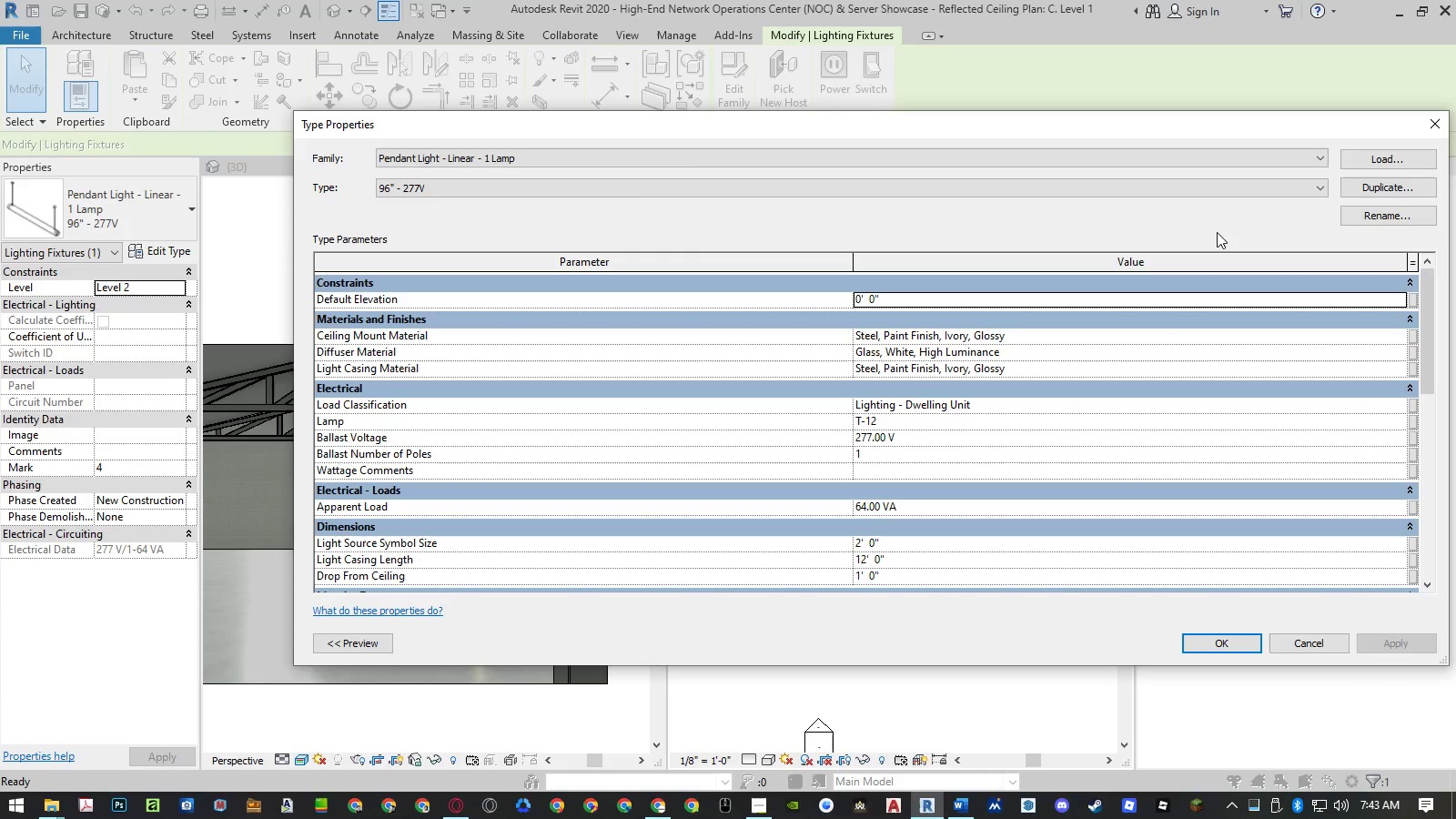 
wait(10.88)
 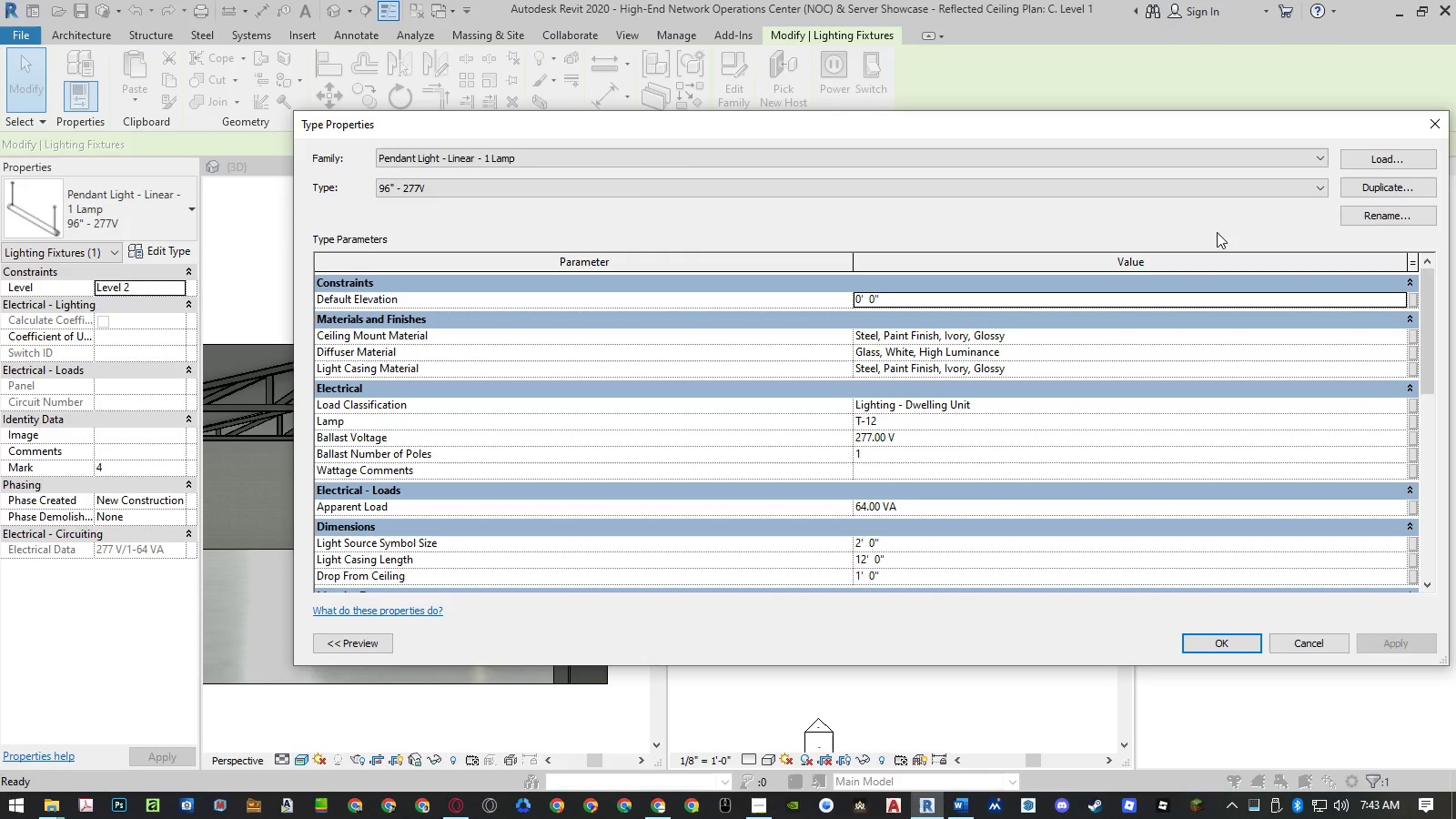 
left_click([1388, 219])
 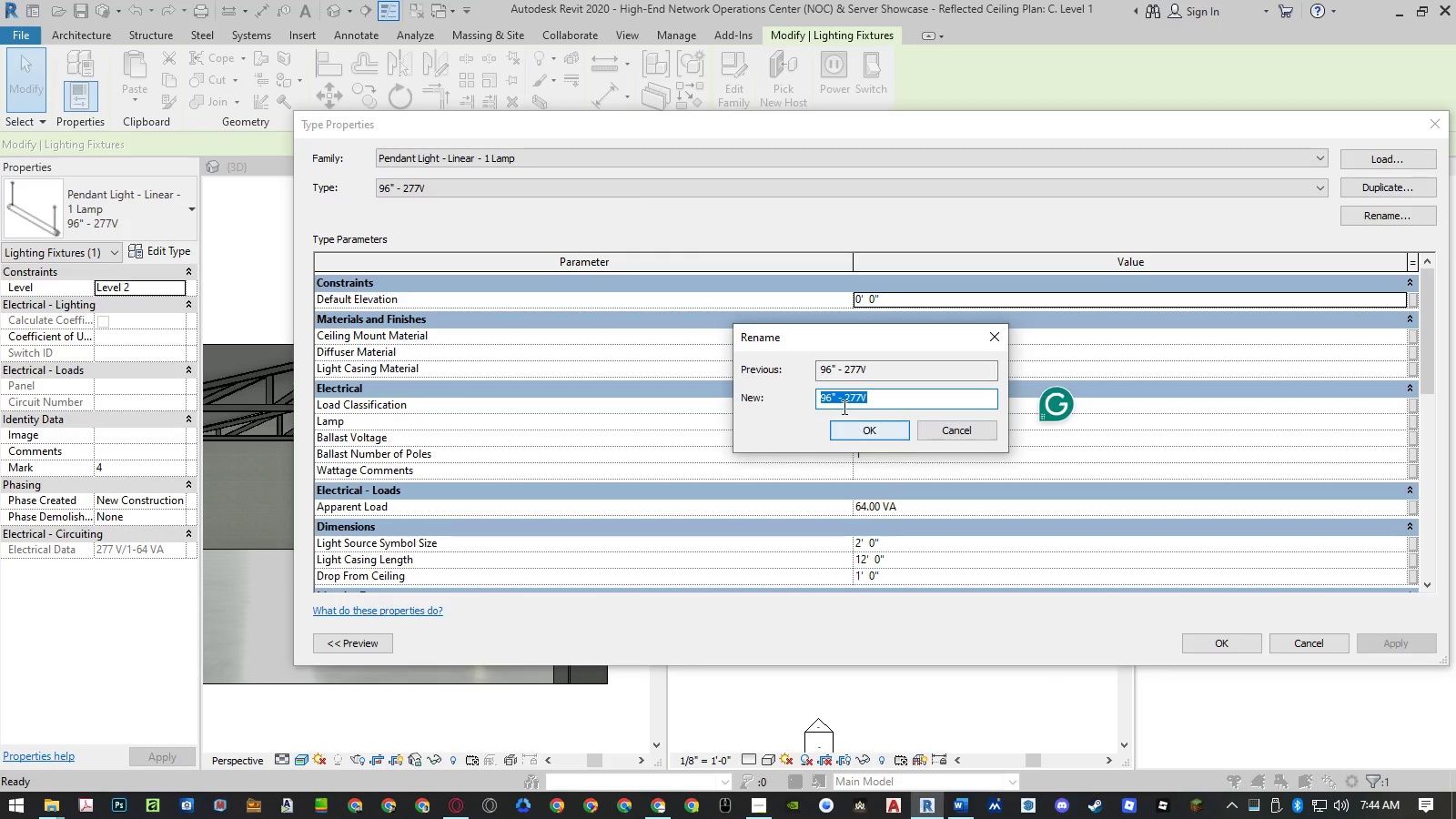 
left_click([838, 393])
 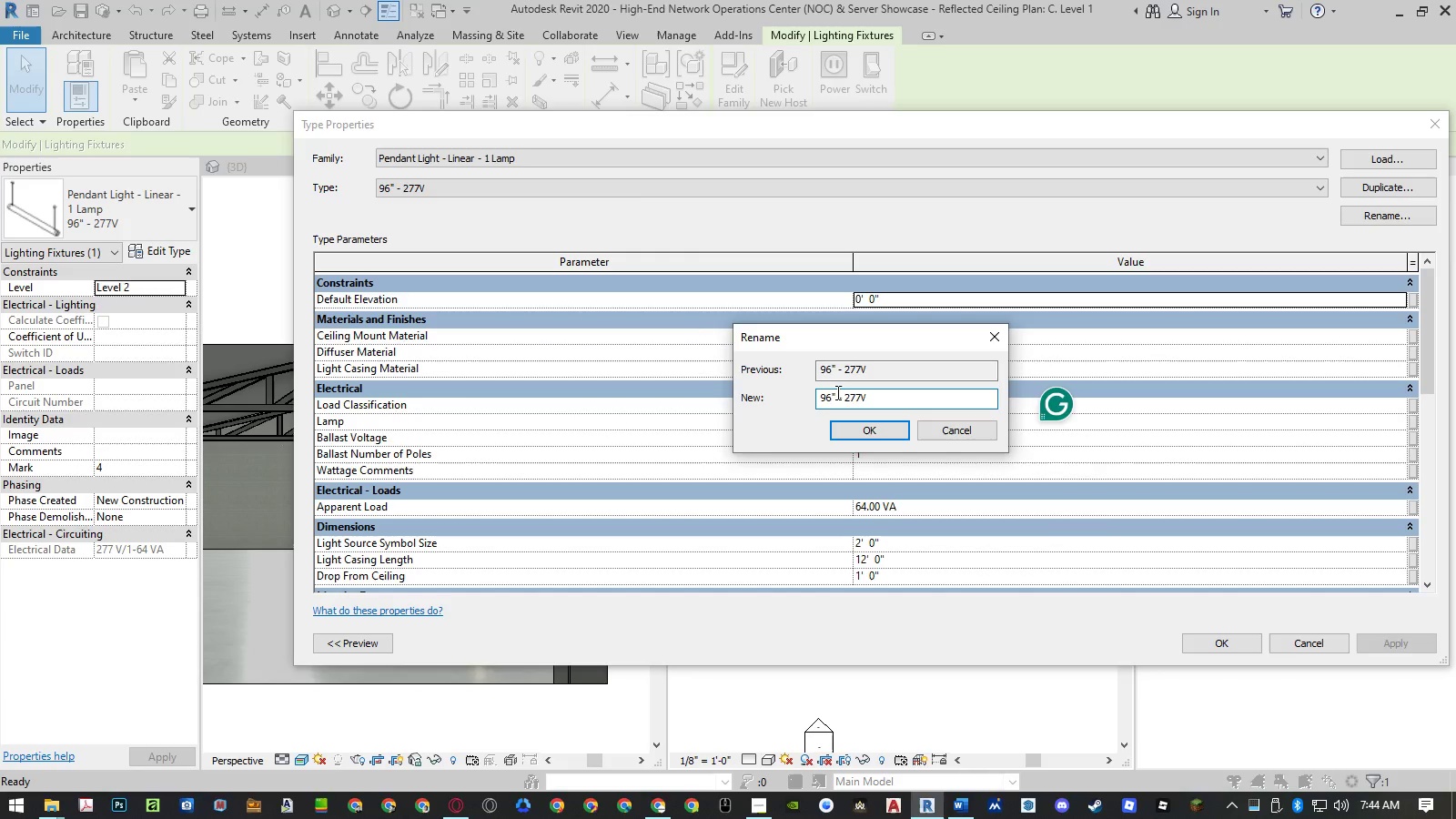 
left_click_drag(start_coordinate=[834, 392], to_coordinate=[735, 396])
 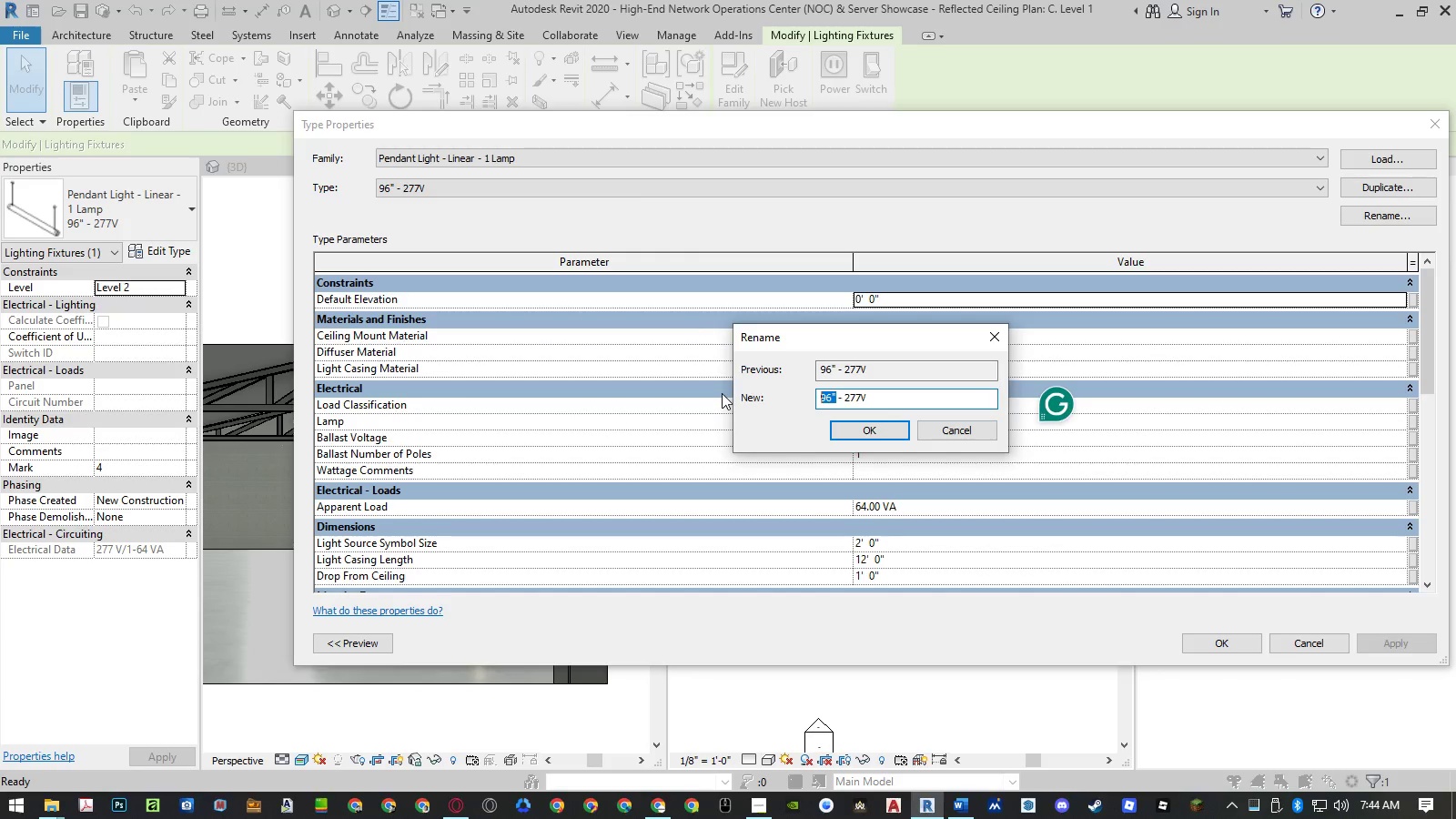 
key(Numpad1)
 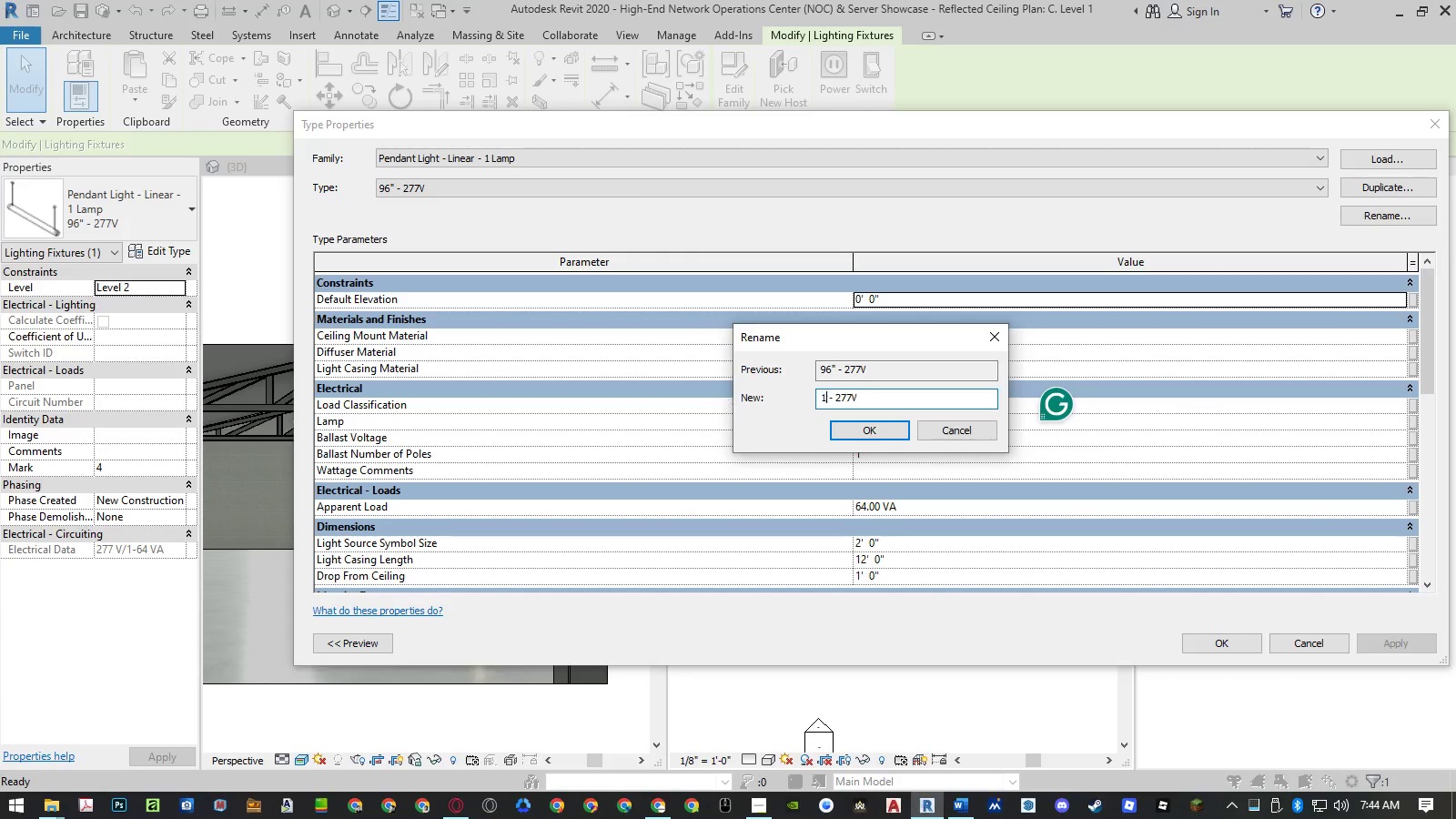 
key(Numpad2)
 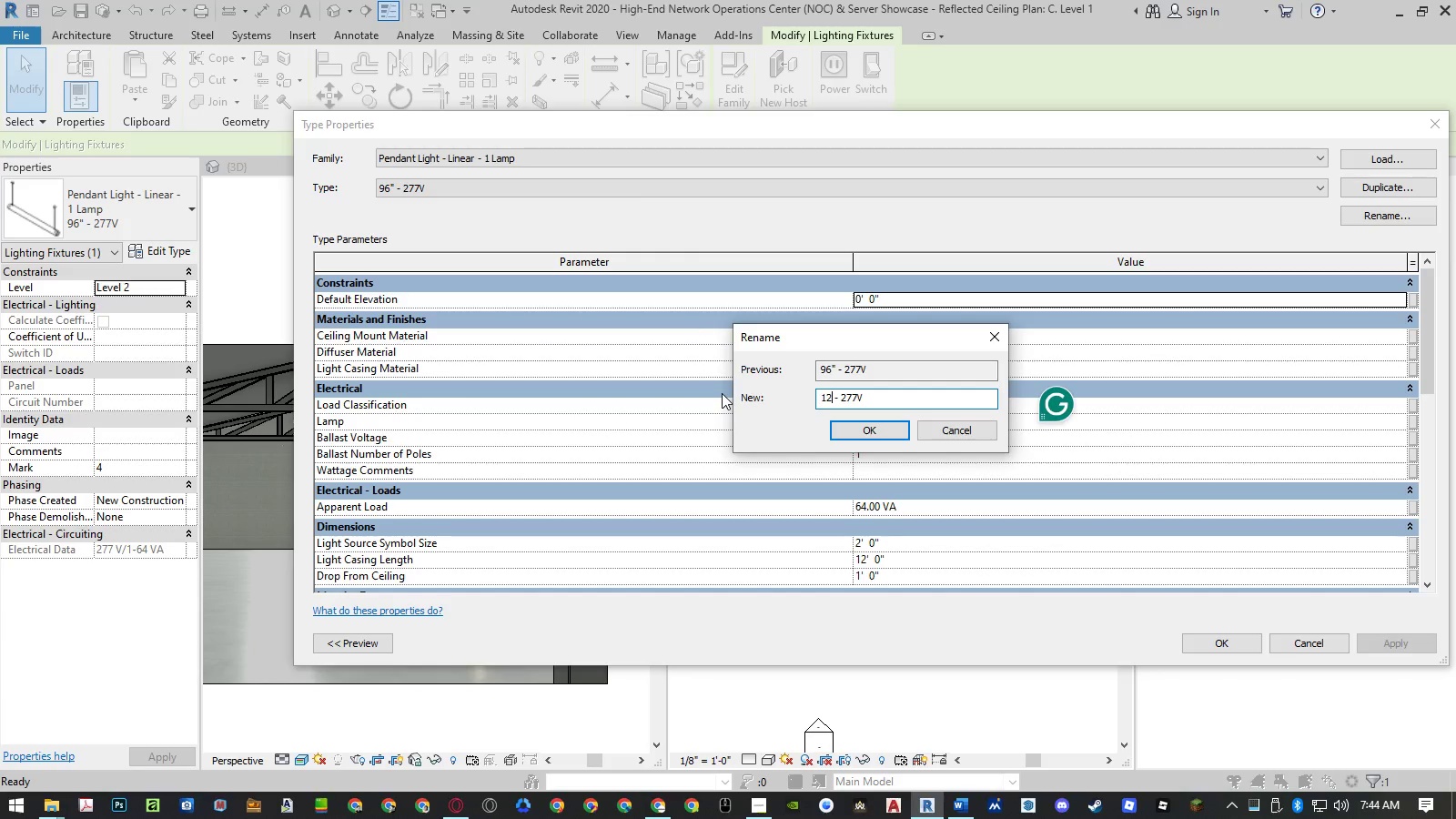 
key(Quote)
 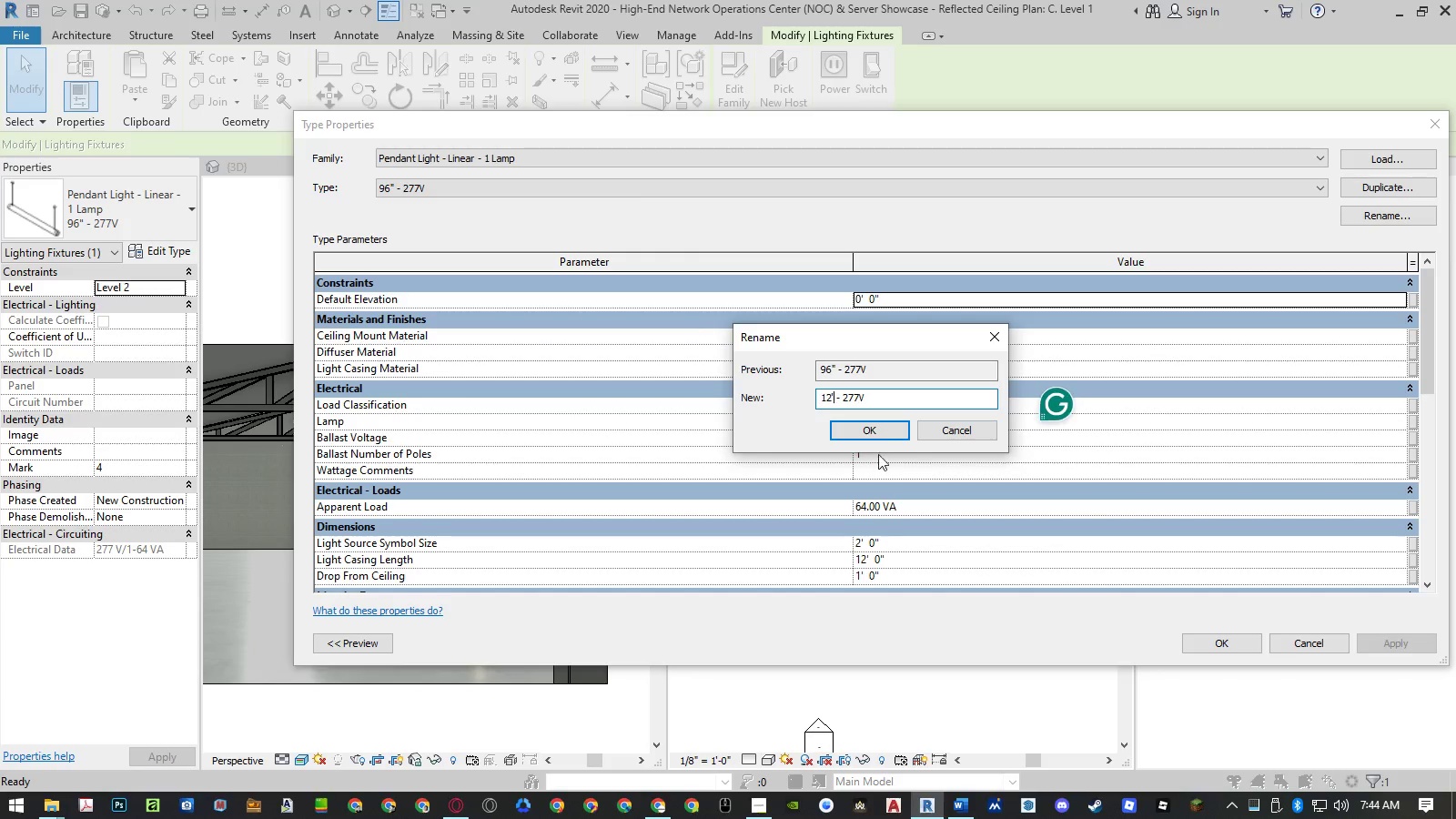 
left_click([881, 431])
 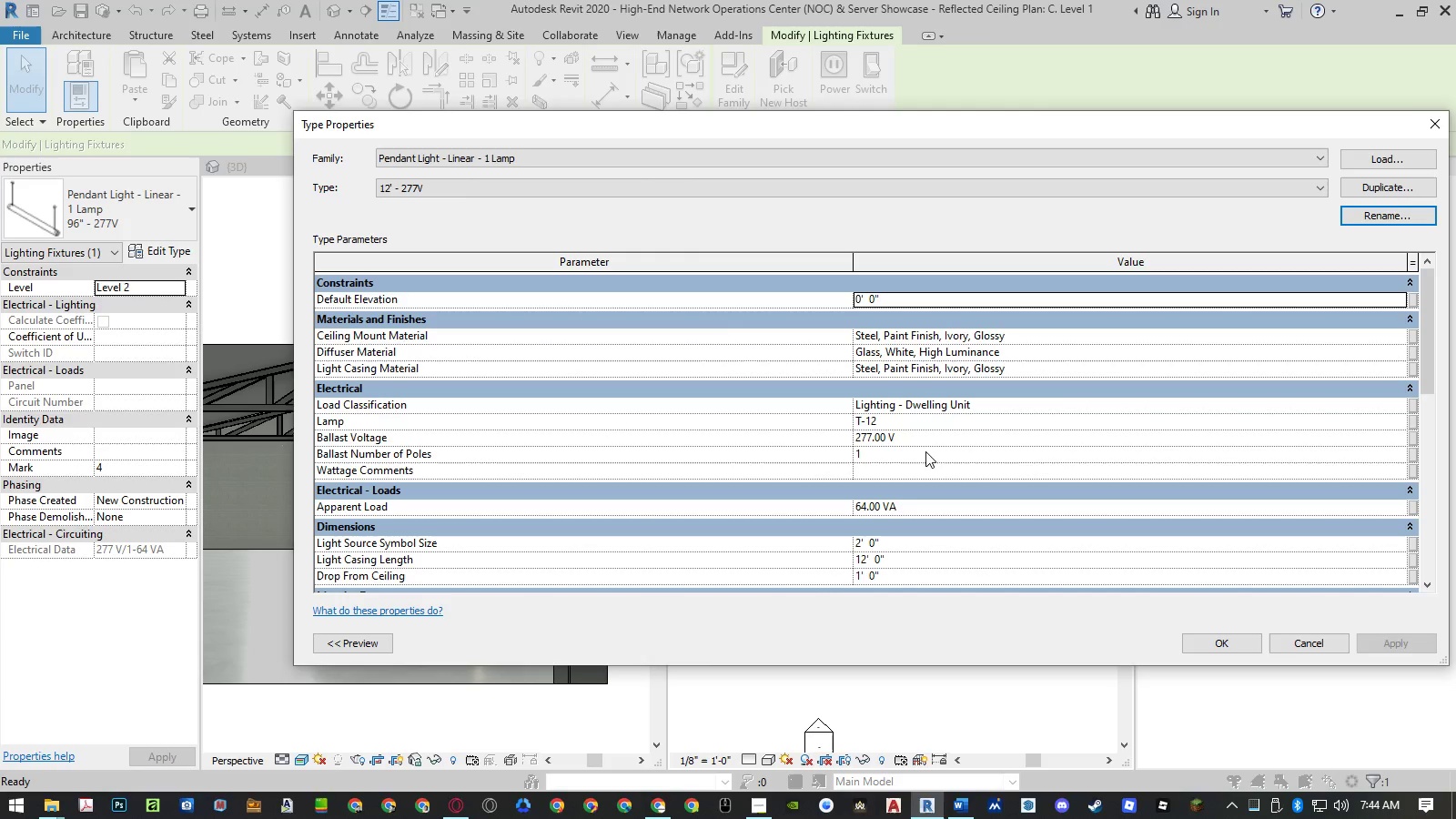 
wait(6.28)
 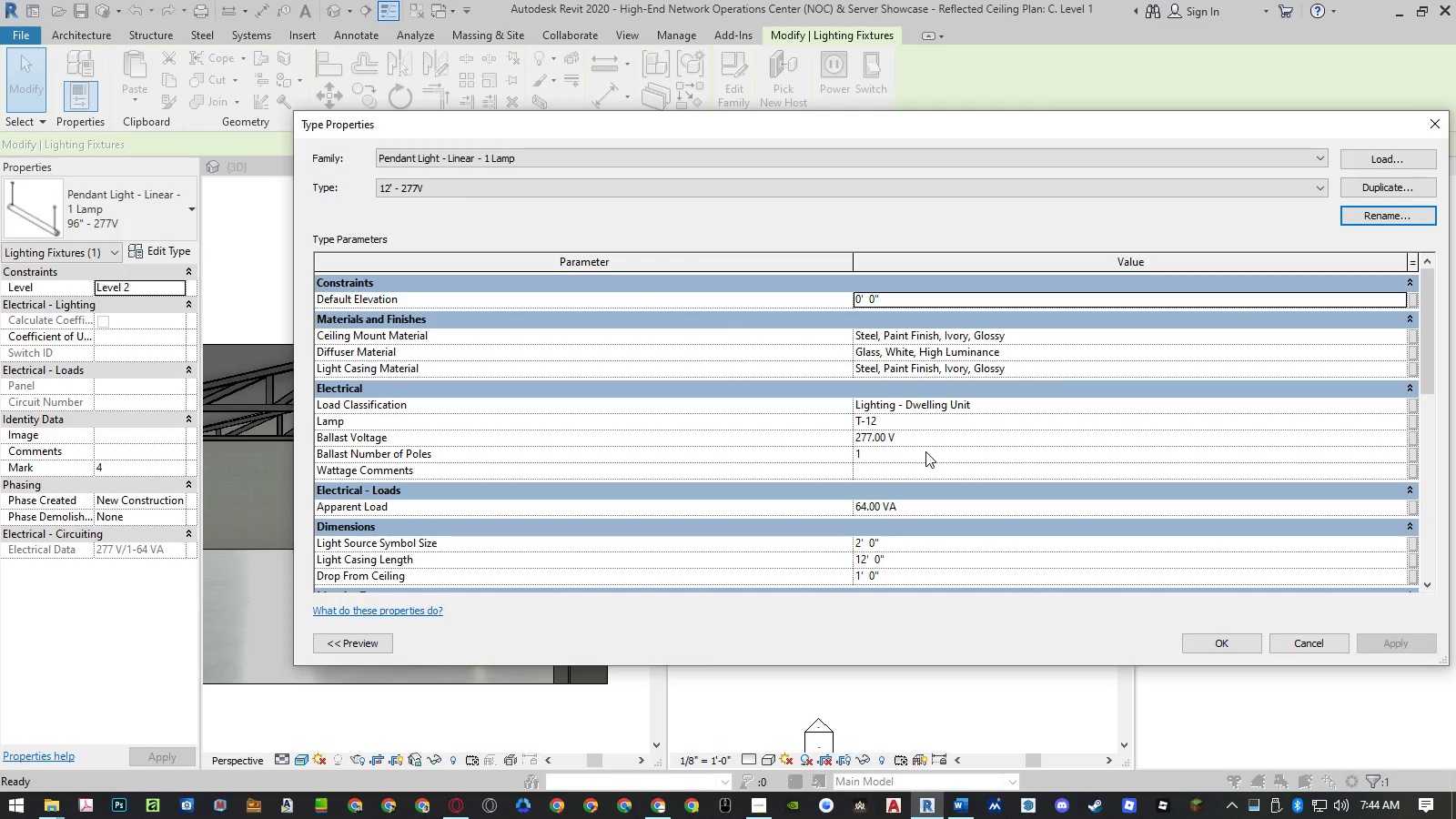 
left_click_drag(start_coordinate=[1111, 124], to_coordinate=[971, 132])
 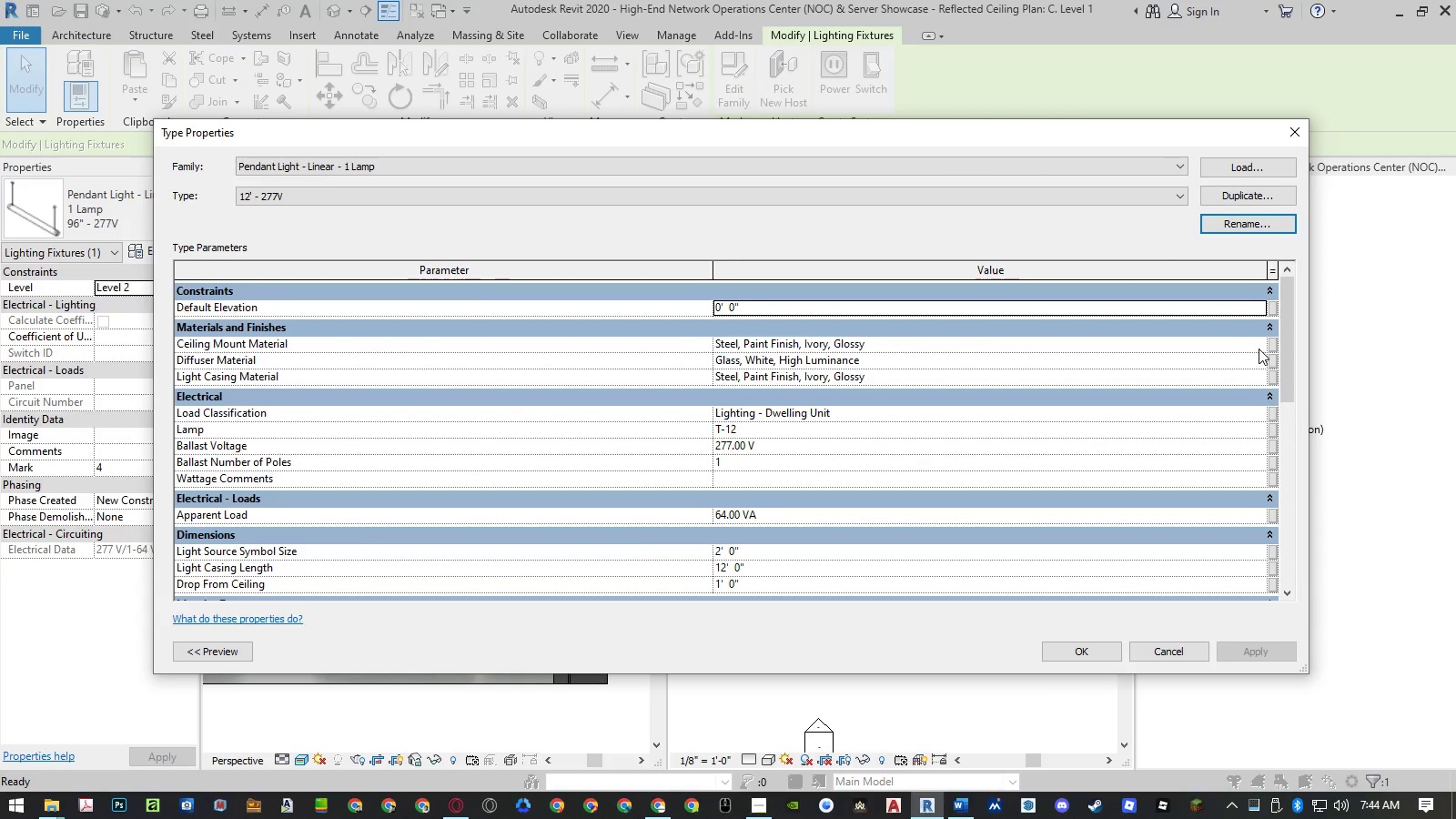 
left_click([1259, 349])
 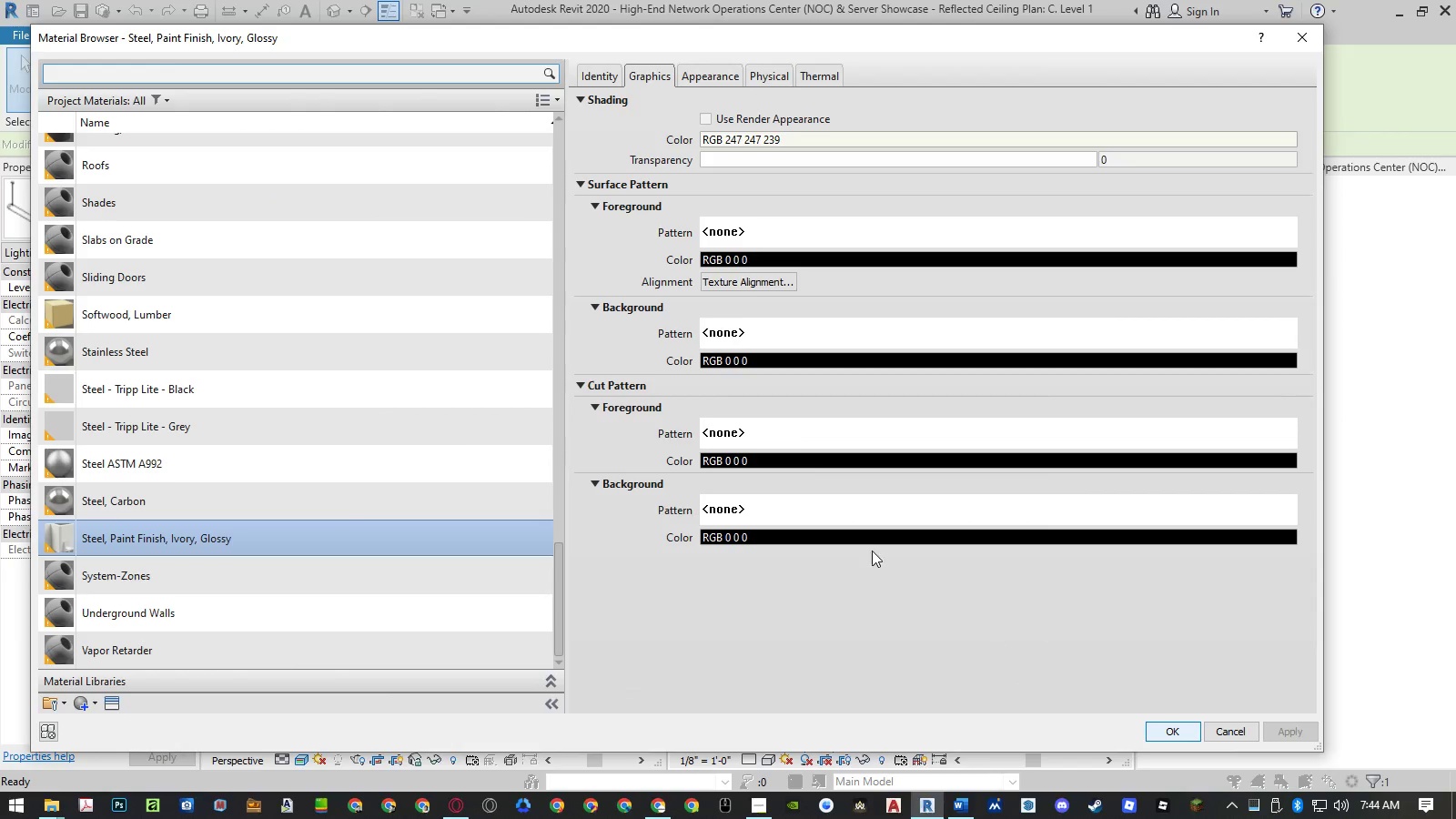 
left_click([725, 82])
 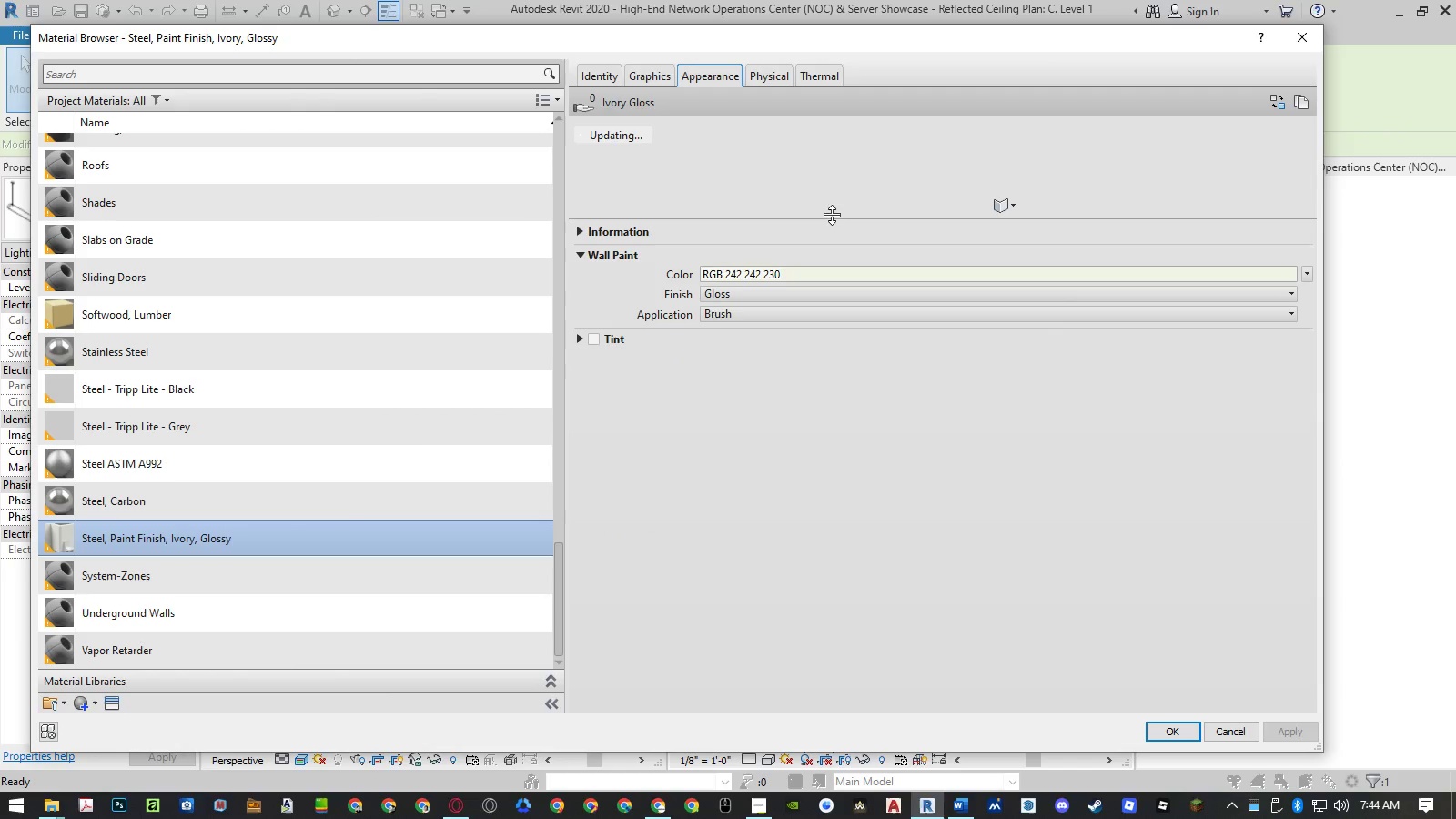 
left_click_drag(start_coordinate=[833, 218], to_coordinate=[814, 410])
 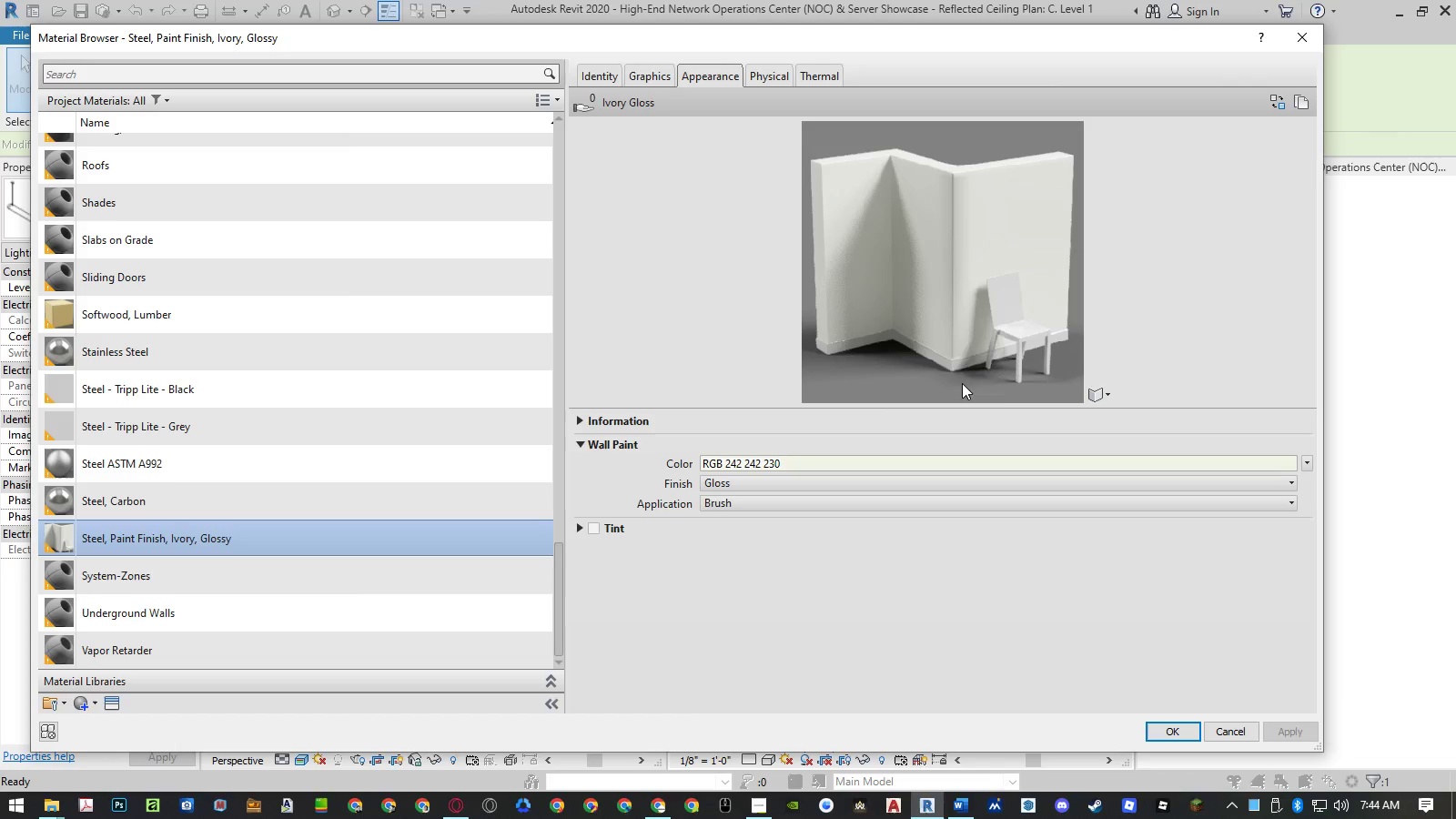 
left_click([1272, 104])
 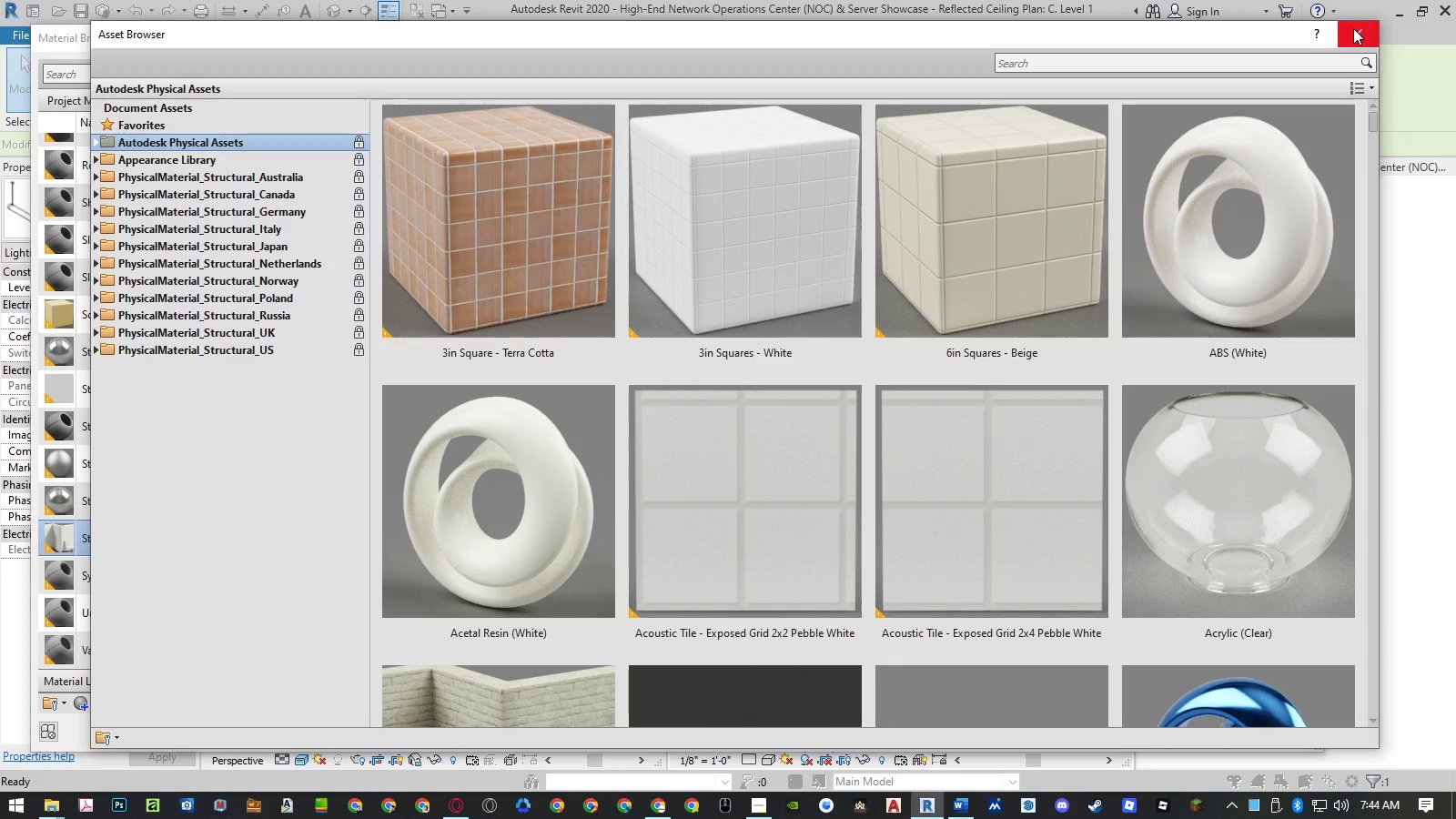 
wait(5.95)
 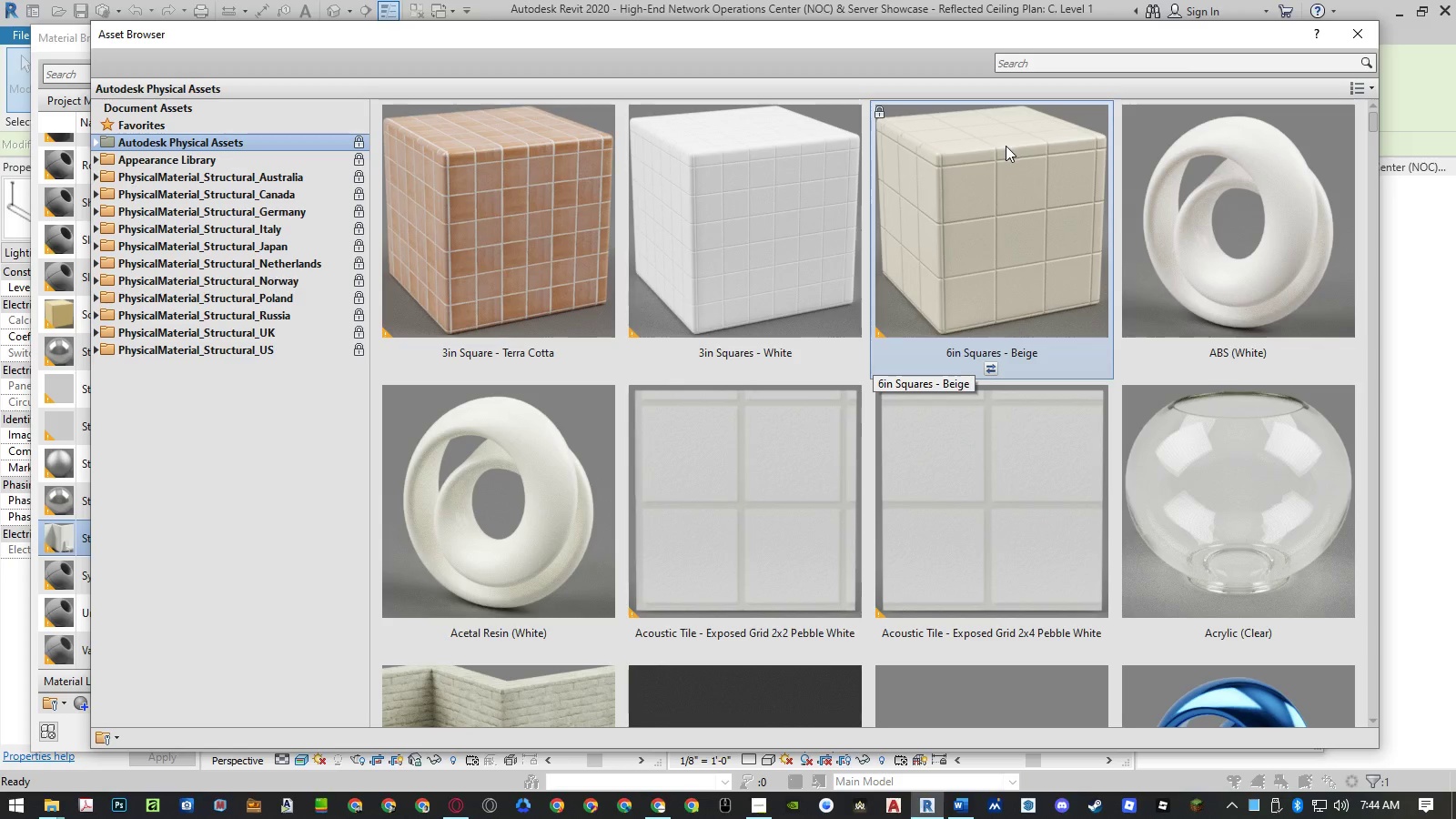 
scroll: coordinate [208, 410], scroll_direction: up, amount: 21.0
 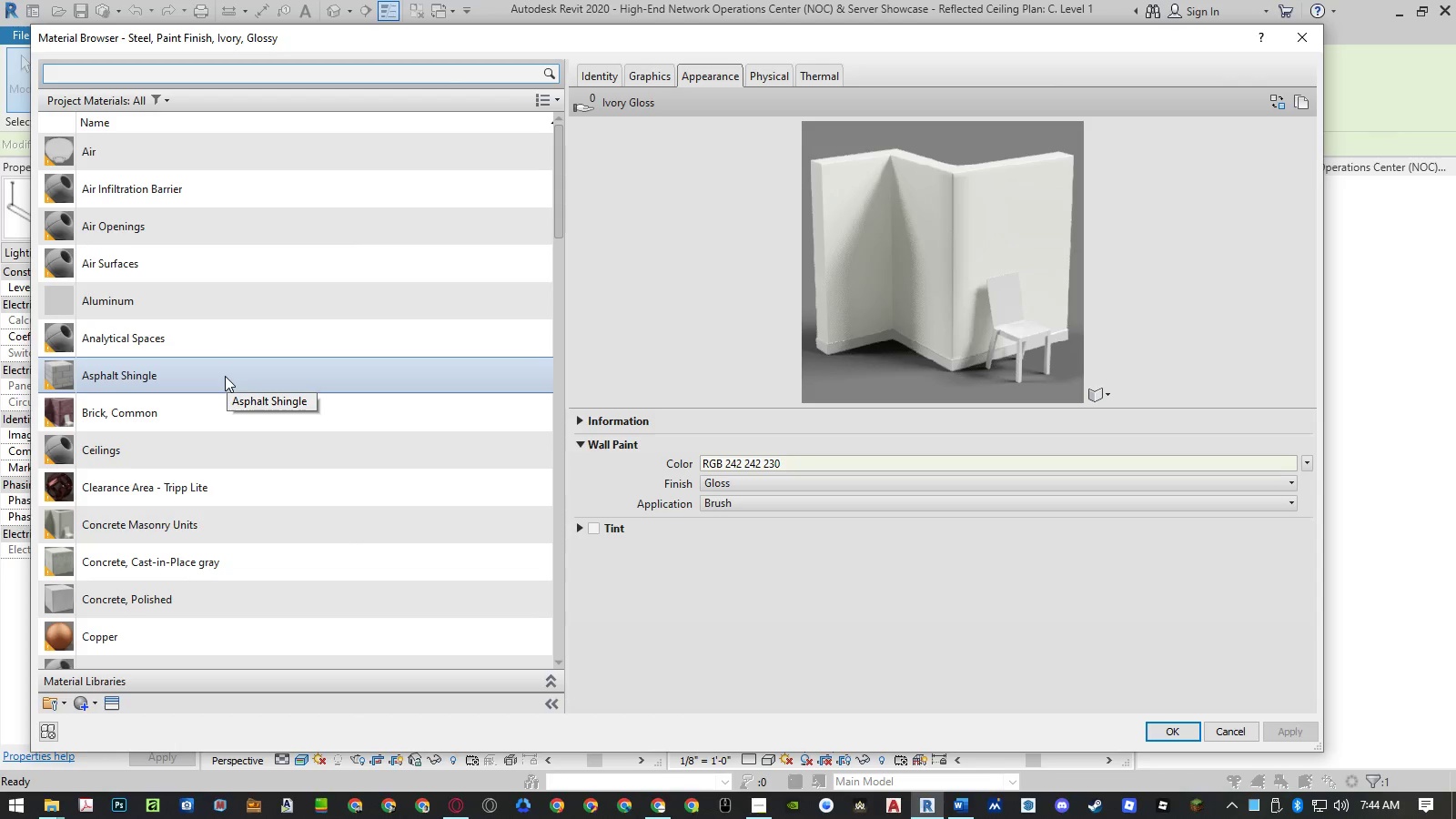 
scroll: coordinate [229, 424], scroll_direction: down, amount: 18.0
 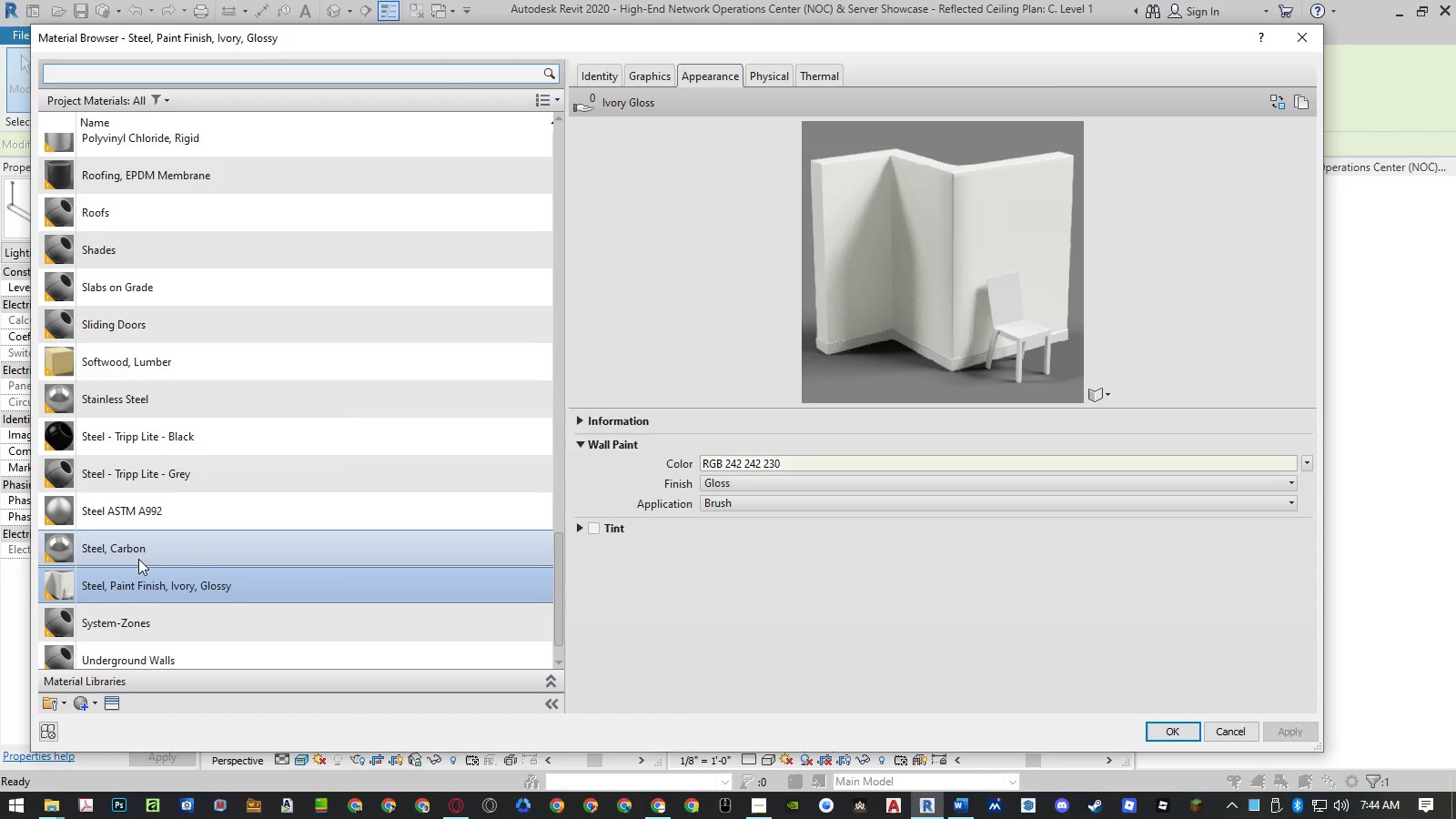 
right_click([131, 581])
 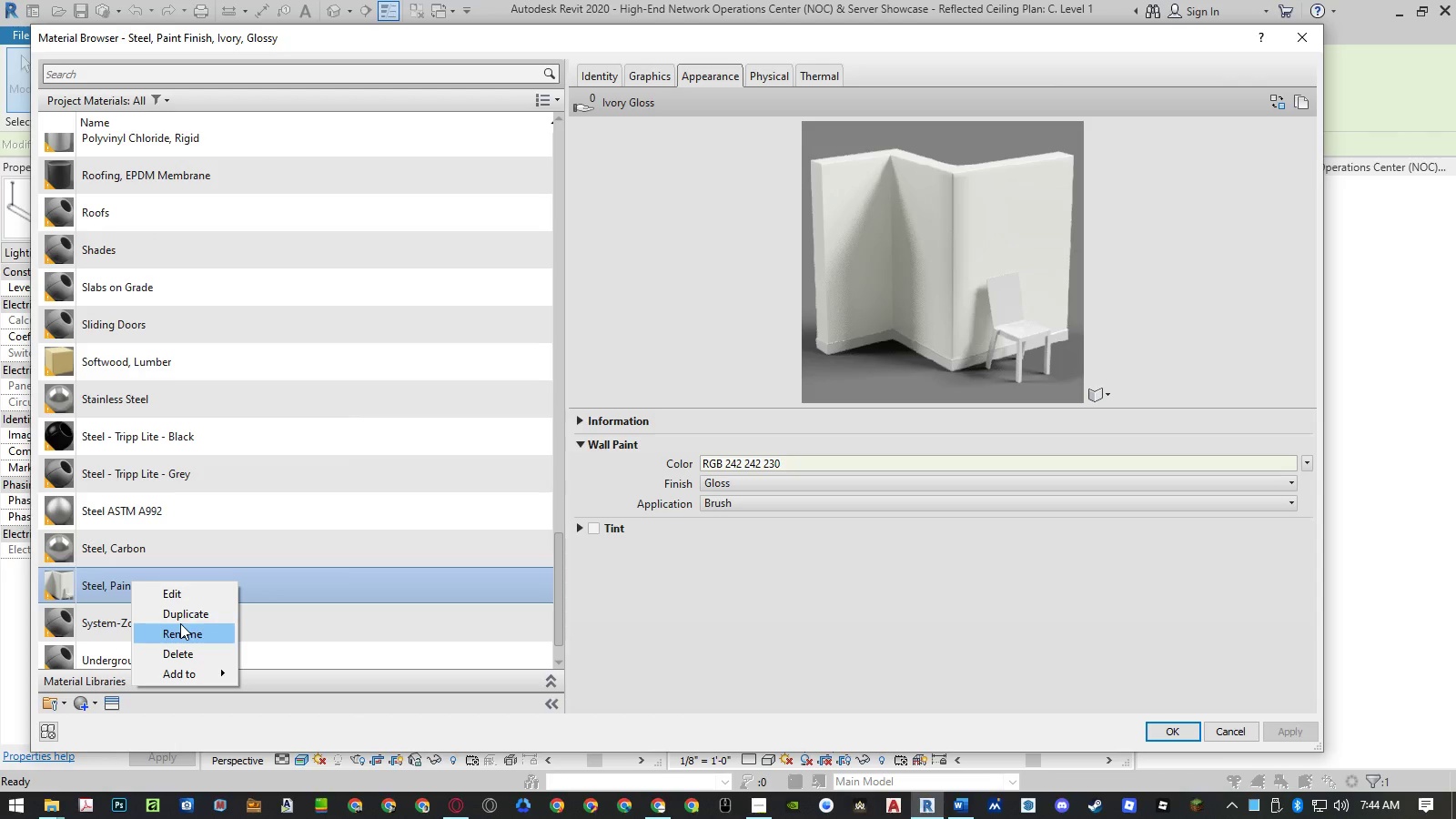 
scroll: coordinate [278, 497], scroll_direction: up, amount: 6.0
 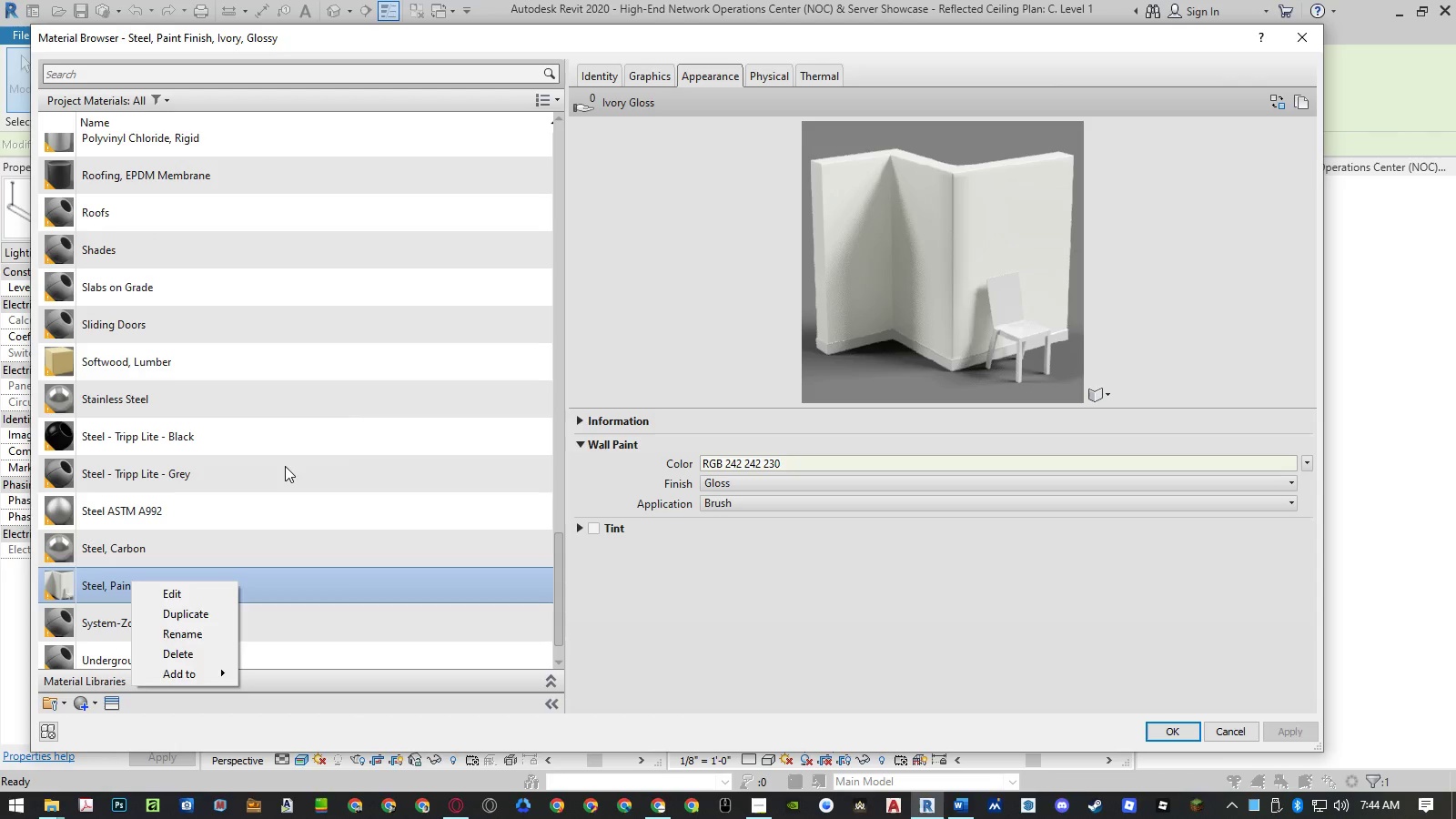 
left_click([285, 466])
 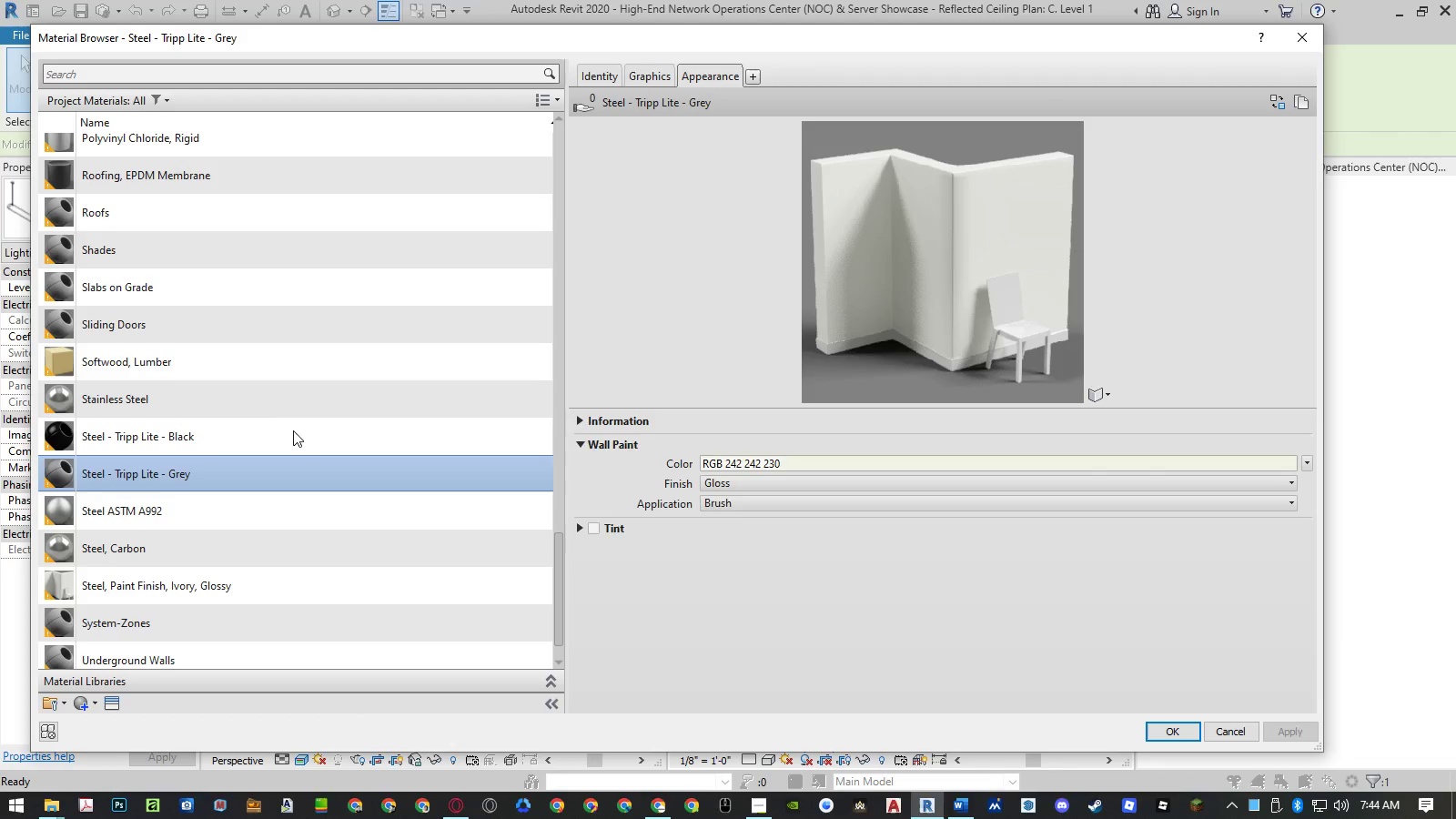 
scroll: coordinate [297, 376], scroll_direction: up, amount: 19.0
 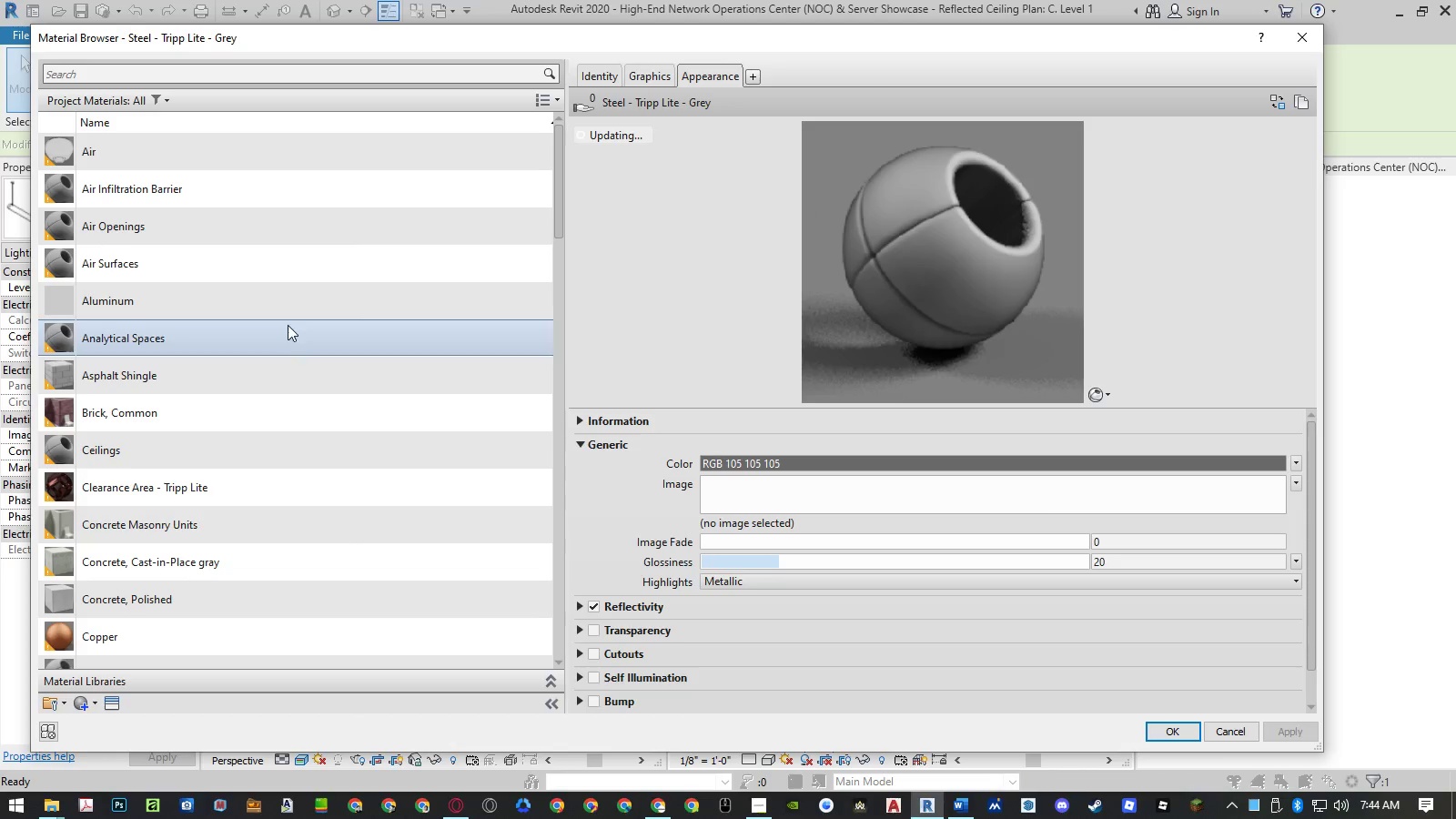 
left_click([284, 314])
 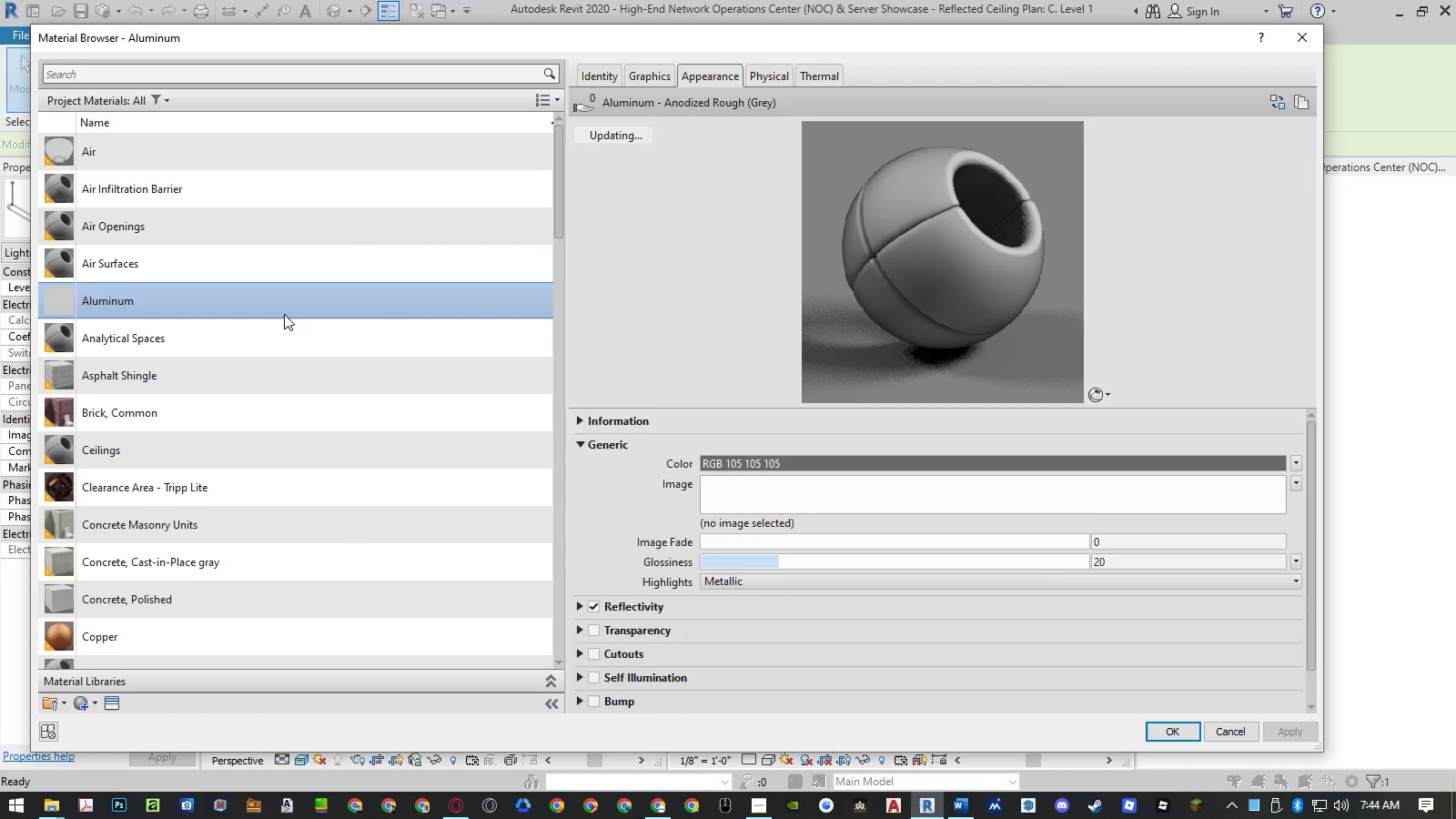 
right_click([284, 314])
 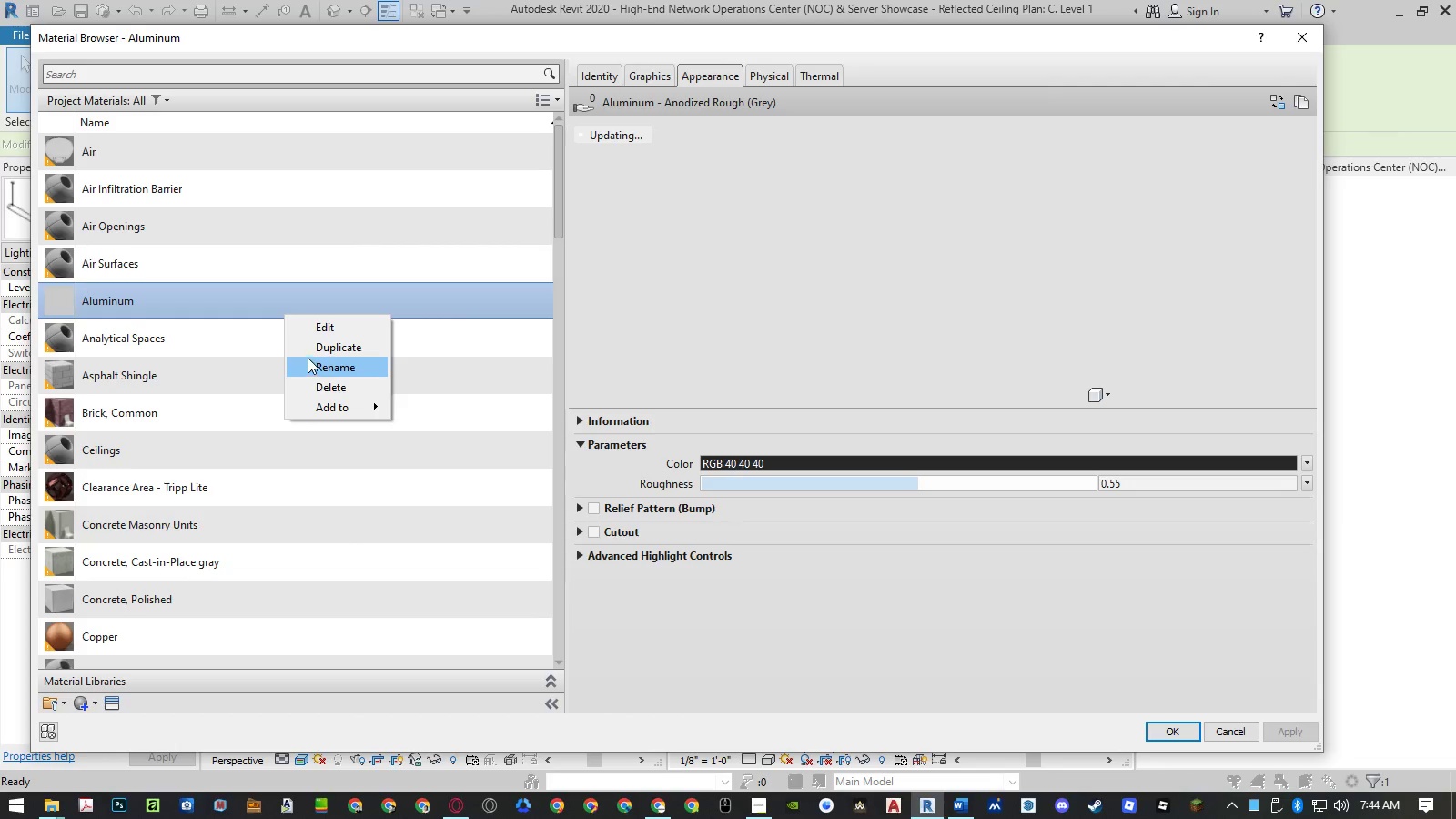 
left_click([311, 351])
 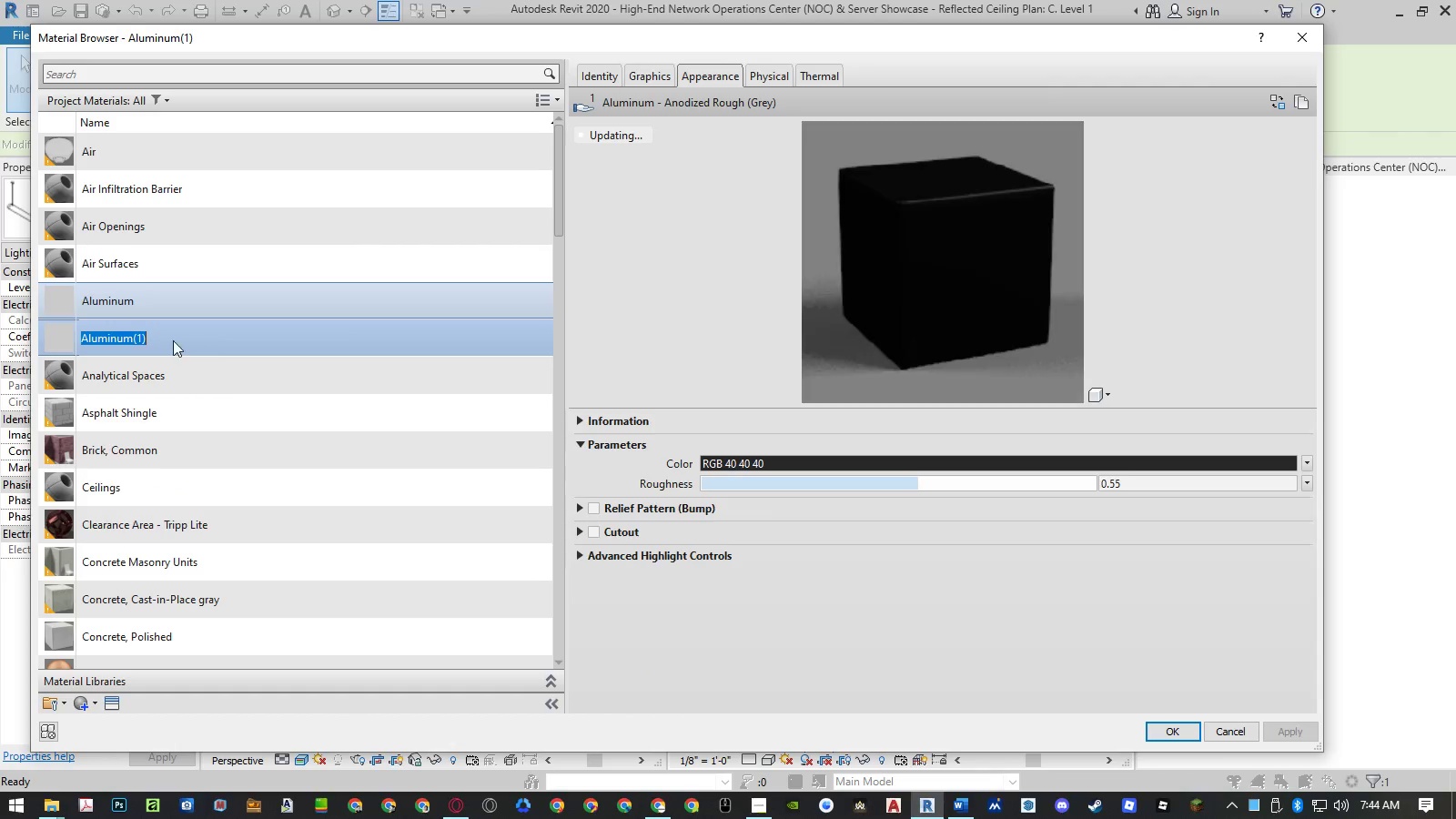 
left_click([150, 338])
 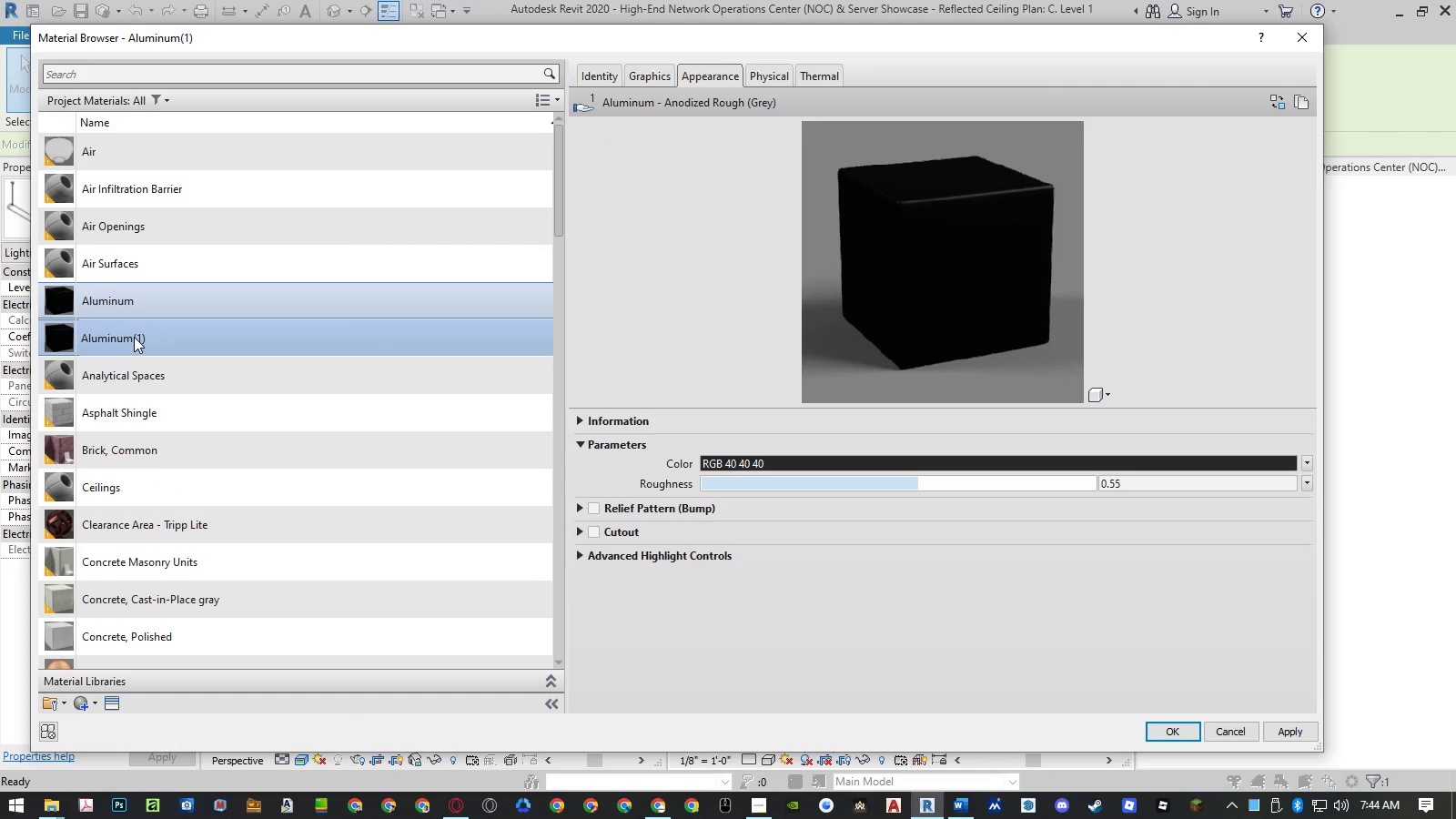 
left_click([191, 341])
 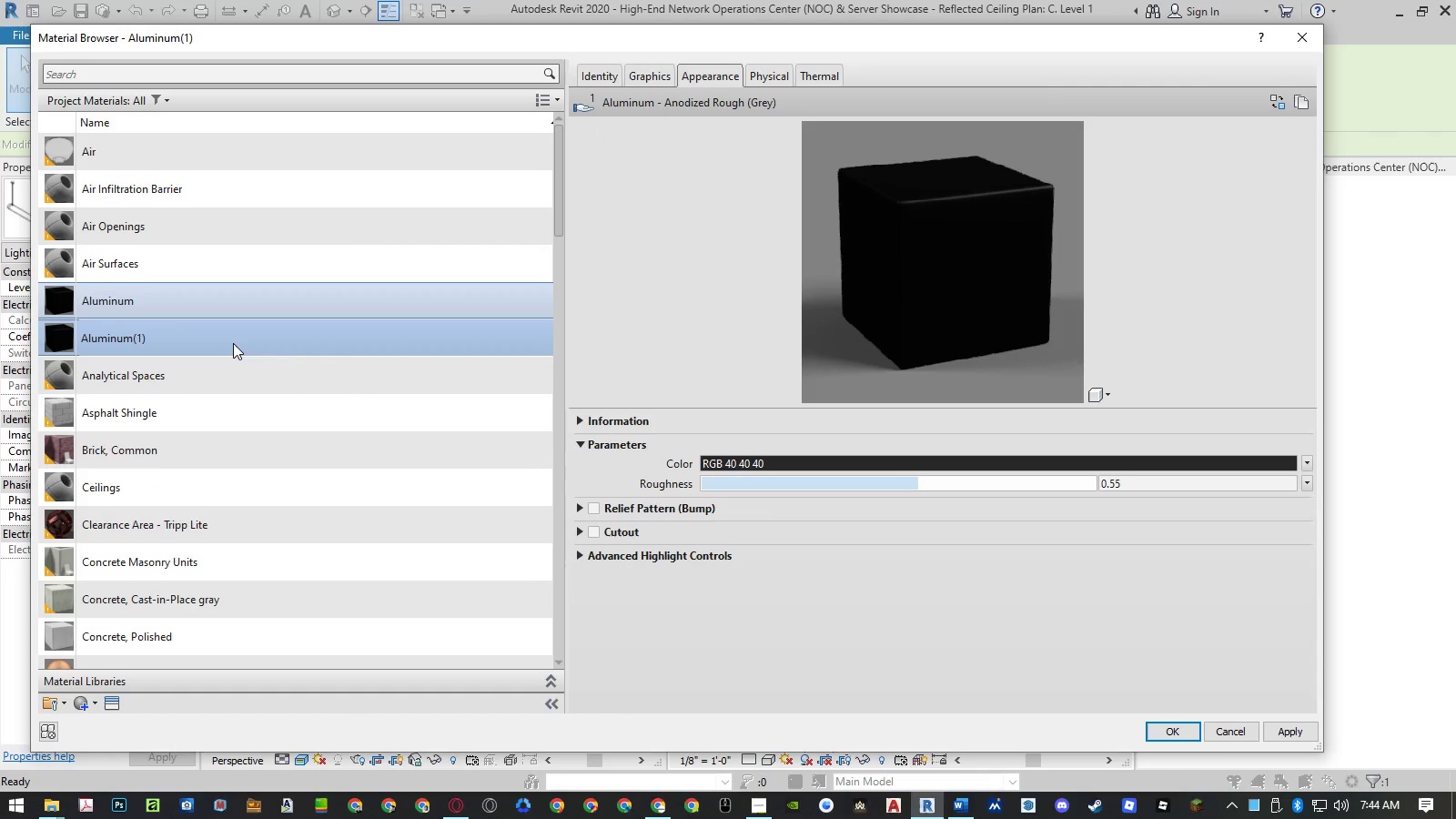 
key(Escape)
 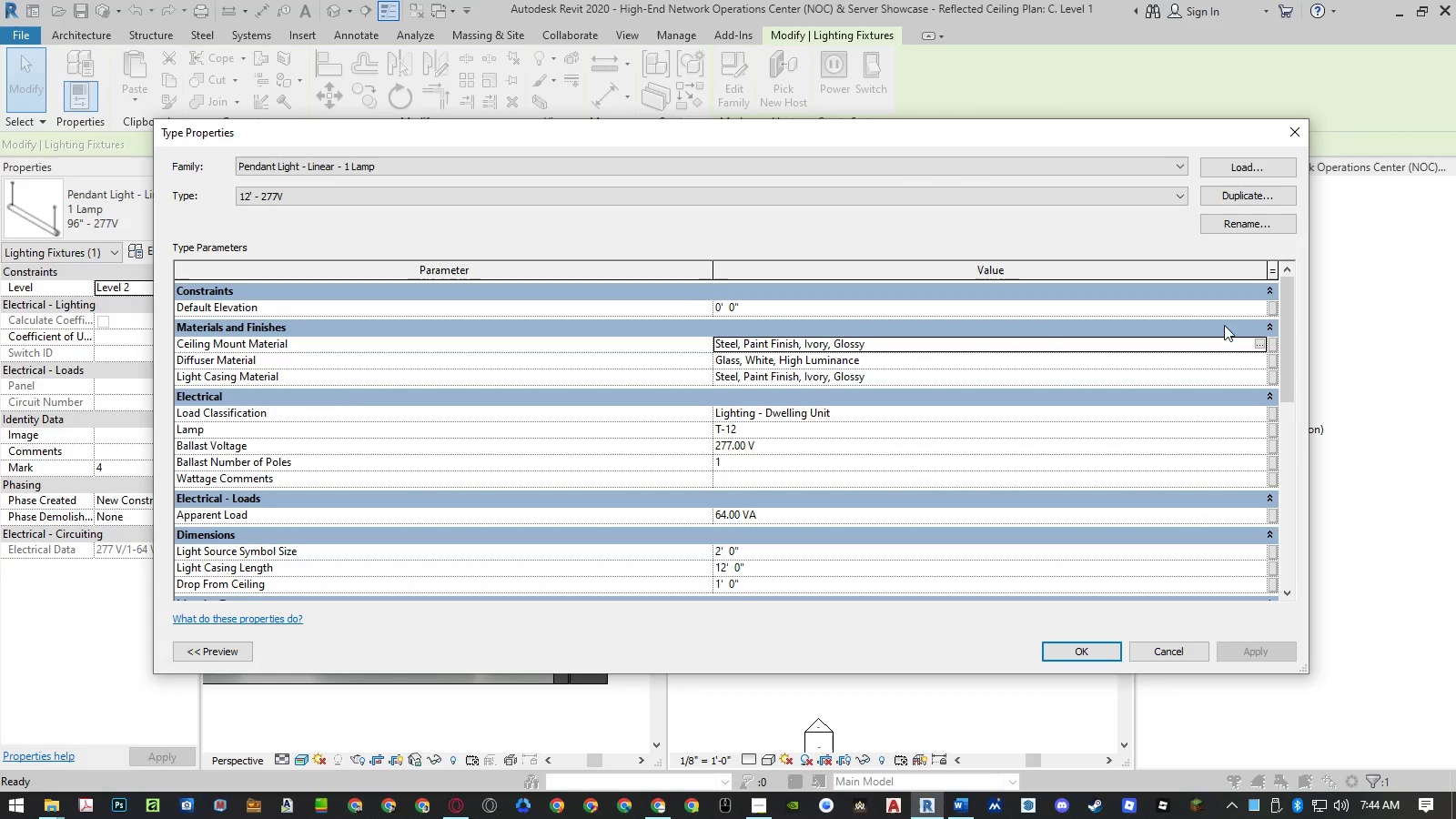 
left_click([1261, 344])
 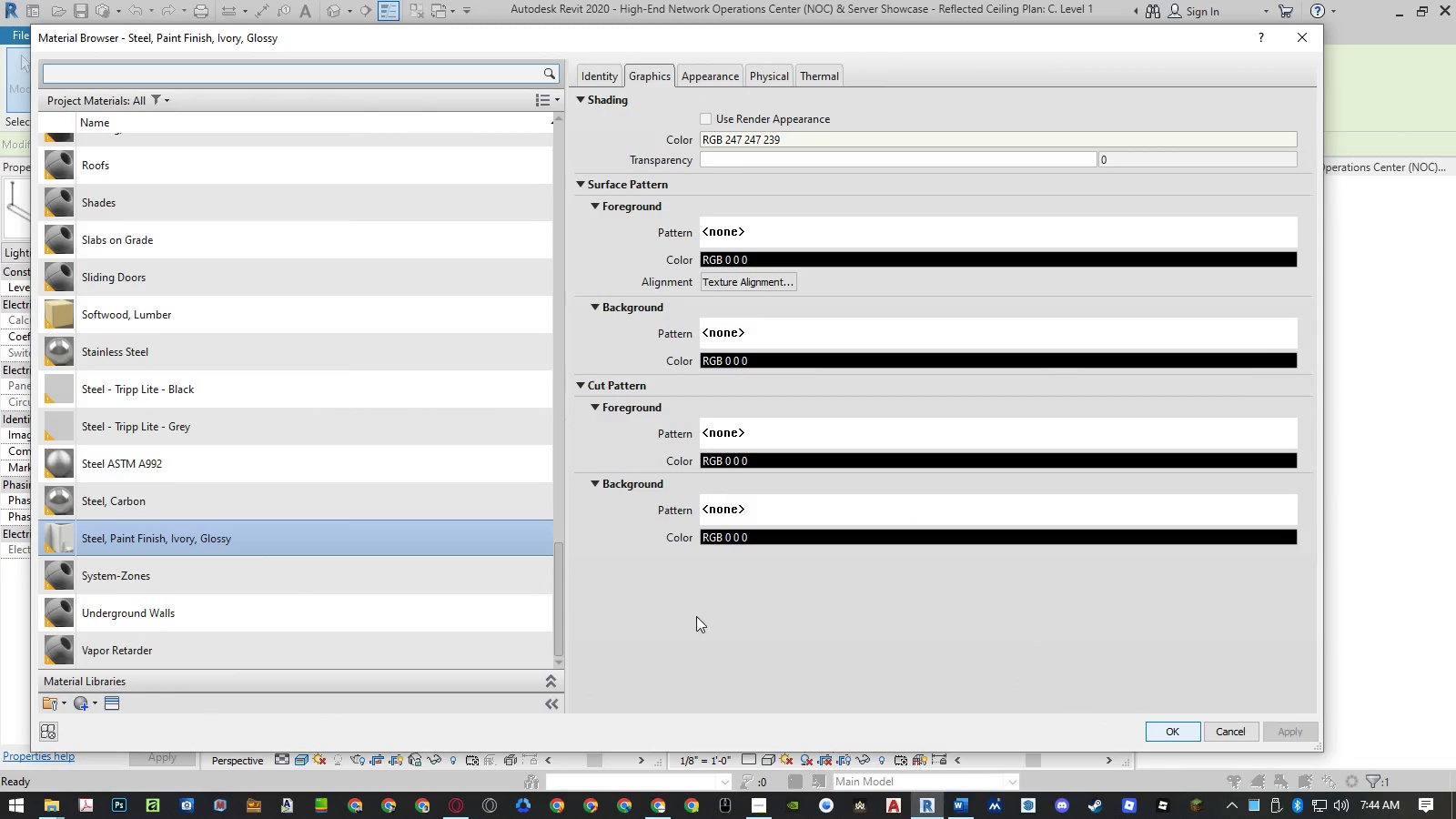 
left_click([337, 387])
 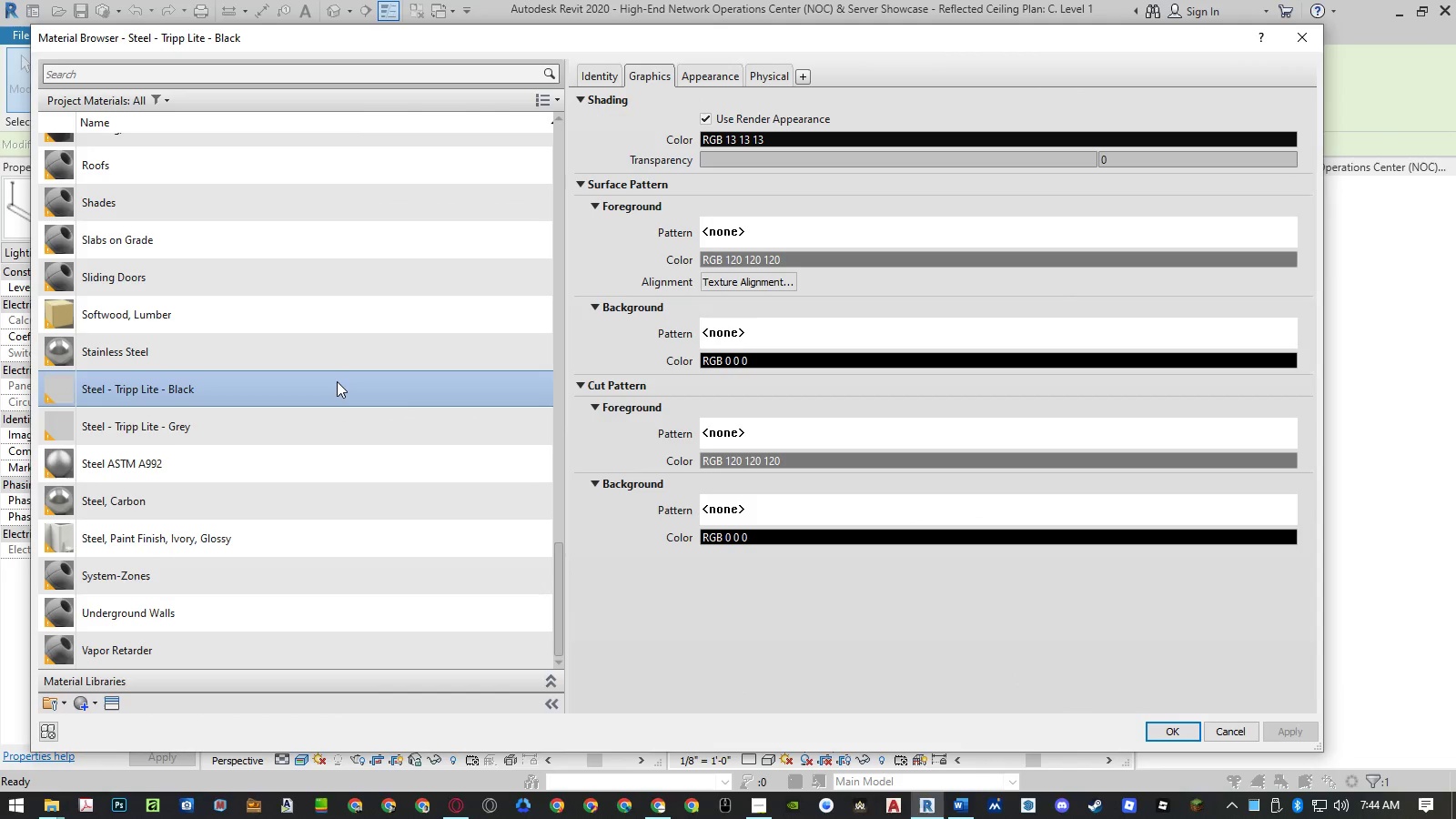 
type(al)
 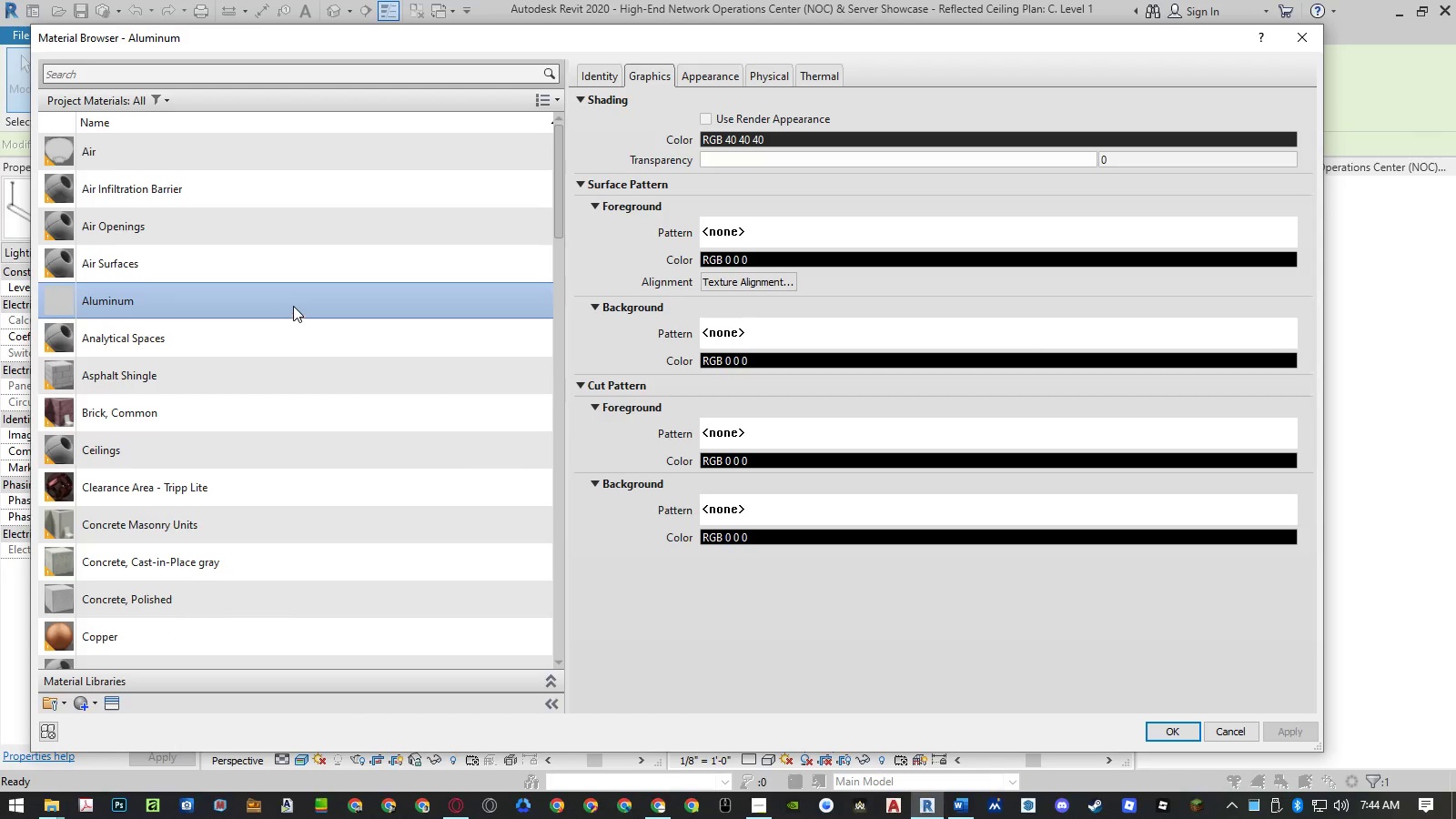 
left_click([293, 298])
 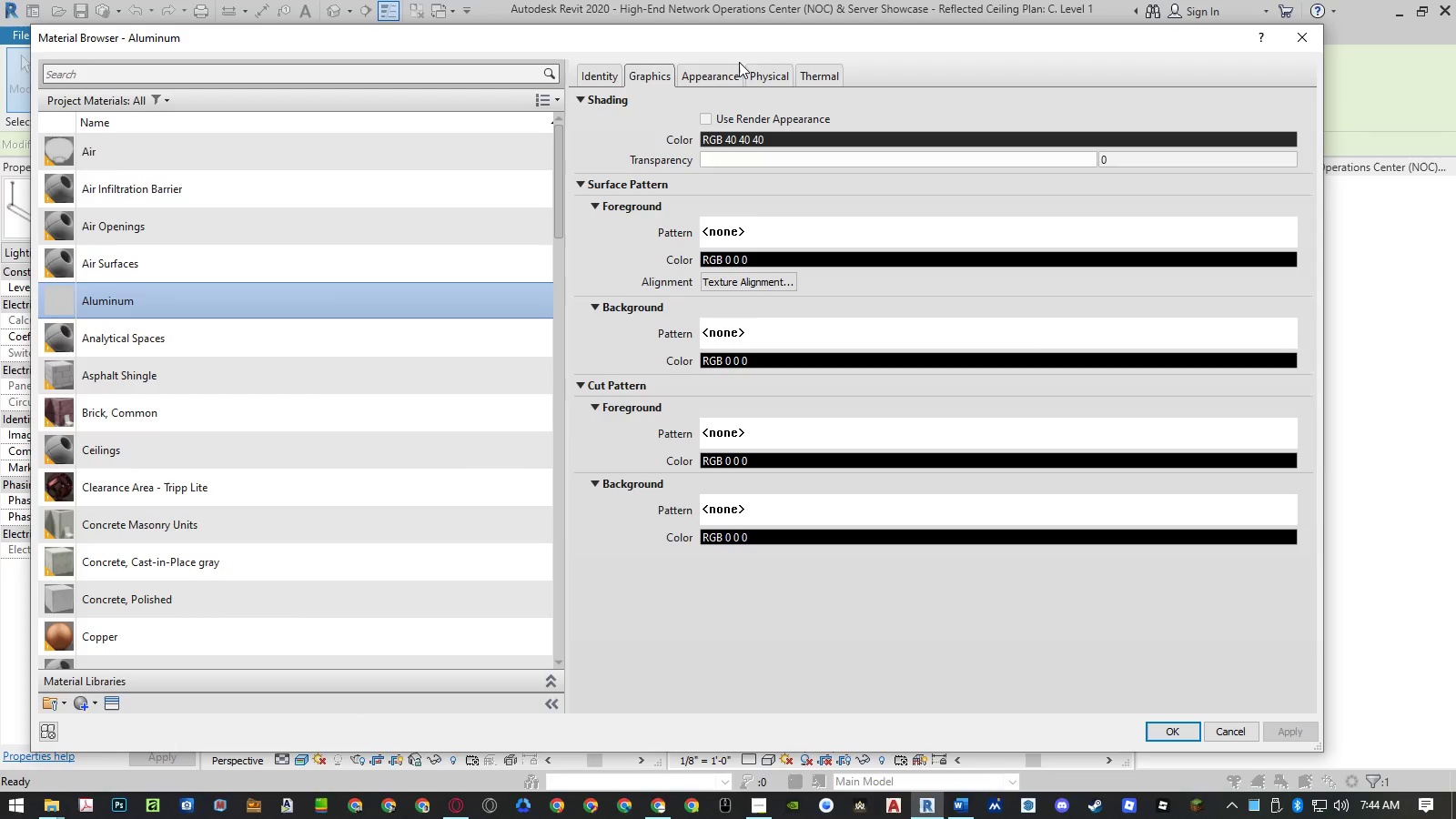 
left_click([722, 76])
 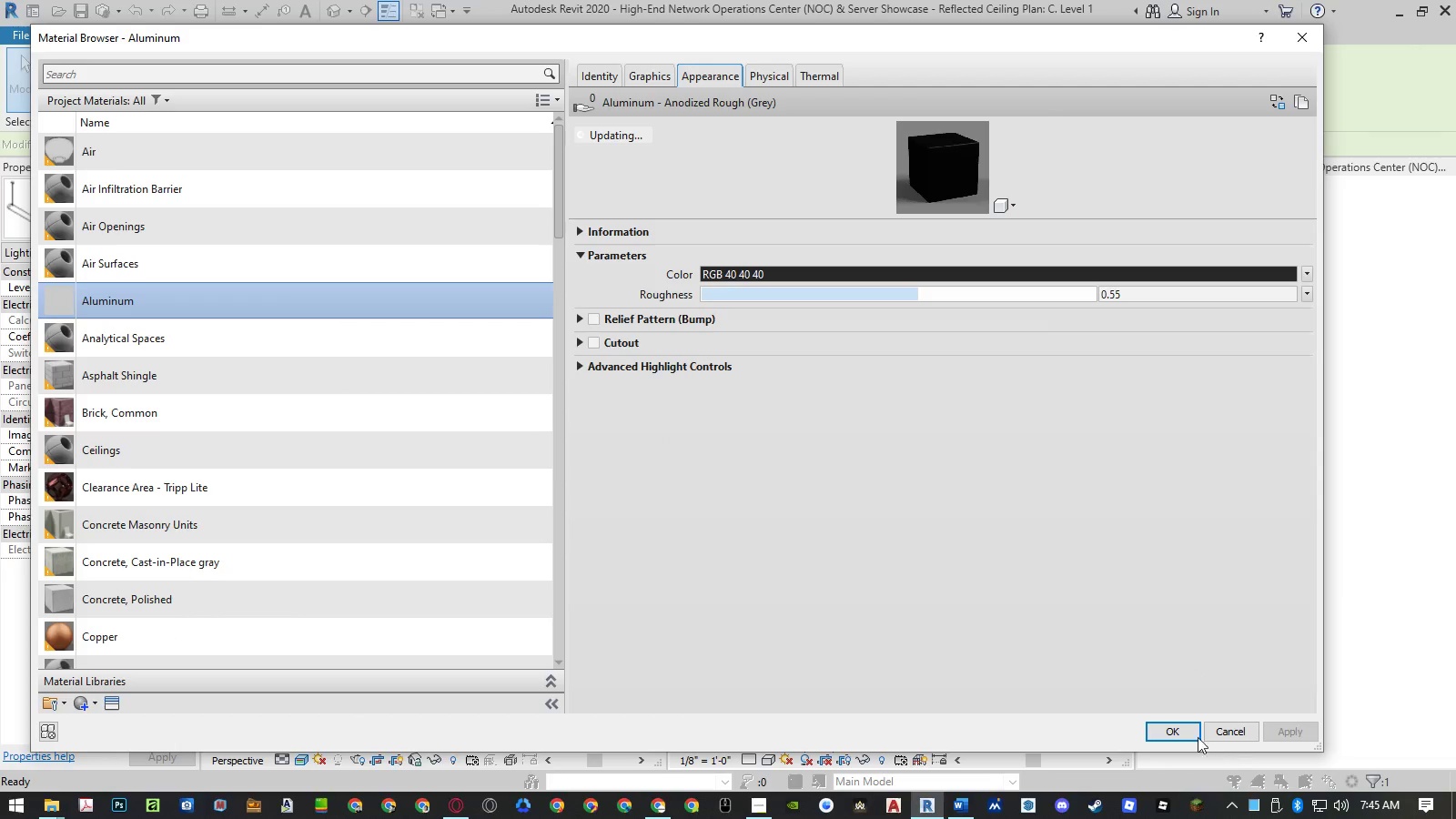 
left_click([1179, 730])
 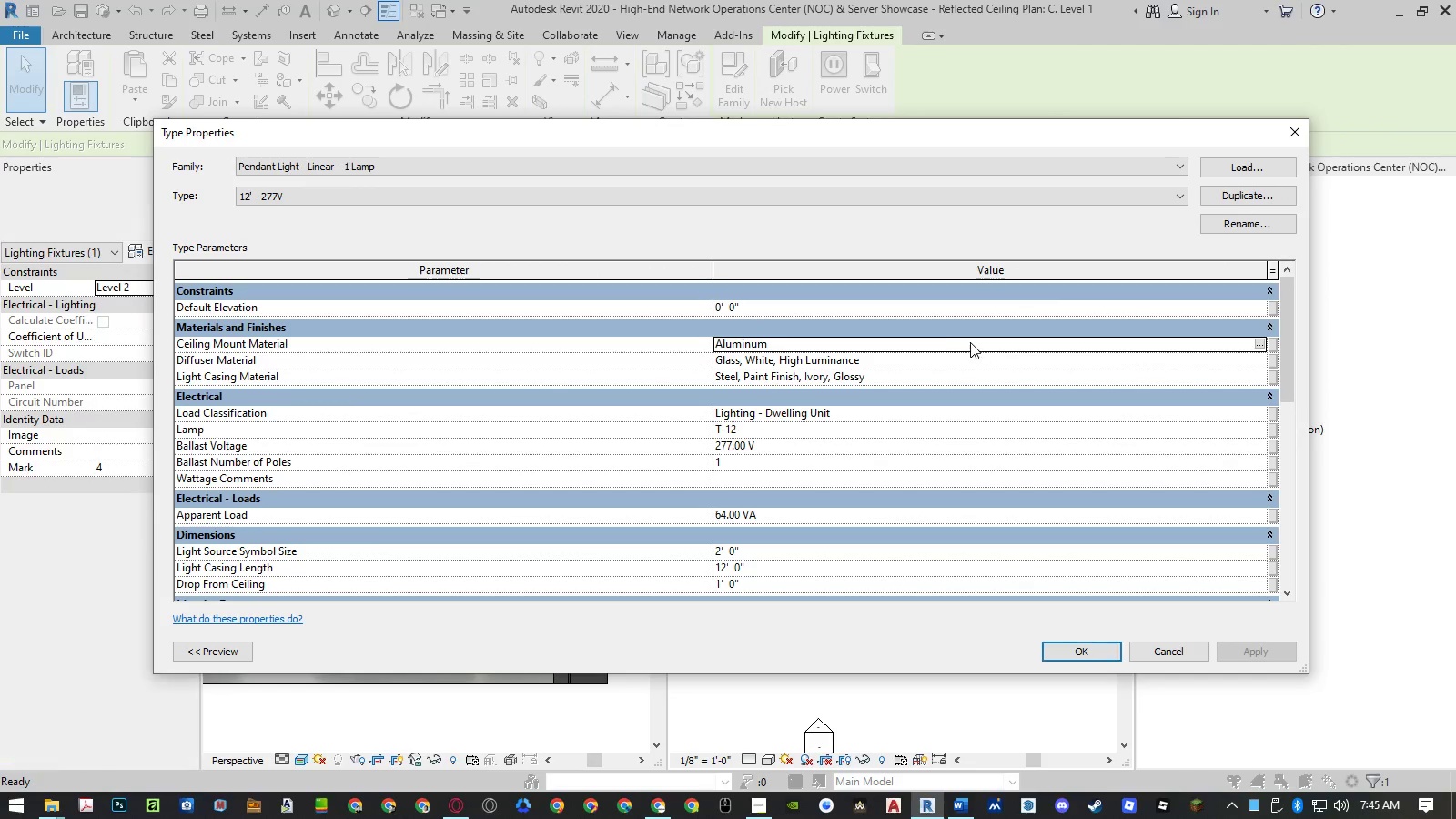 
left_click([953, 339])
 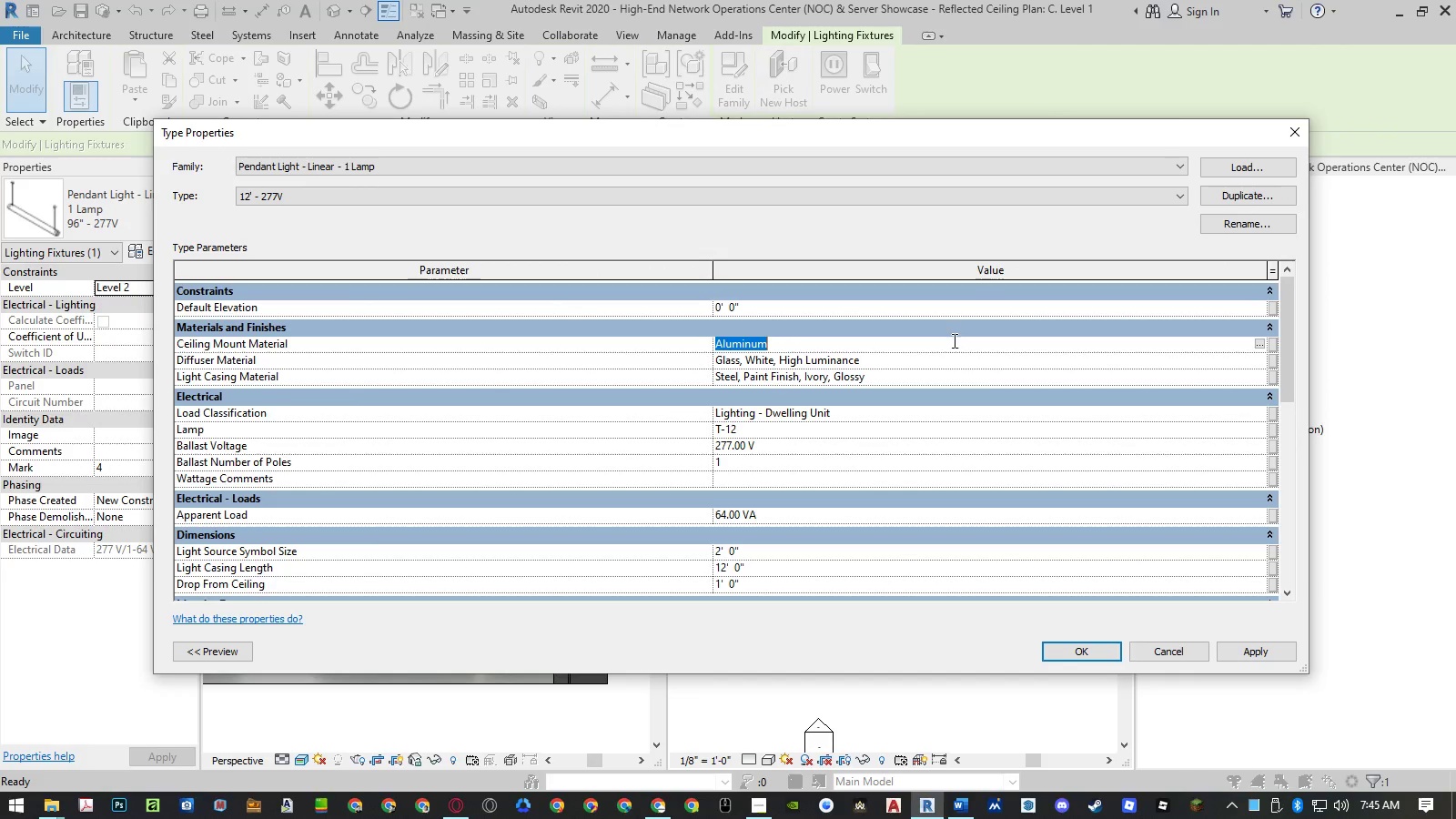 
key(Control+ControlLeft)
 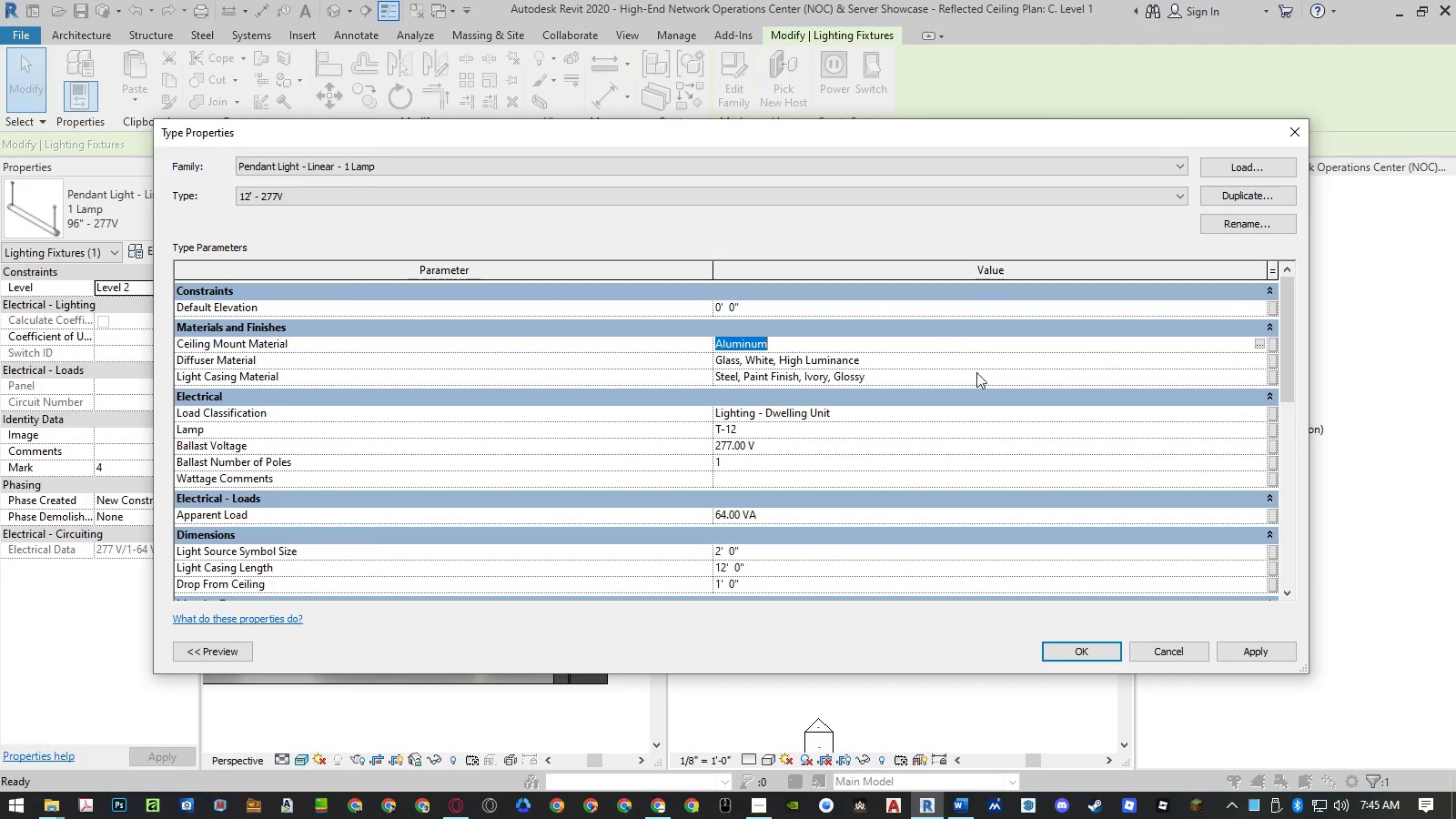 
key(Control+C)
 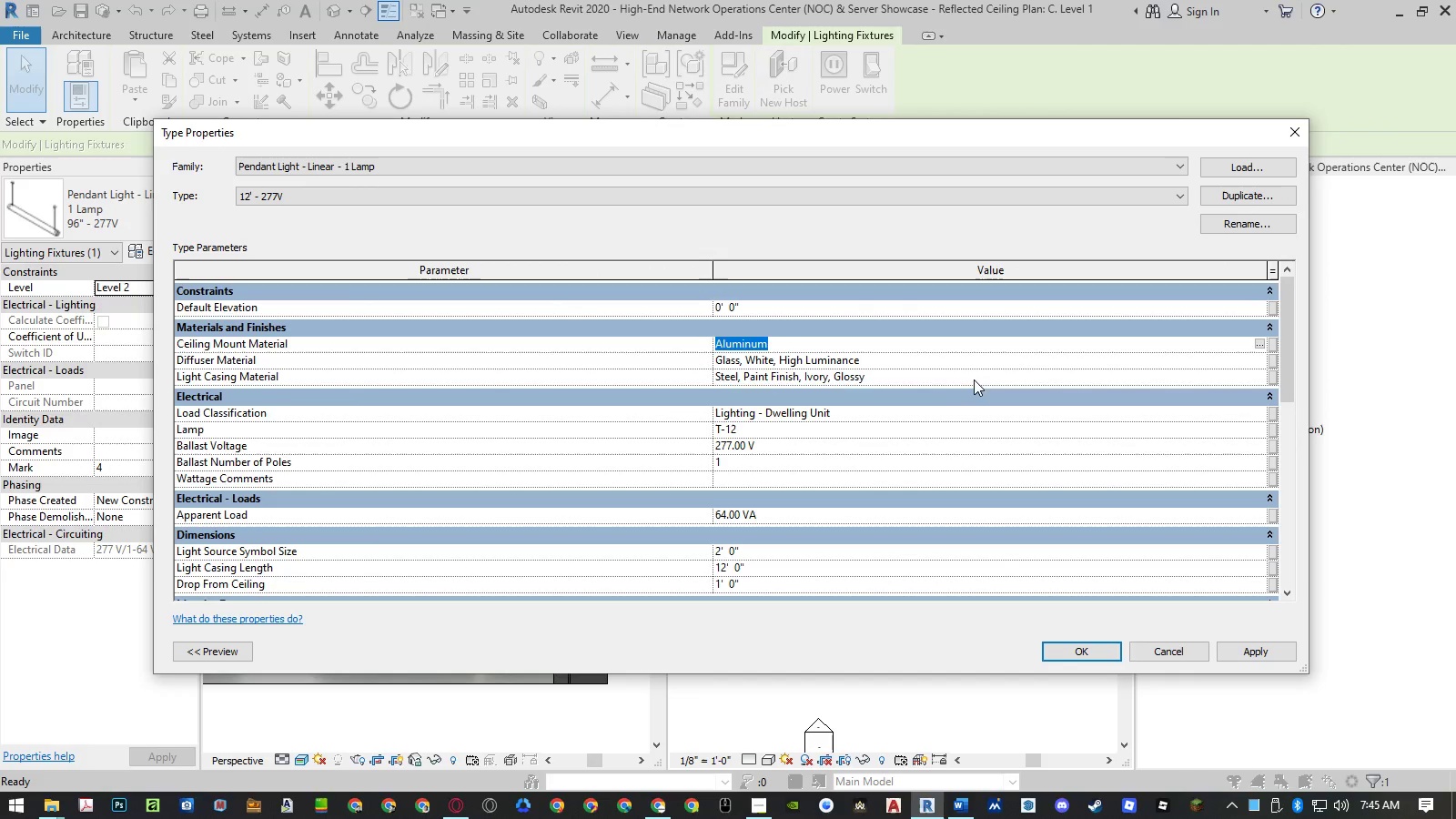 
left_click([974, 379])
 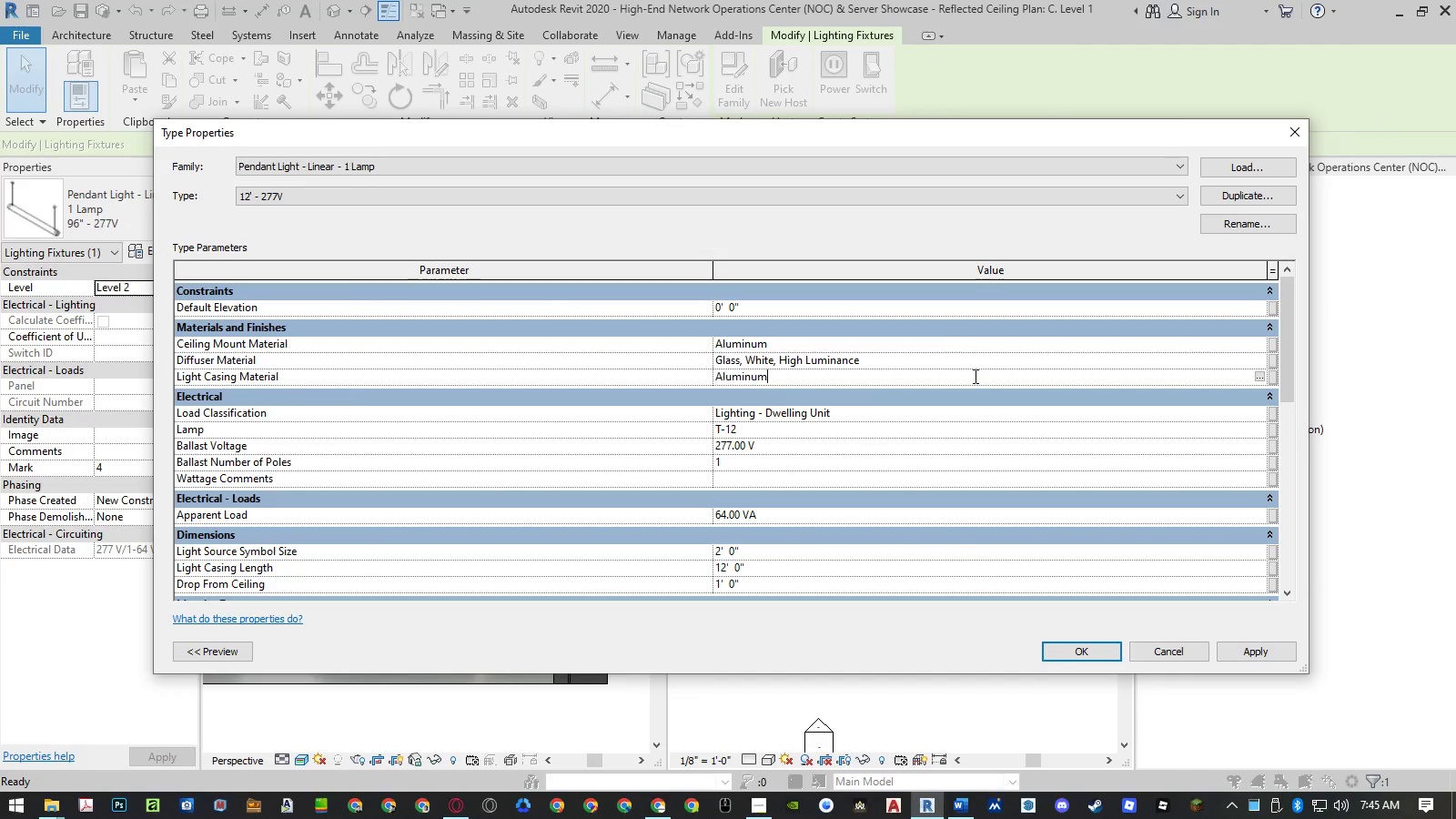 
key(Control+ControlLeft)
 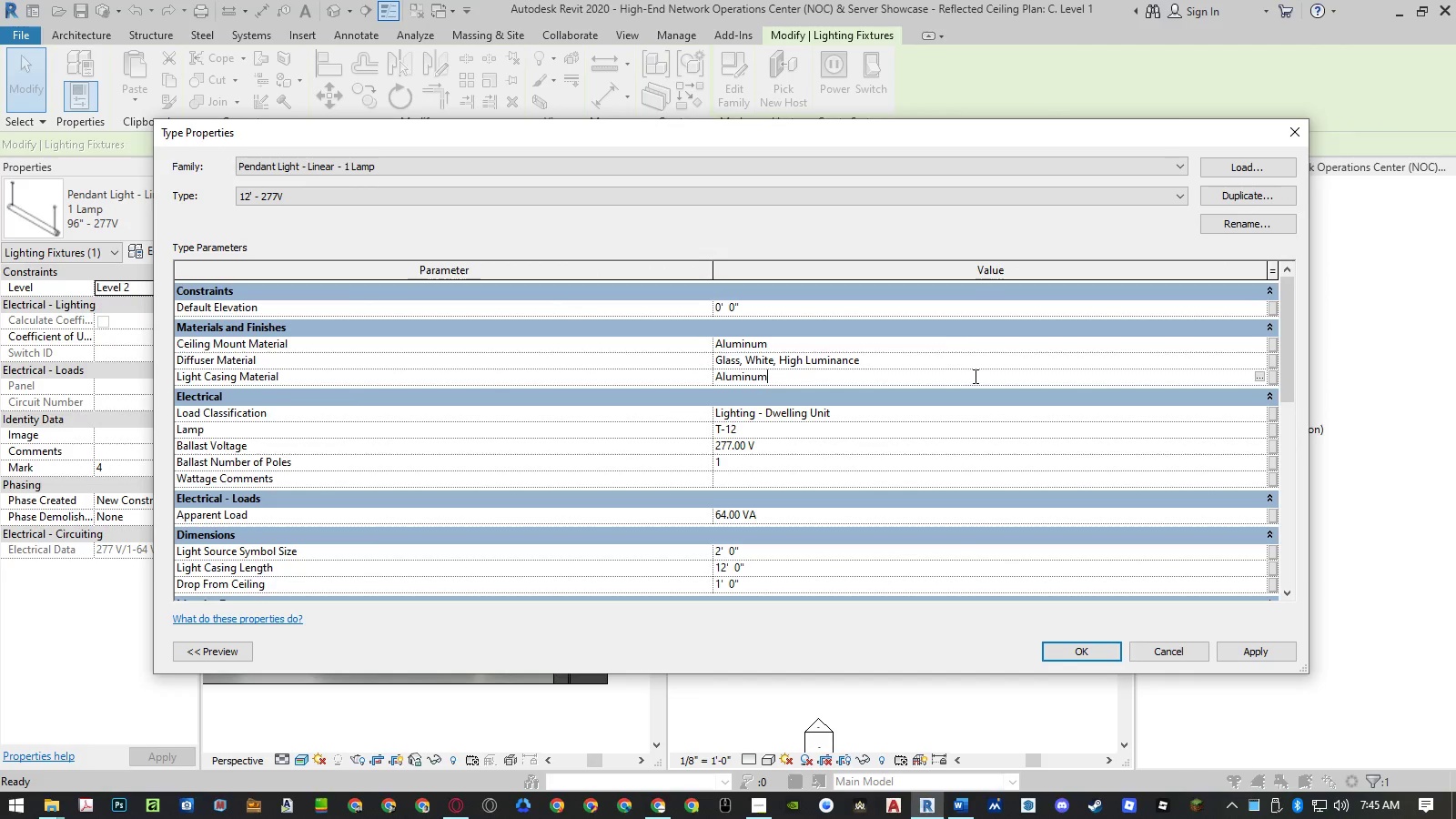 
key(Control+V)
 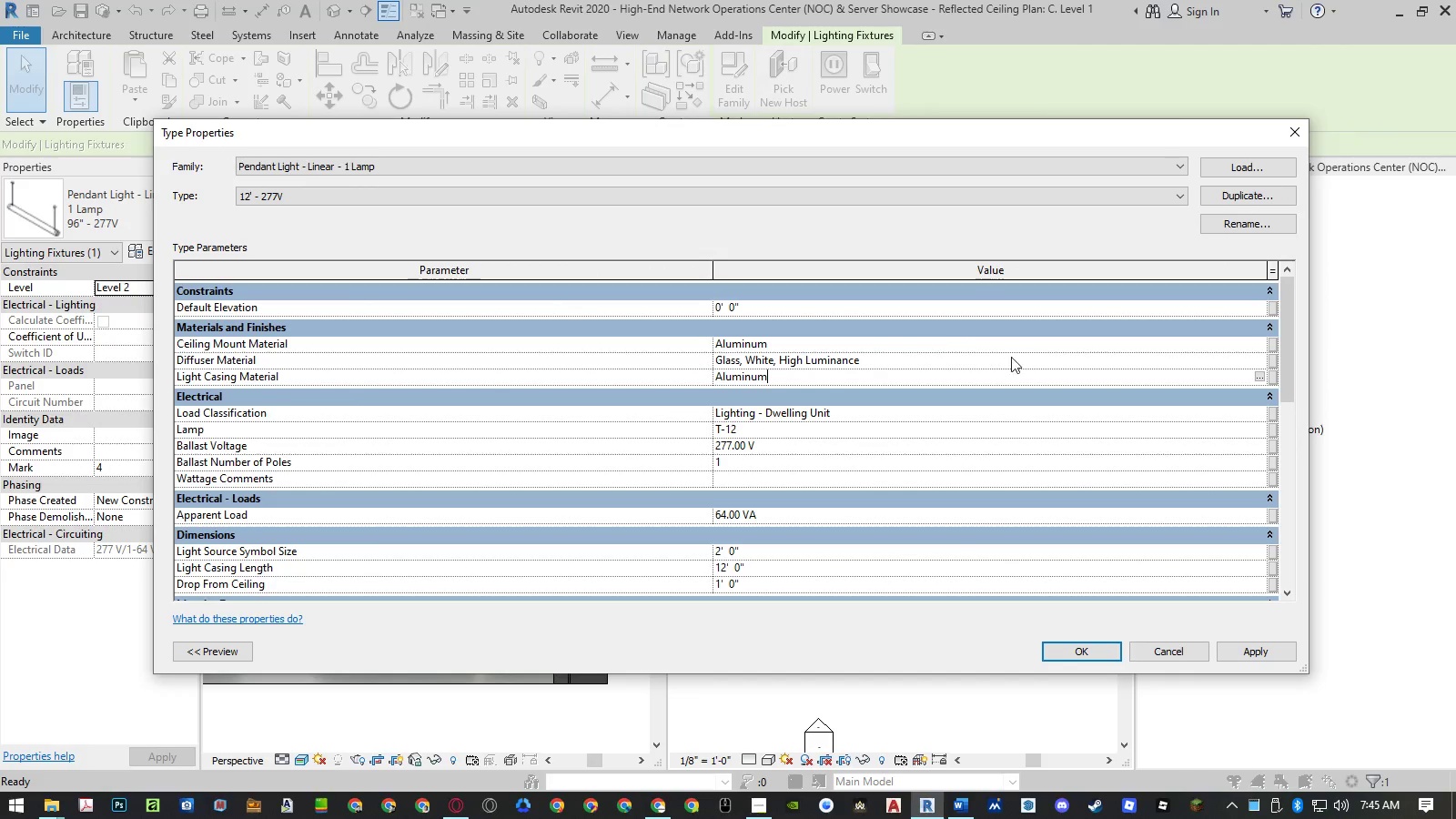 
left_click([1014, 356])
 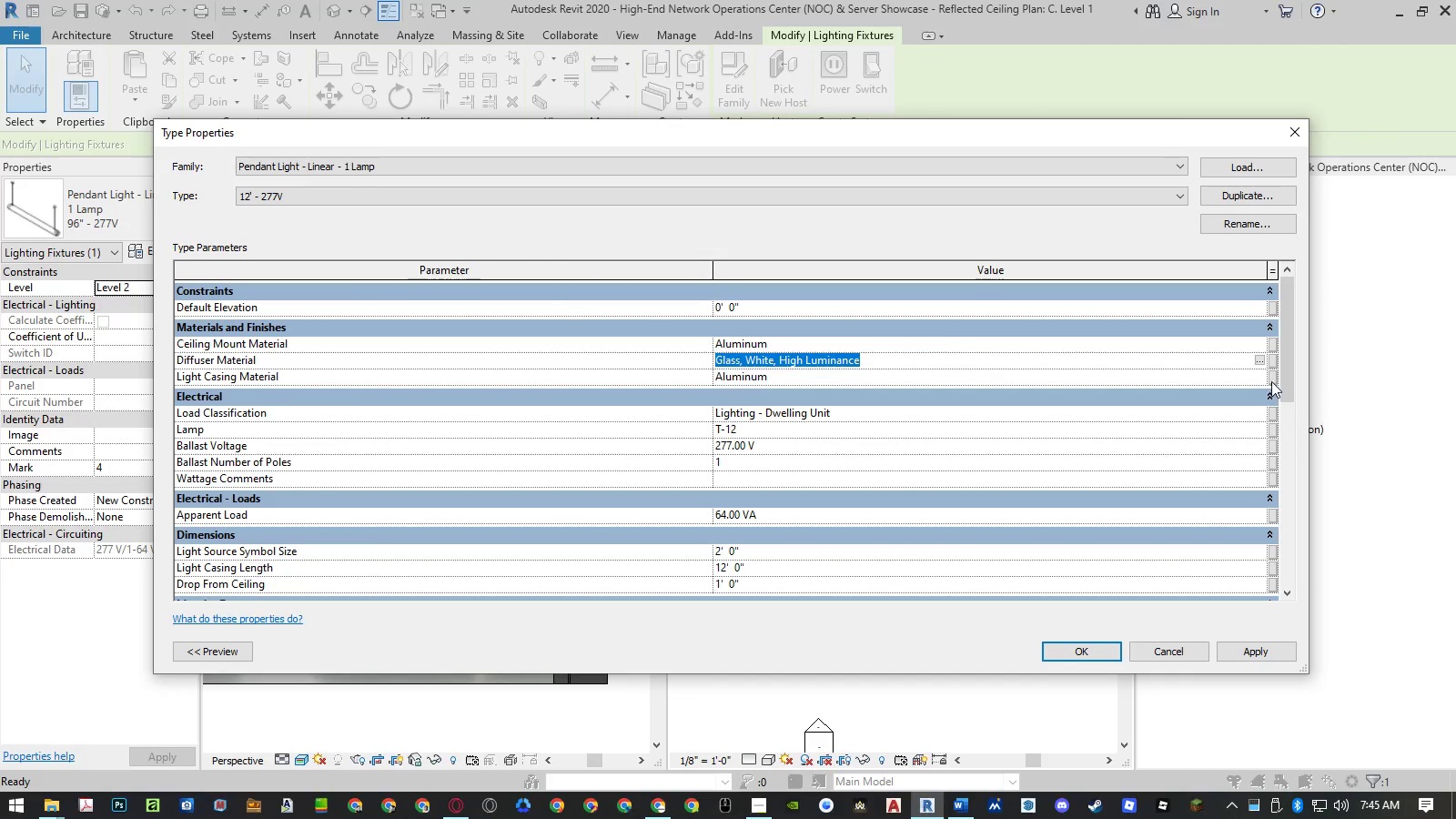 
left_click([1258, 357])
 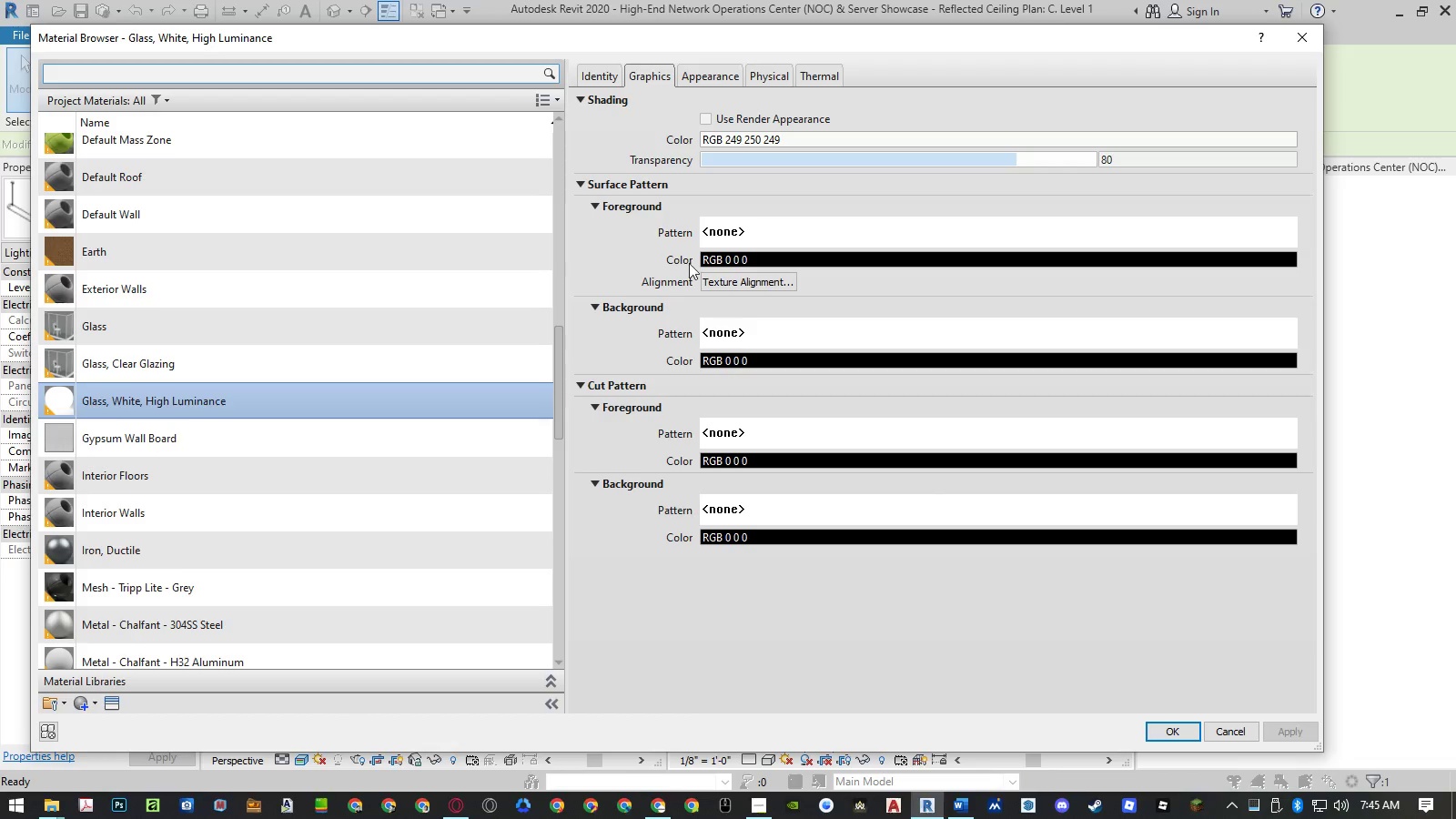 
left_click([720, 74])
 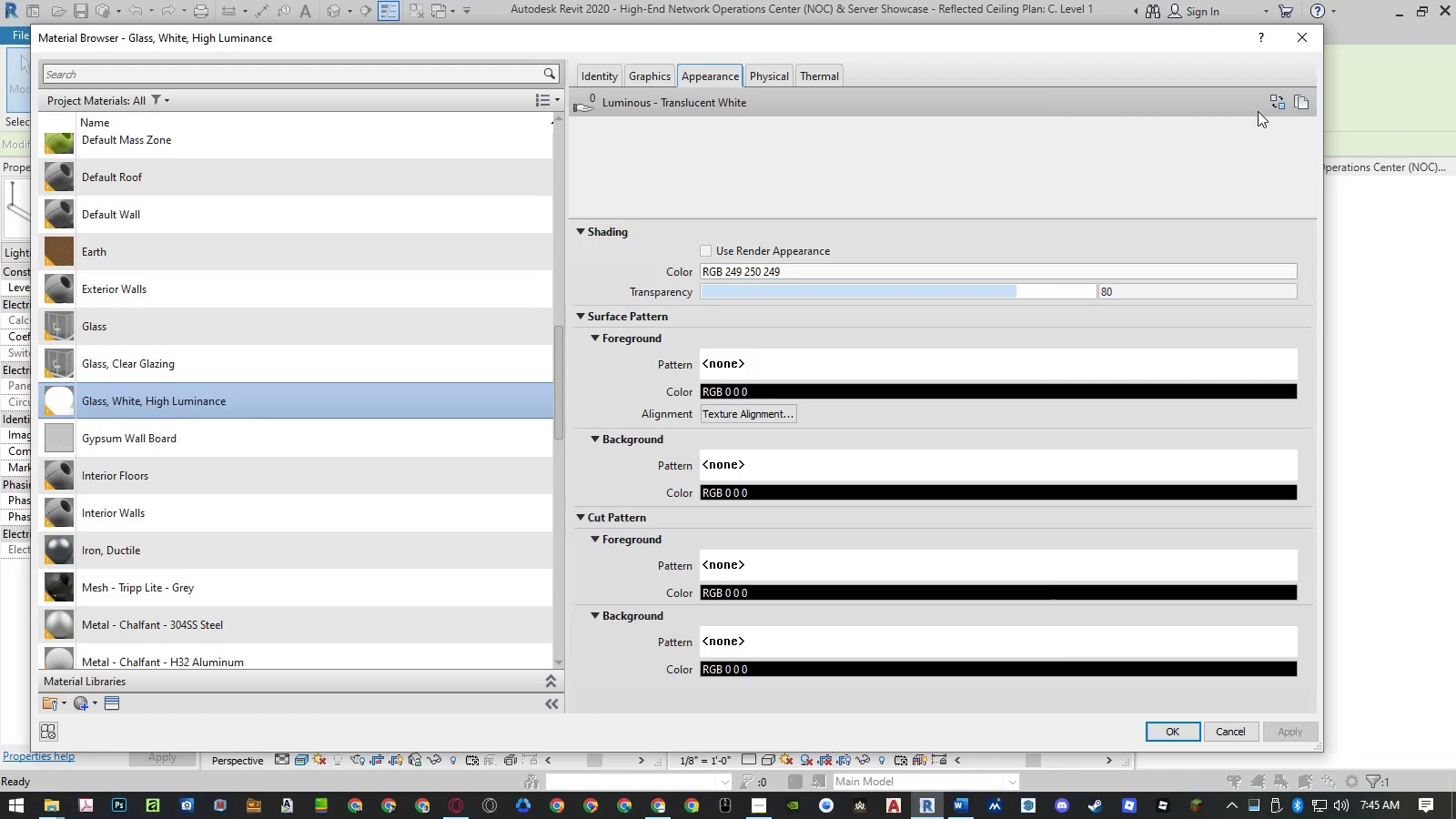 
left_click([1269, 106])
 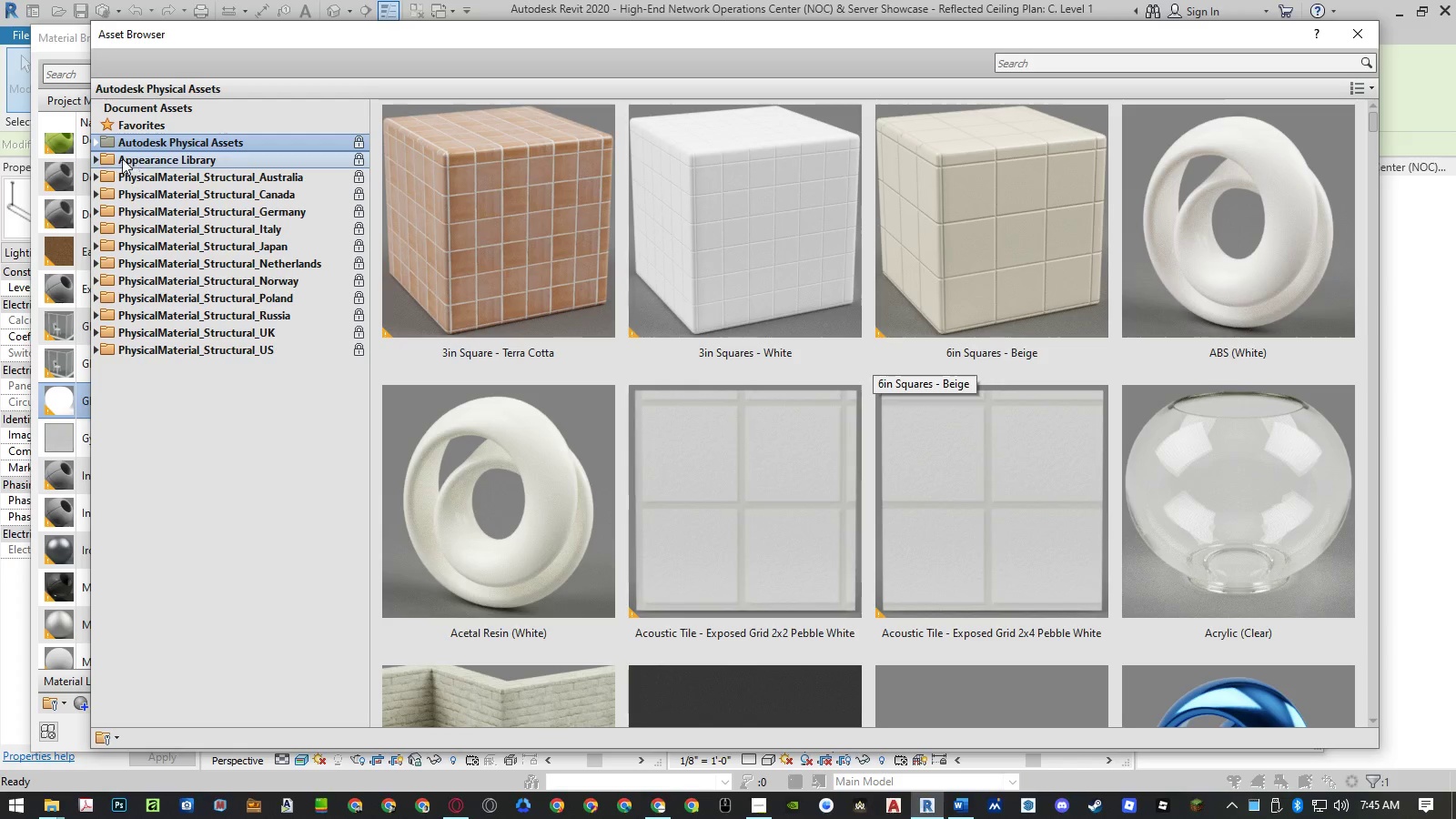 
left_click([97, 157])
 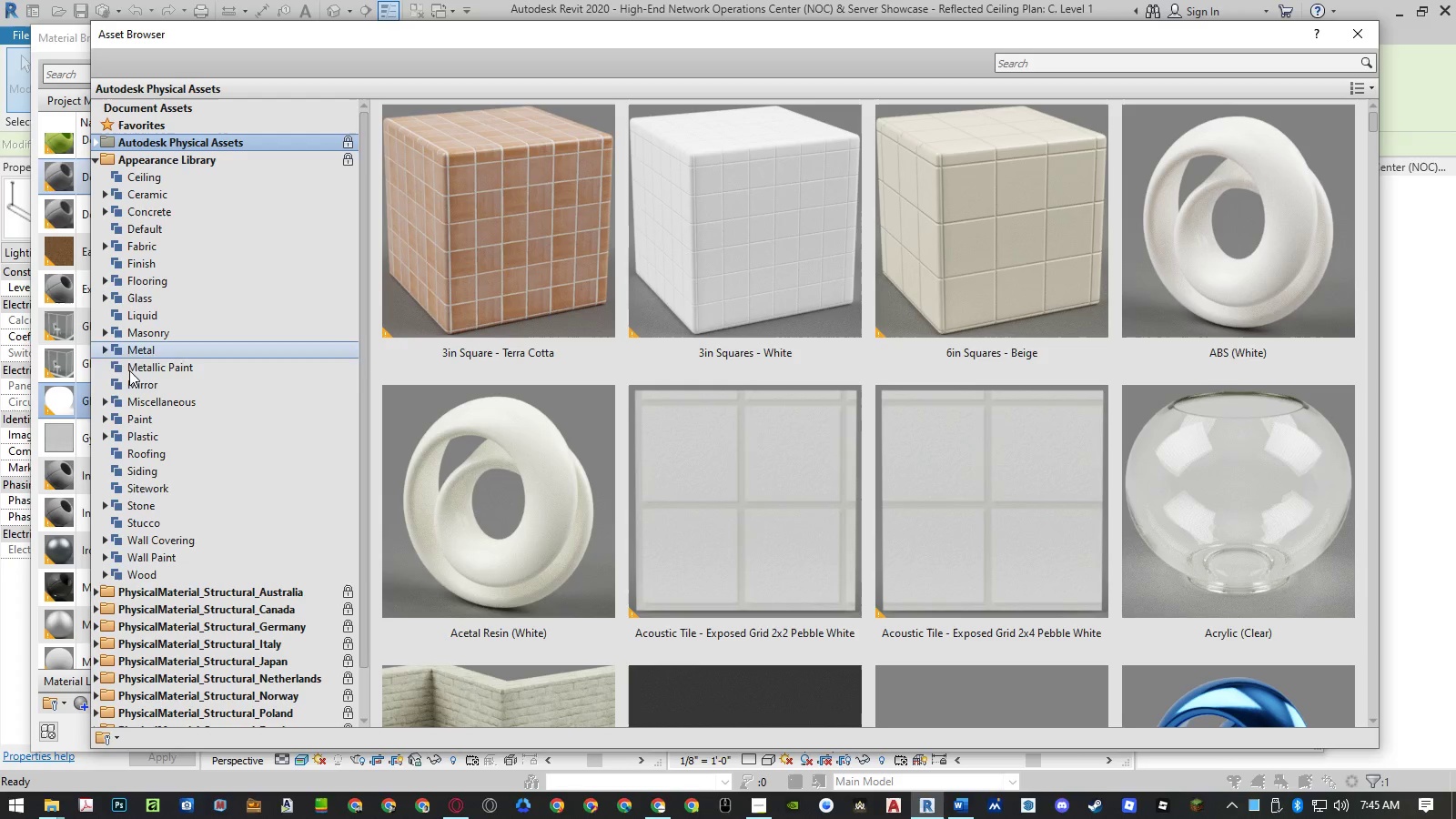 
left_click([107, 399])
 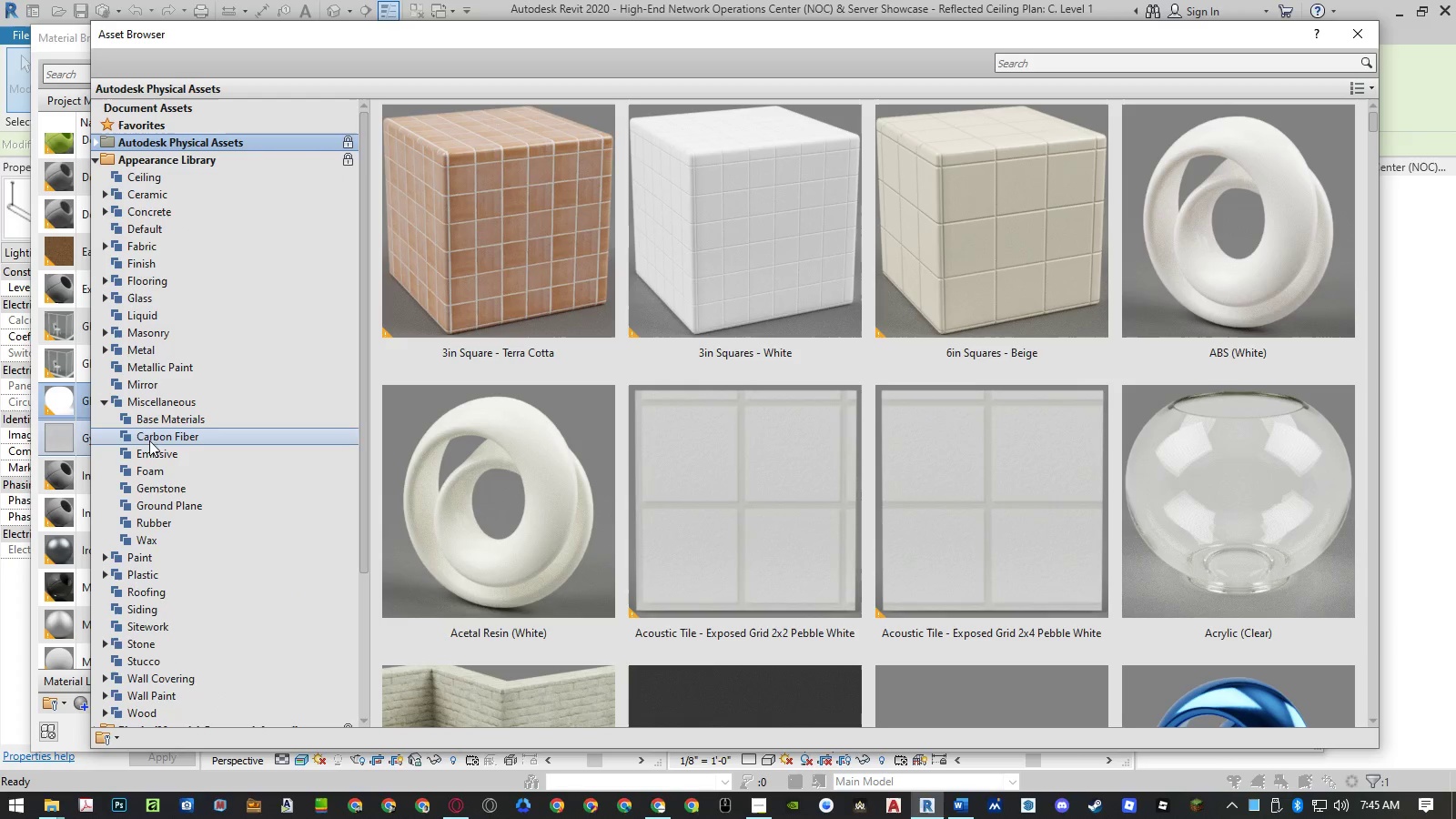 
left_click([150, 448])
 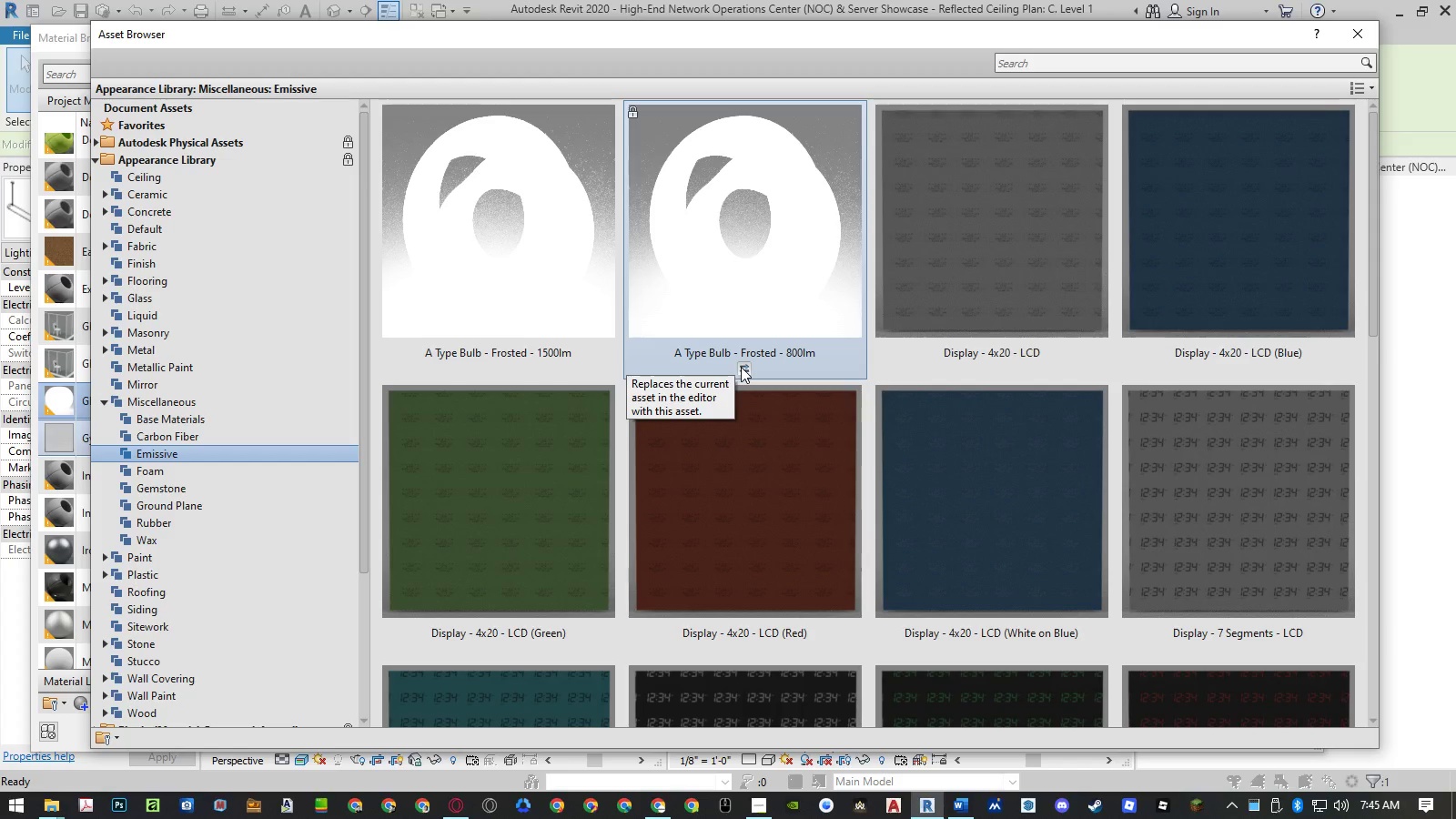 
left_click([741, 367])
 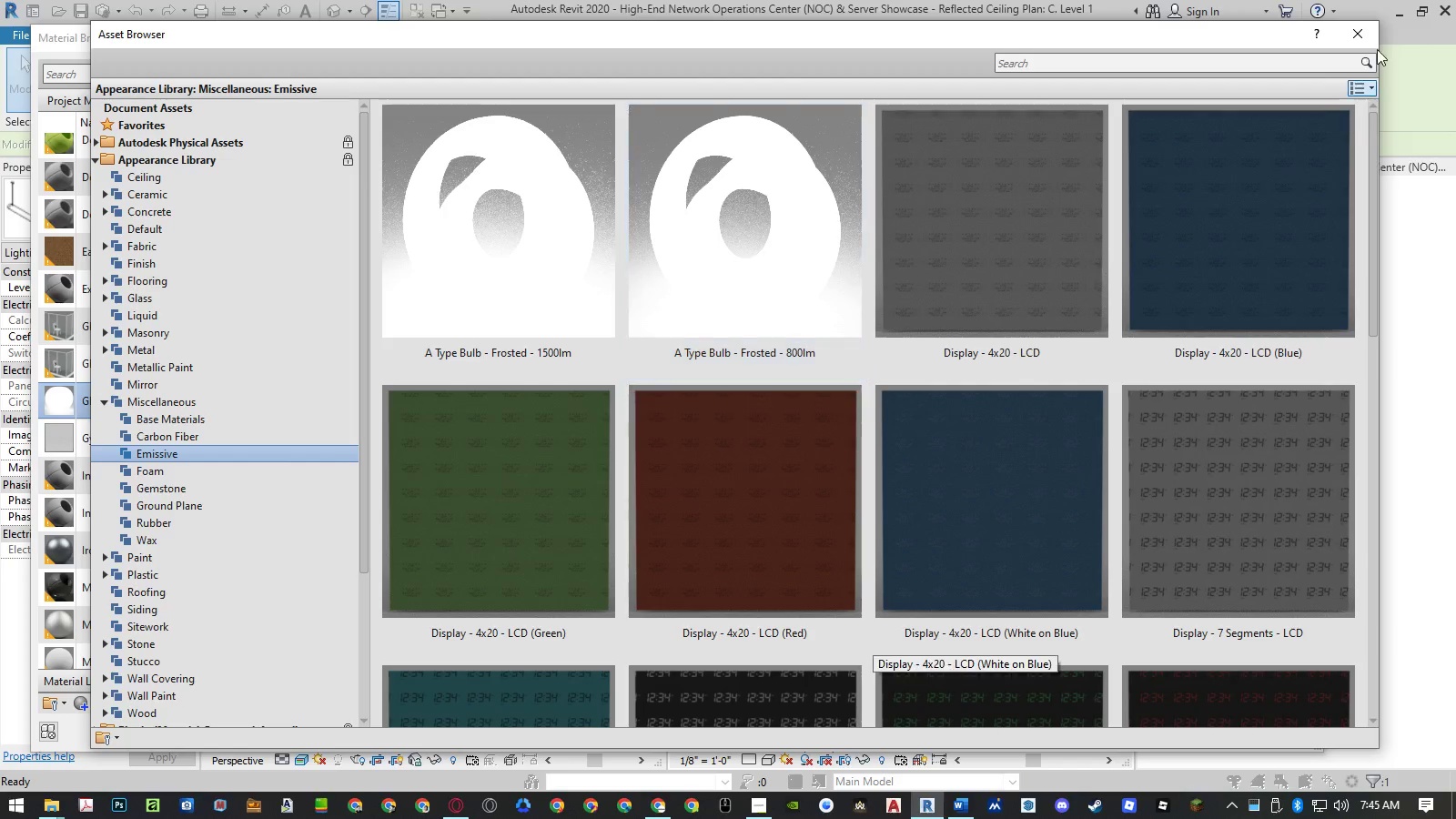 
left_click([1370, 35])
 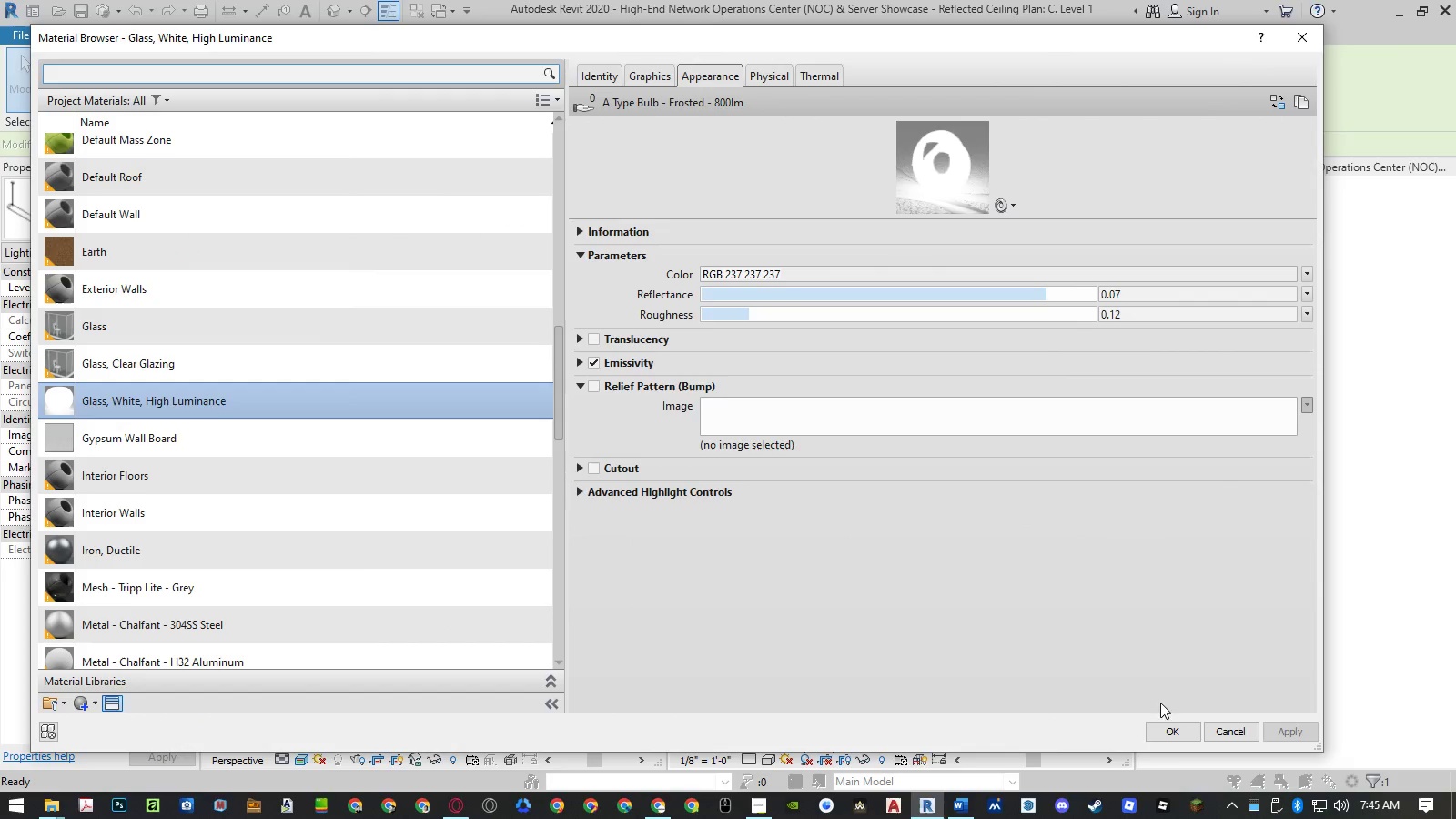 
left_click([1172, 742])
 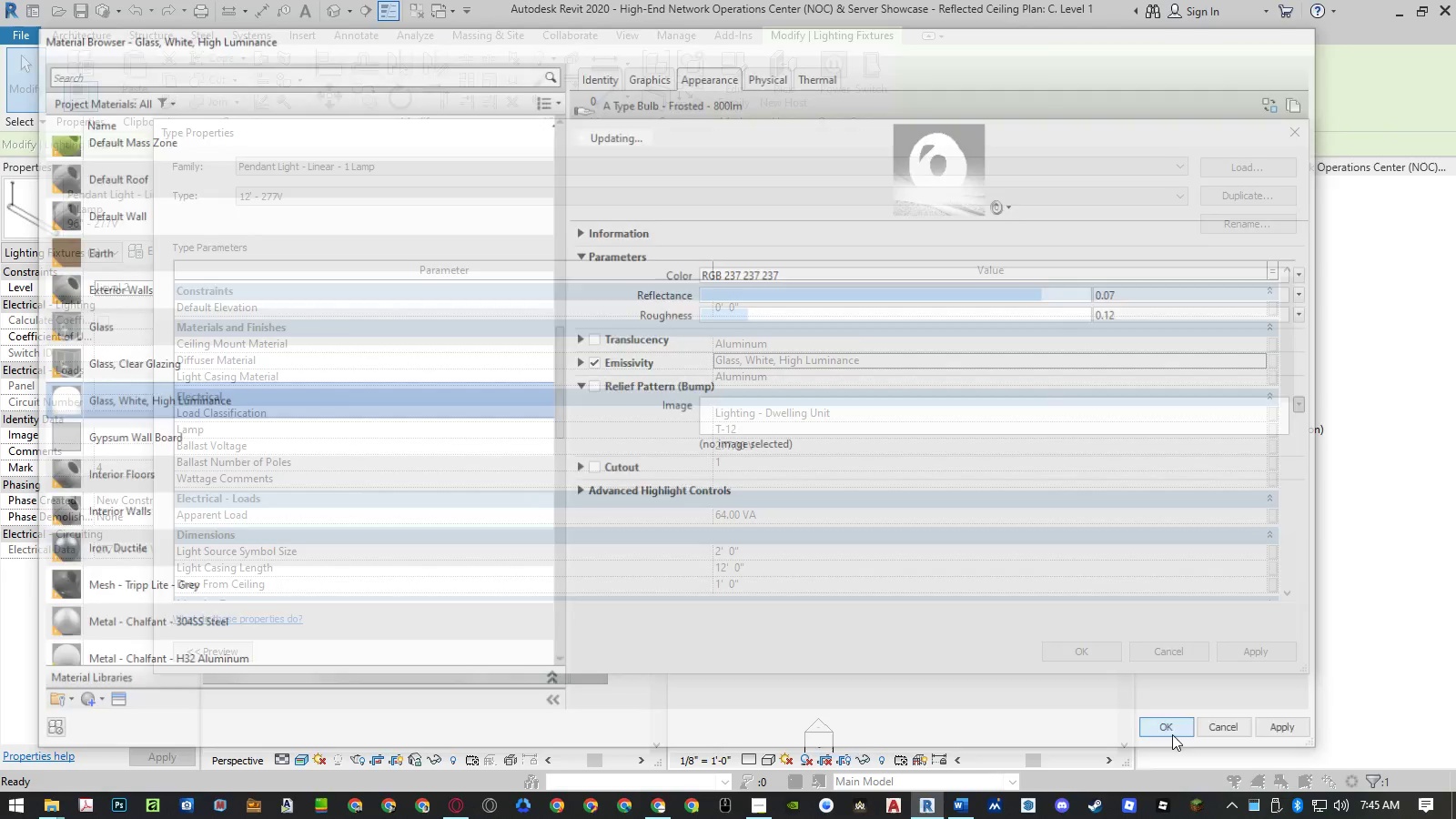 
left_click([1172, 734])
 